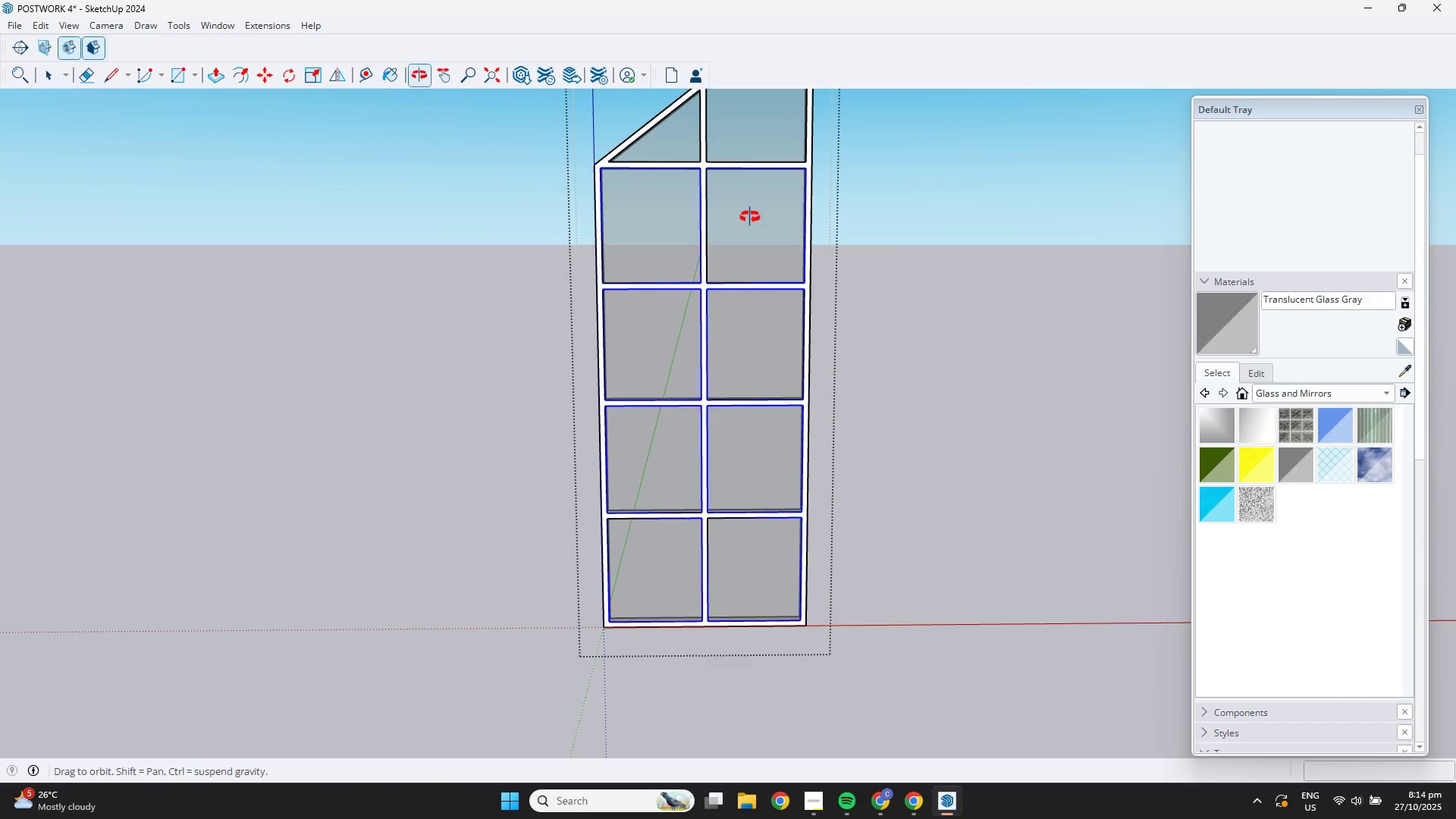 
hold_key(key=ShiftLeft, duration=1.42)
scroll: coordinate [735, 382], scroll_direction: up, amount: 1.0
 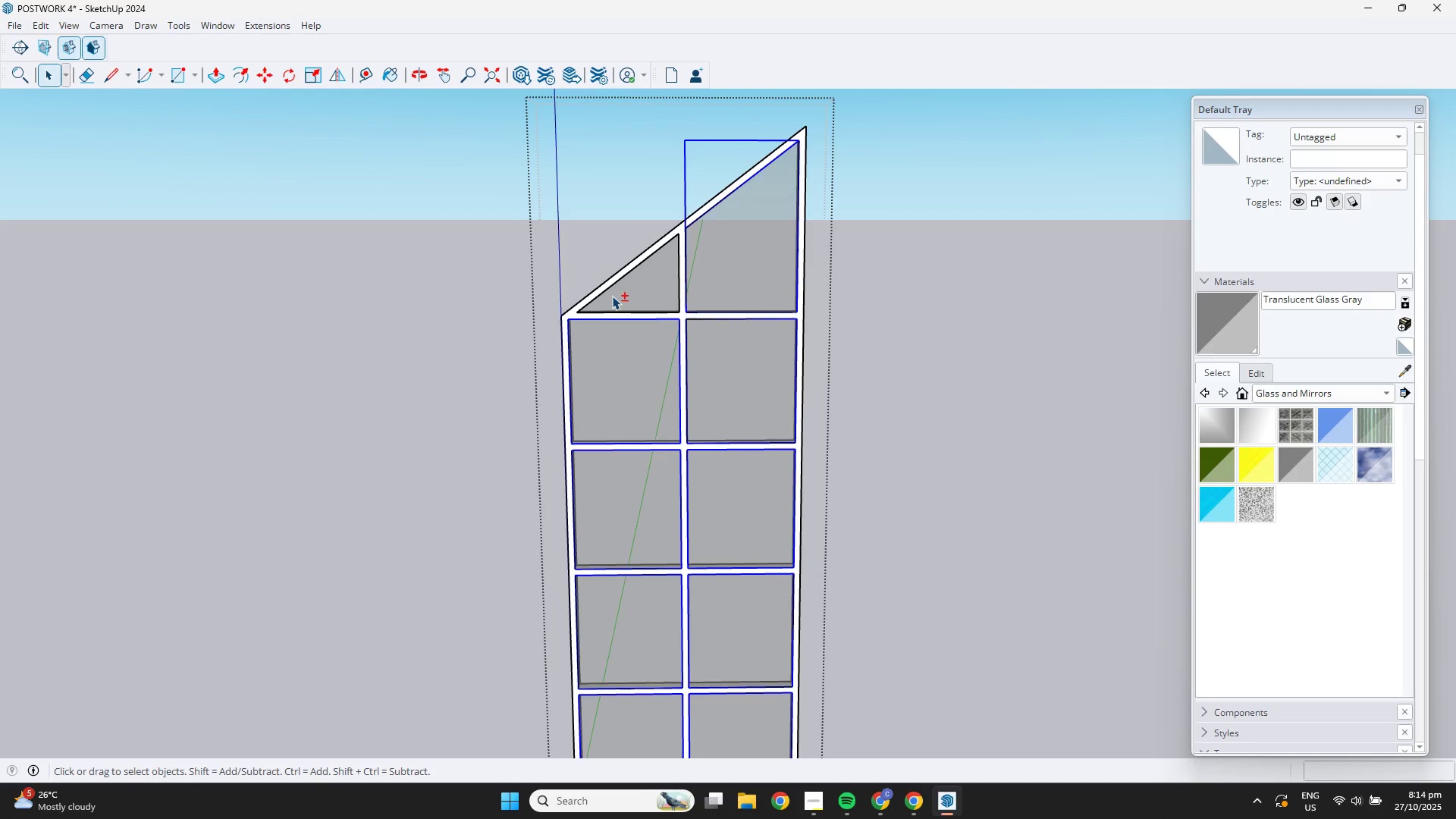 
double_click([612, 296])
 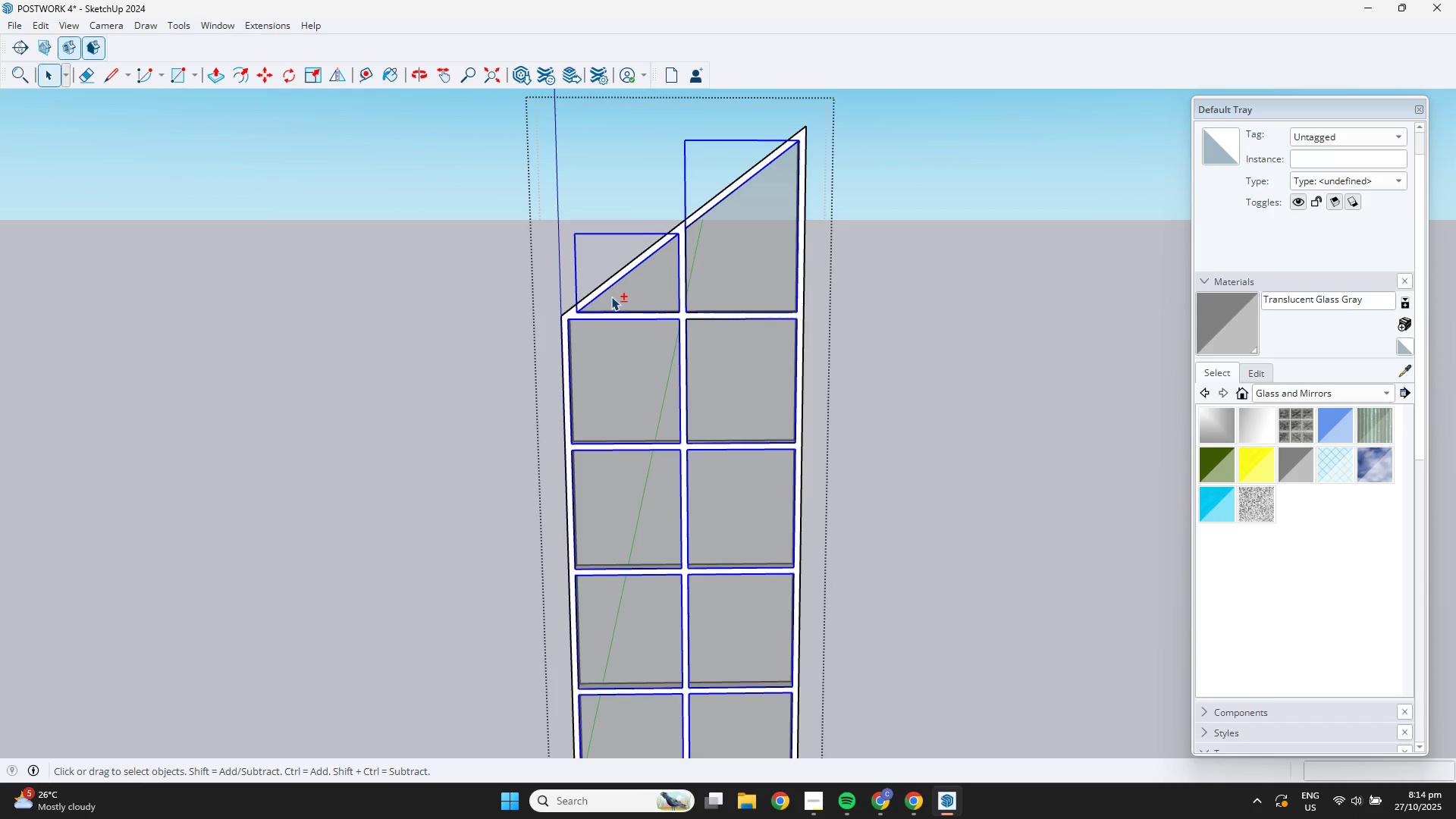 
scroll: coordinate [557, 491], scroll_direction: up, amount: 12.0
 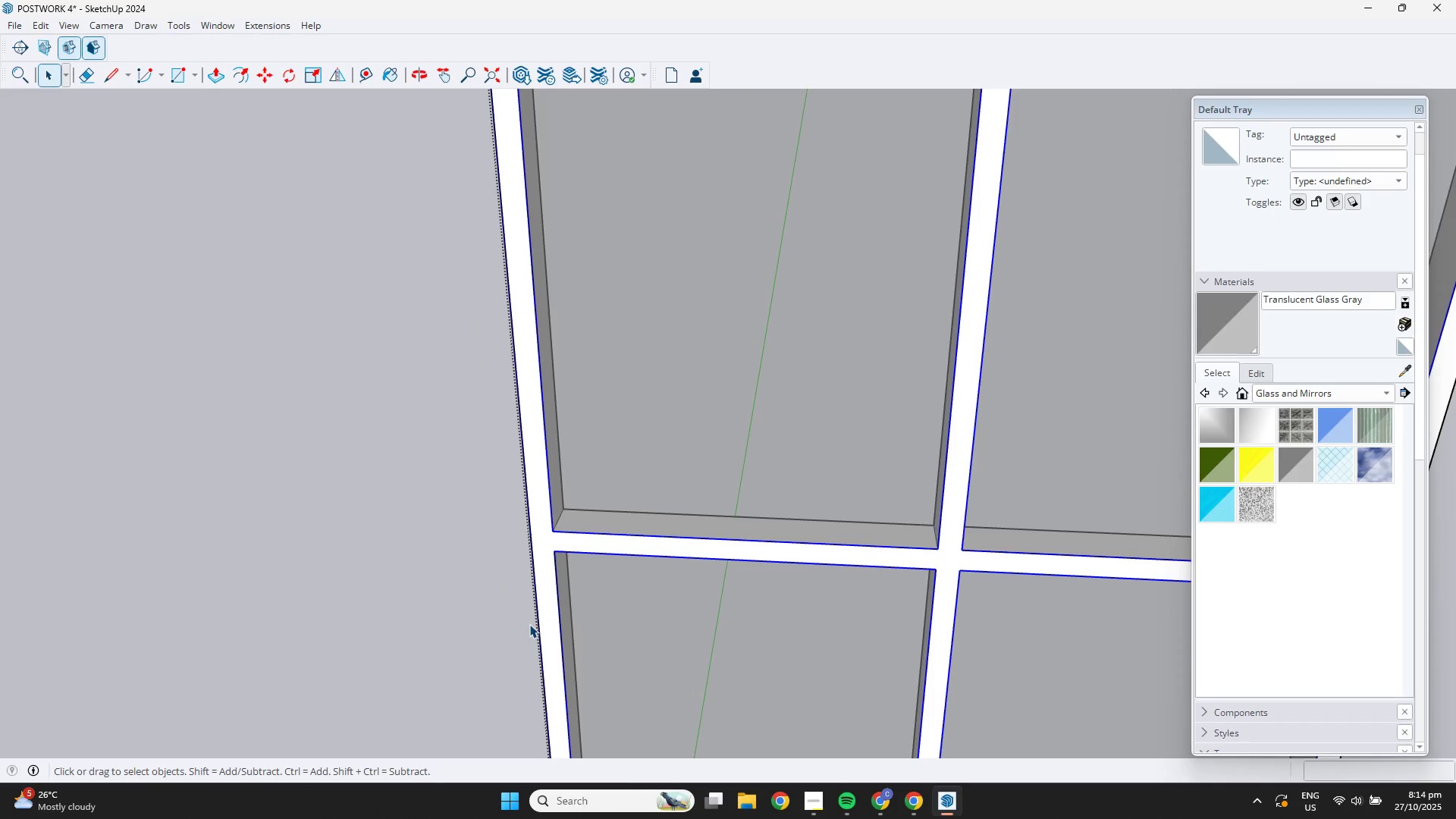 
key(M)
 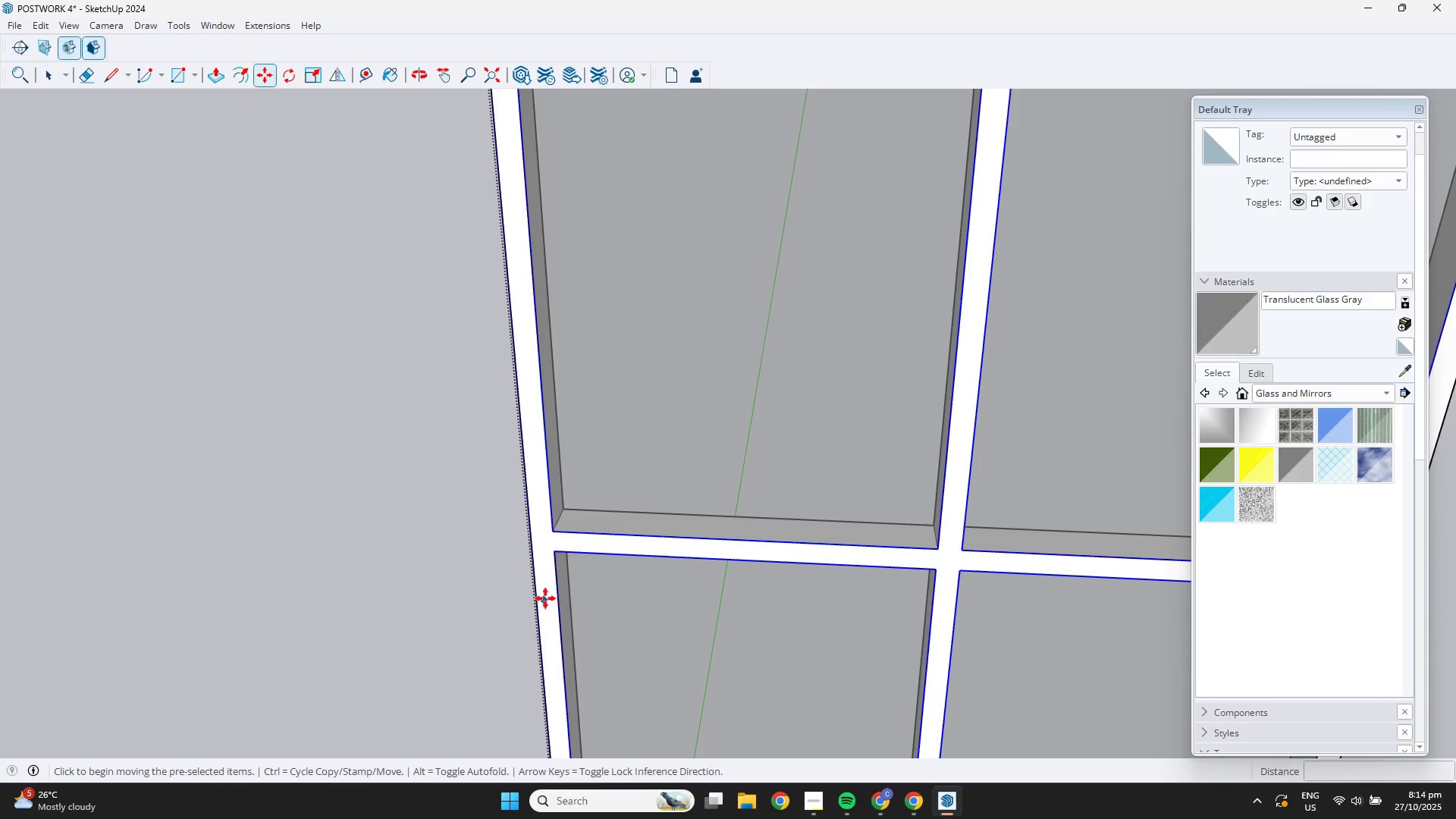 
scroll: coordinate [548, 561], scroll_direction: up, amount: 5.0
 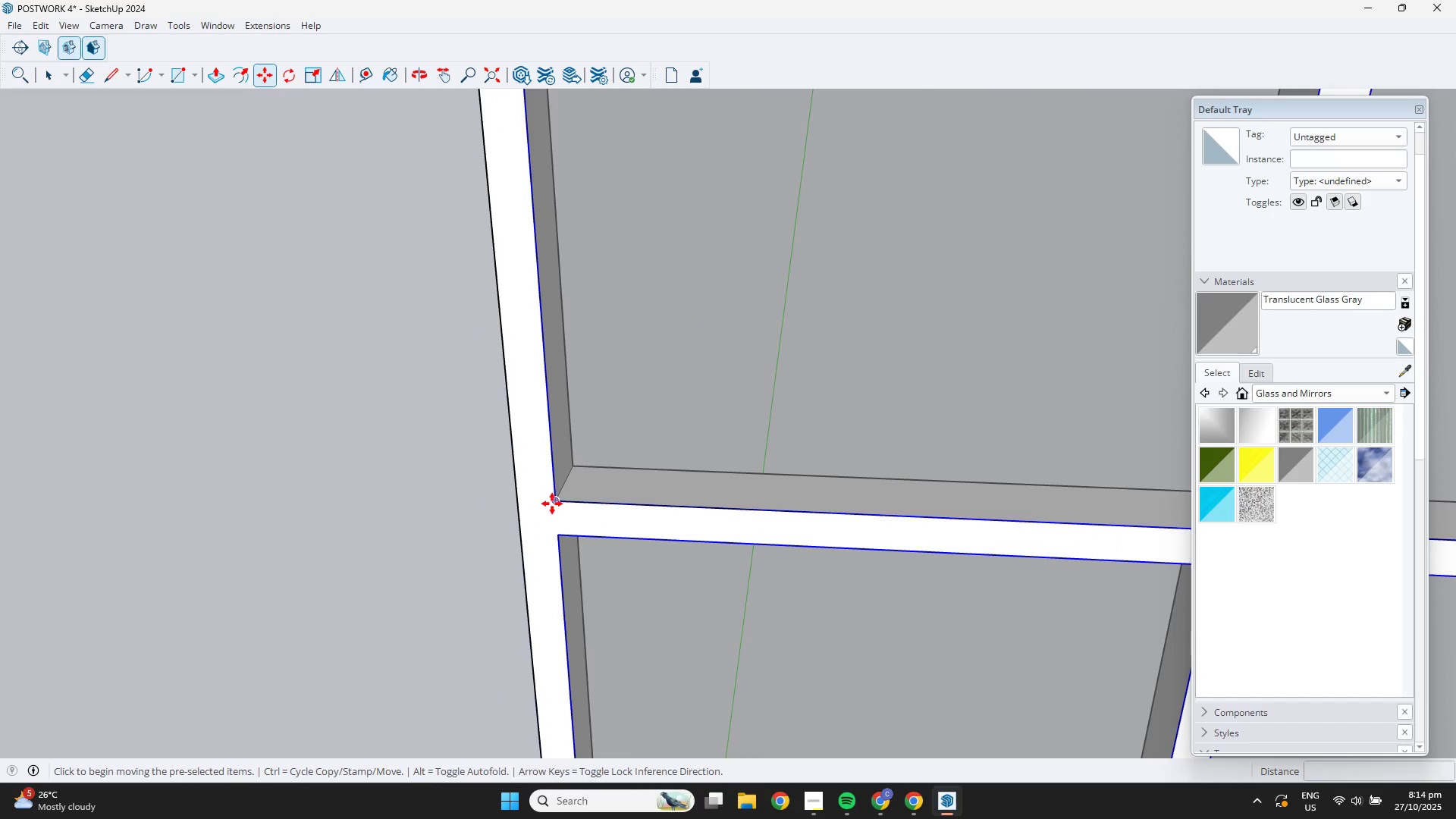 
left_click([552, 503])
 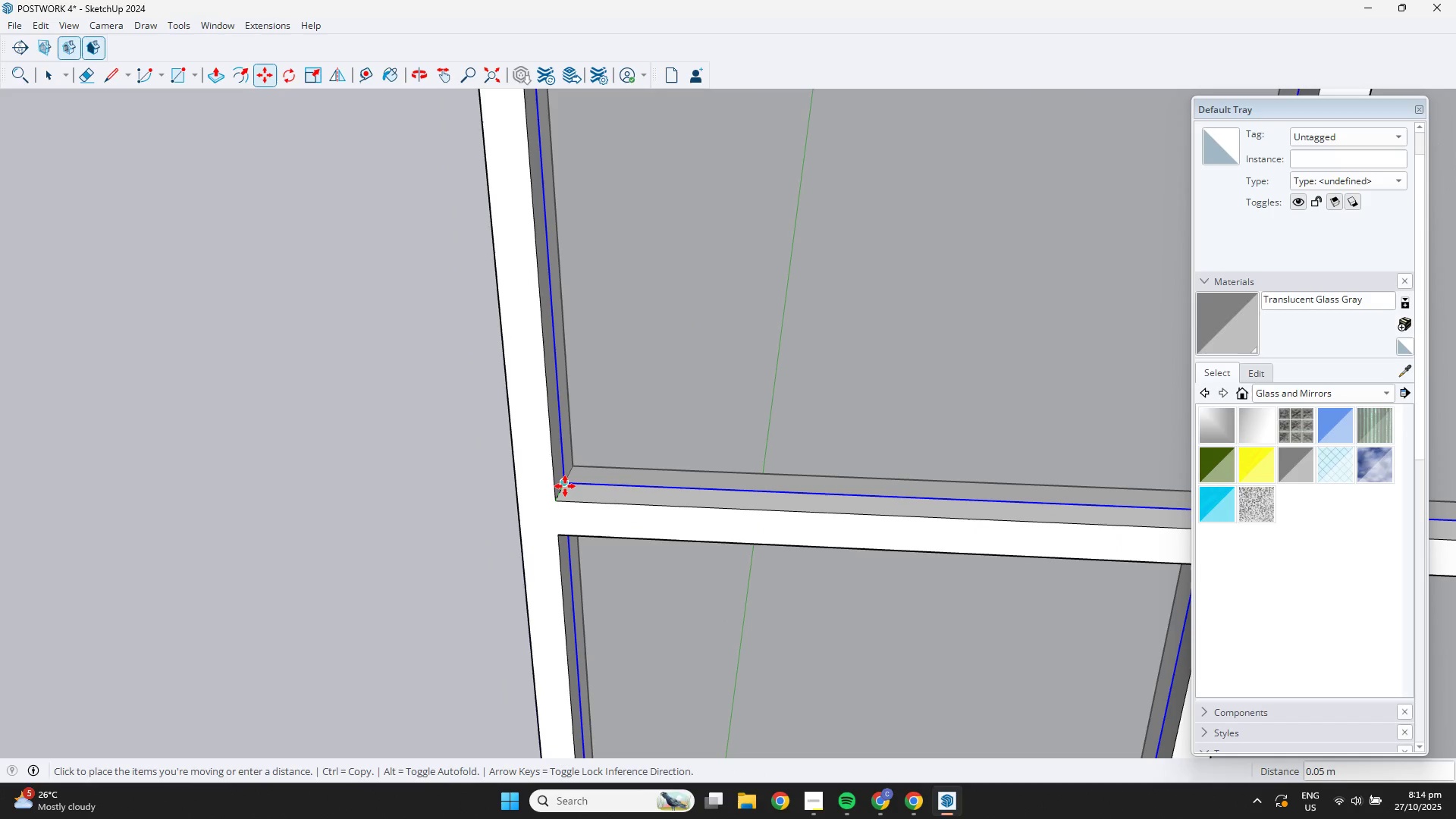 
left_click([565, 486])
 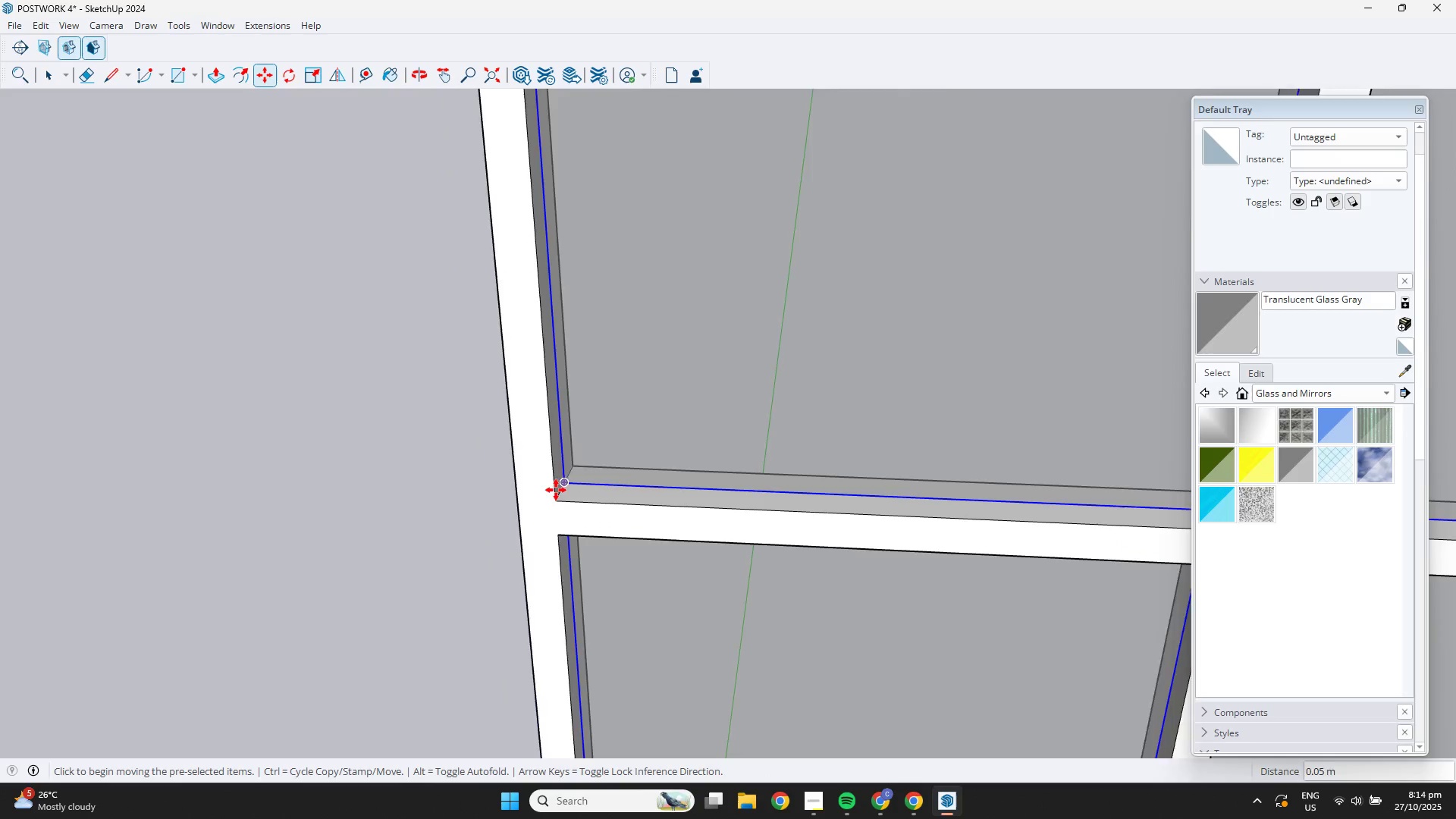 
scroll: coordinate [452, 508], scroll_direction: down, amount: 7.0
 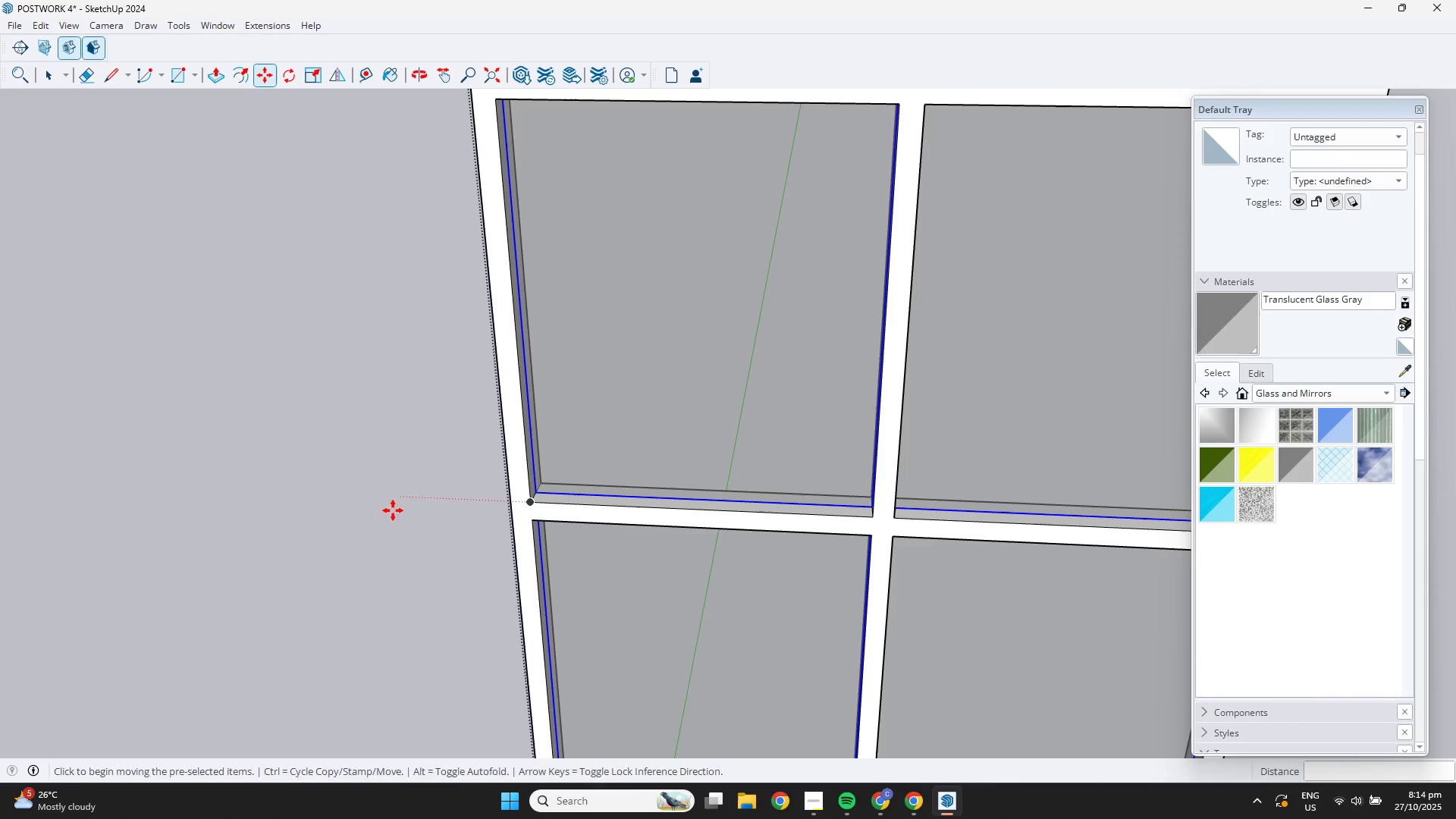 
key(Space)
 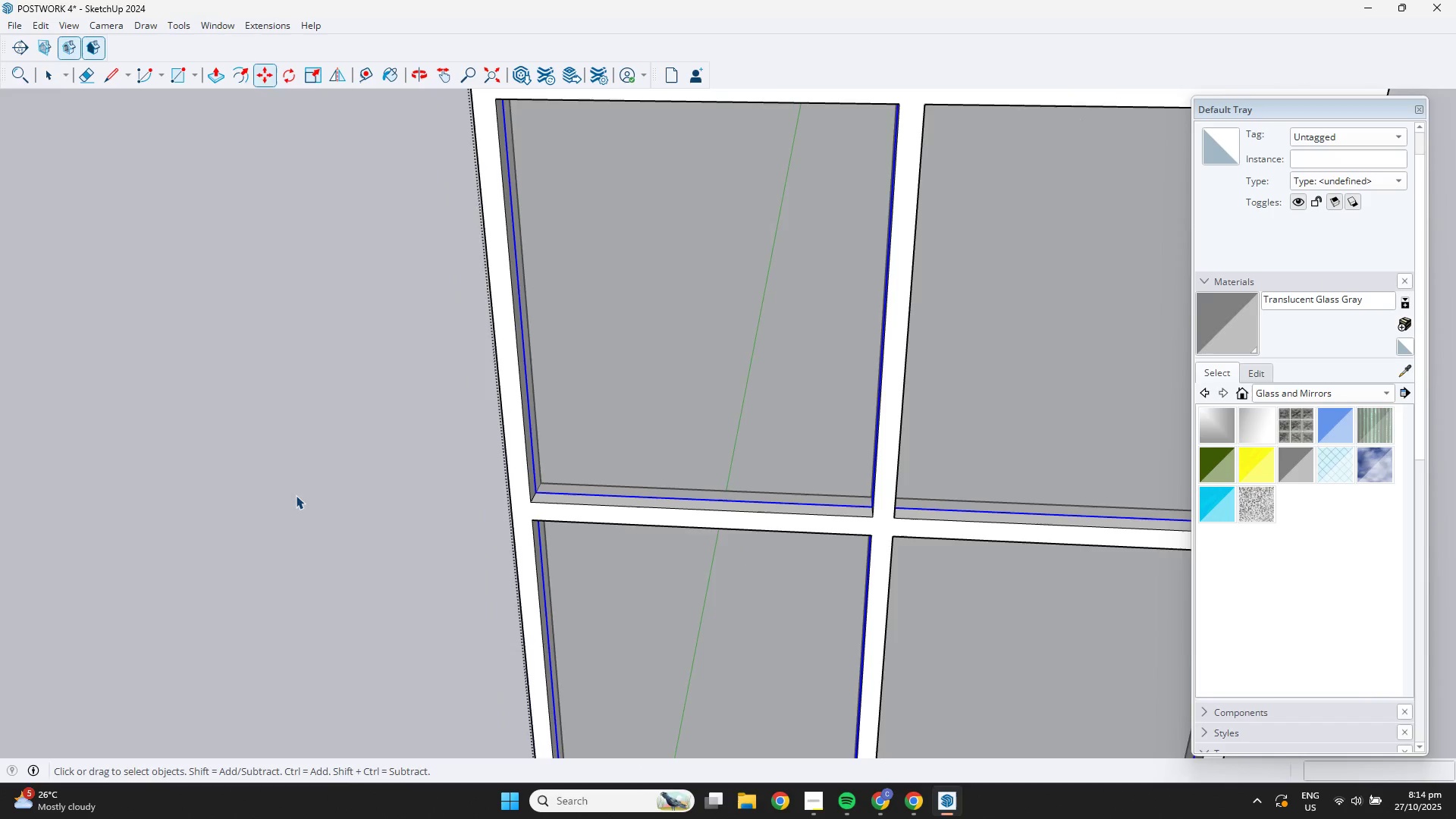 
left_click([296, 495])
 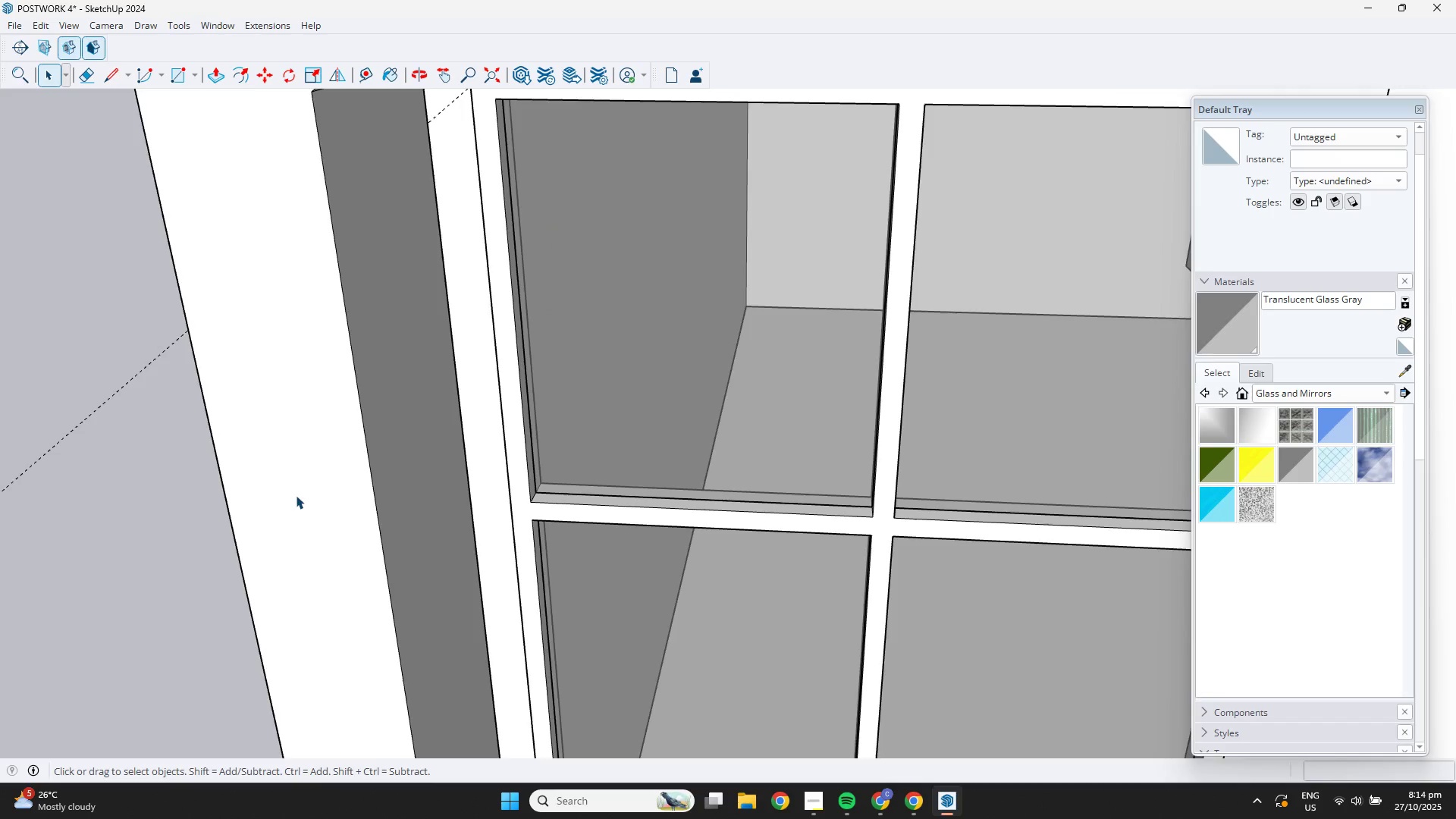 
scroll: coordinate [742, 442], scroll_direction: down, amount: 29.0
 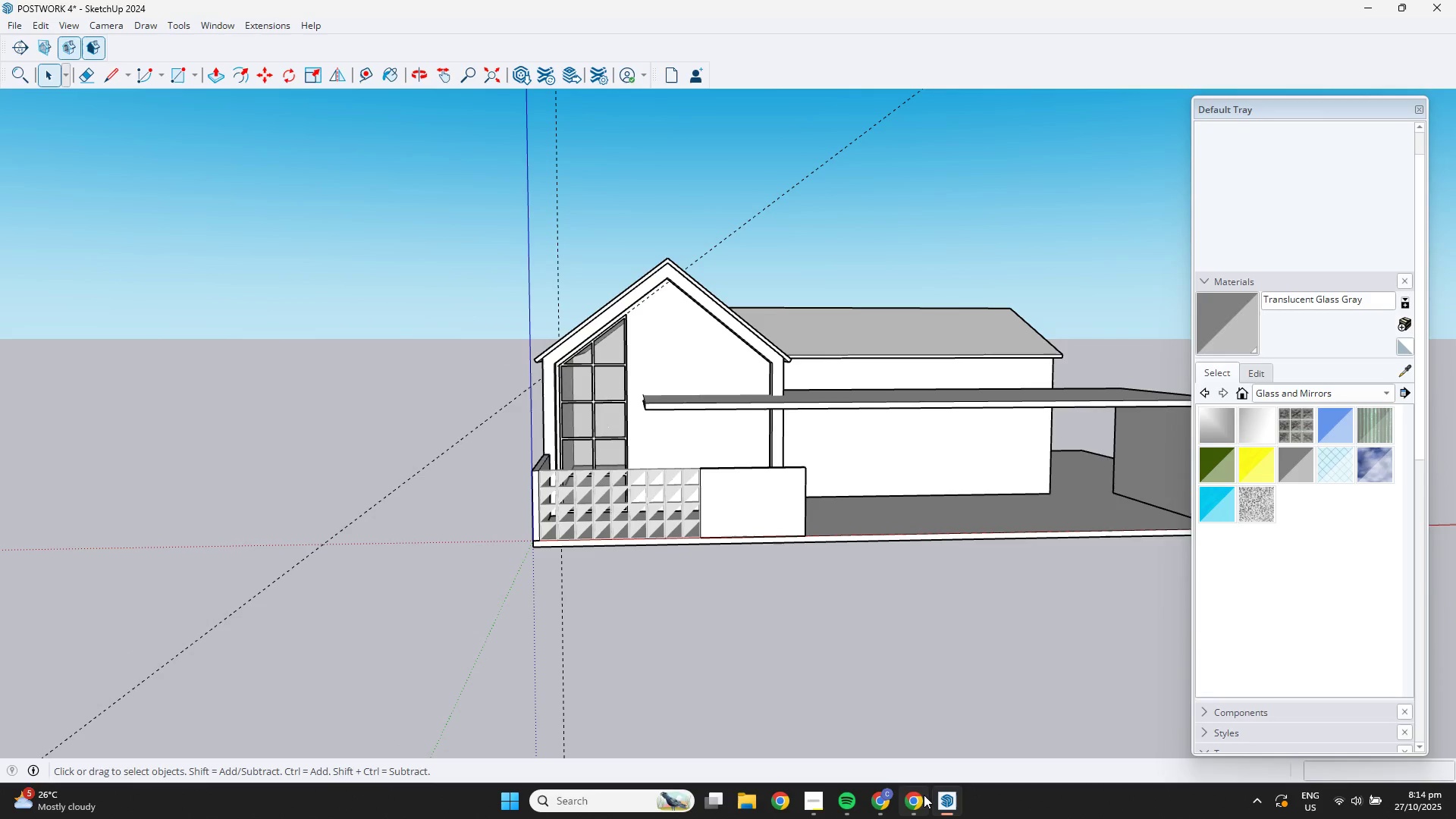 
left_click([893, 801])
 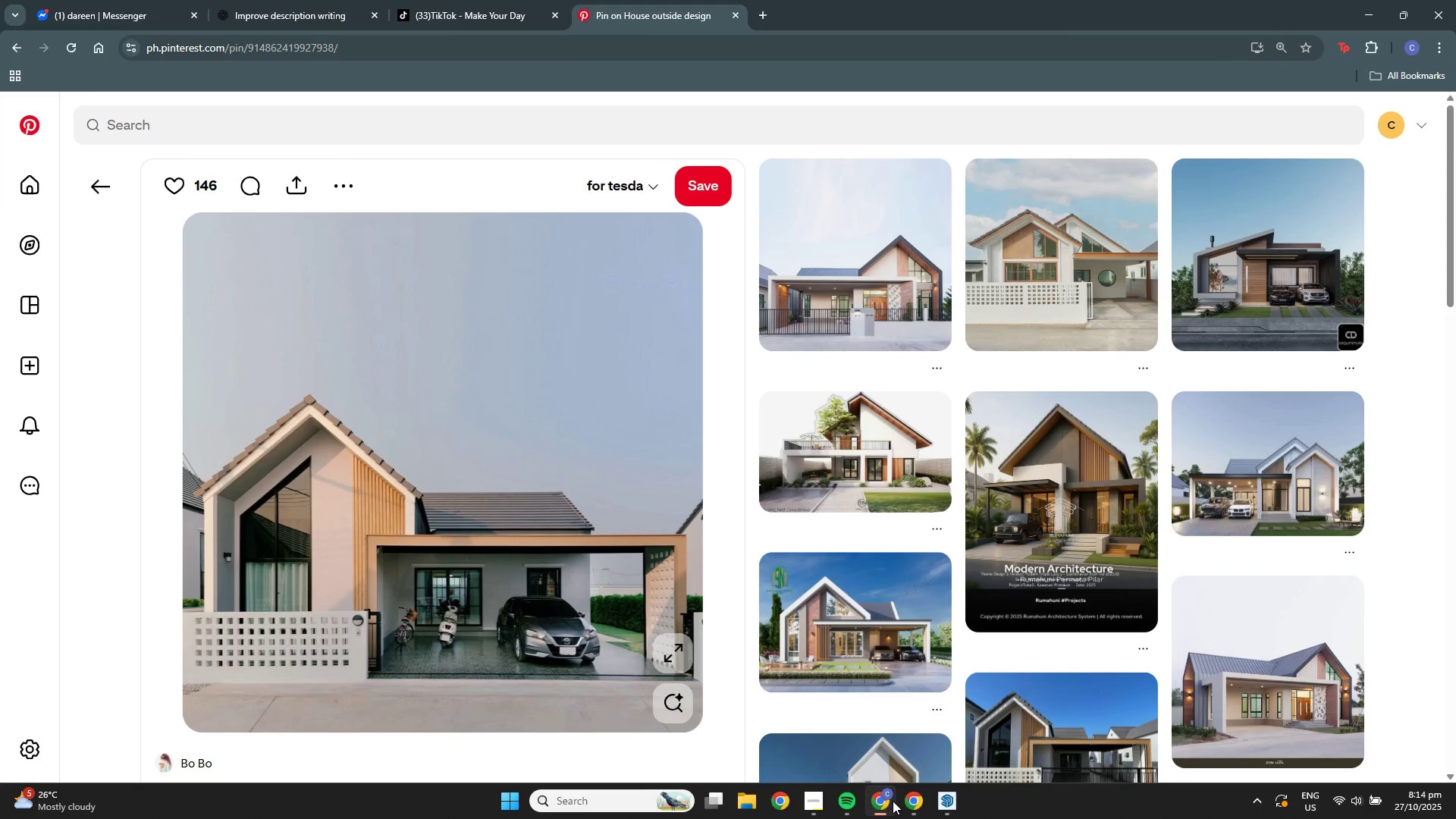 
left_click([893, 801])
 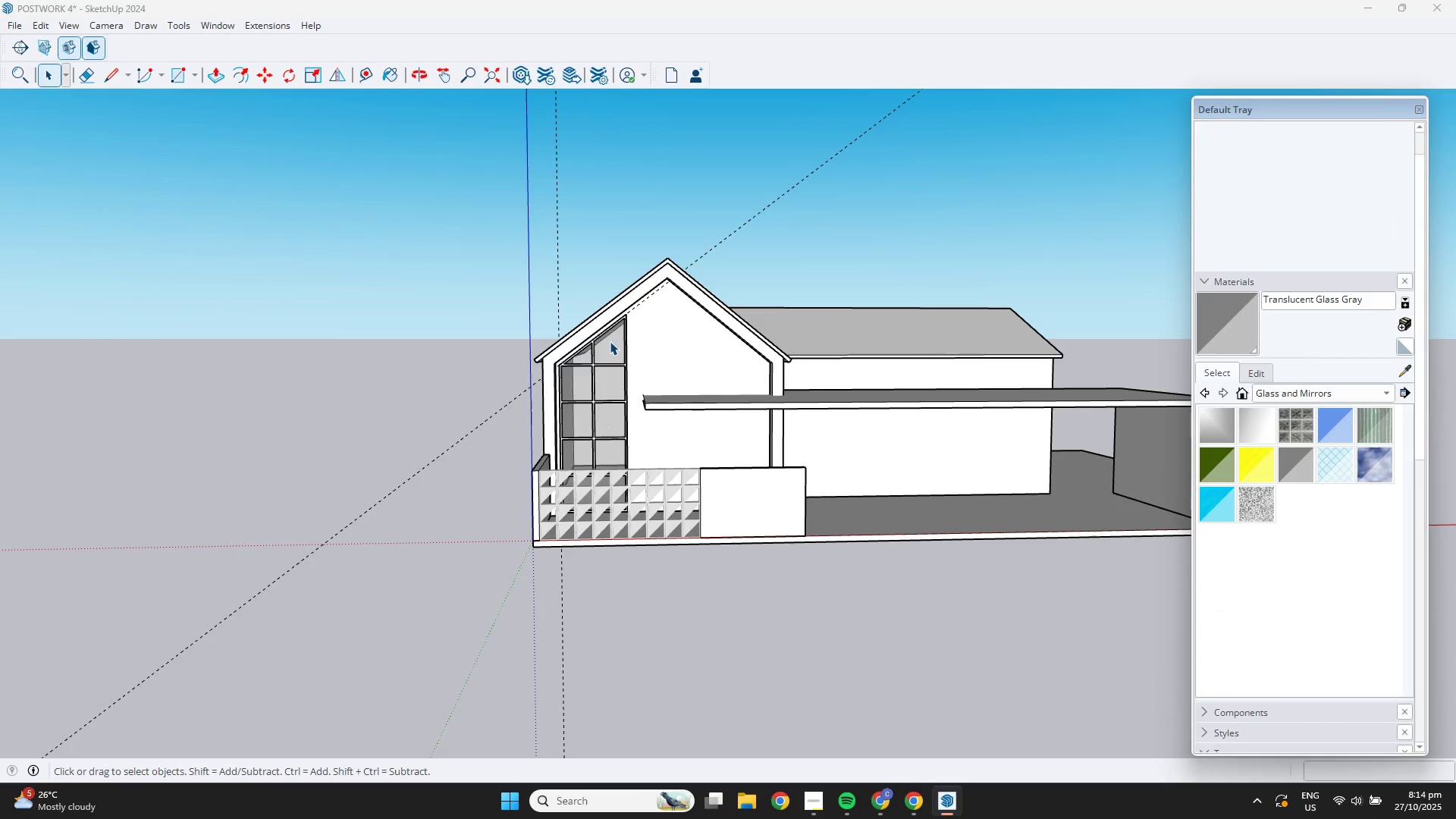 
scroll: coordinate [601, 369], scroll_direction: up, amount: 8.0
 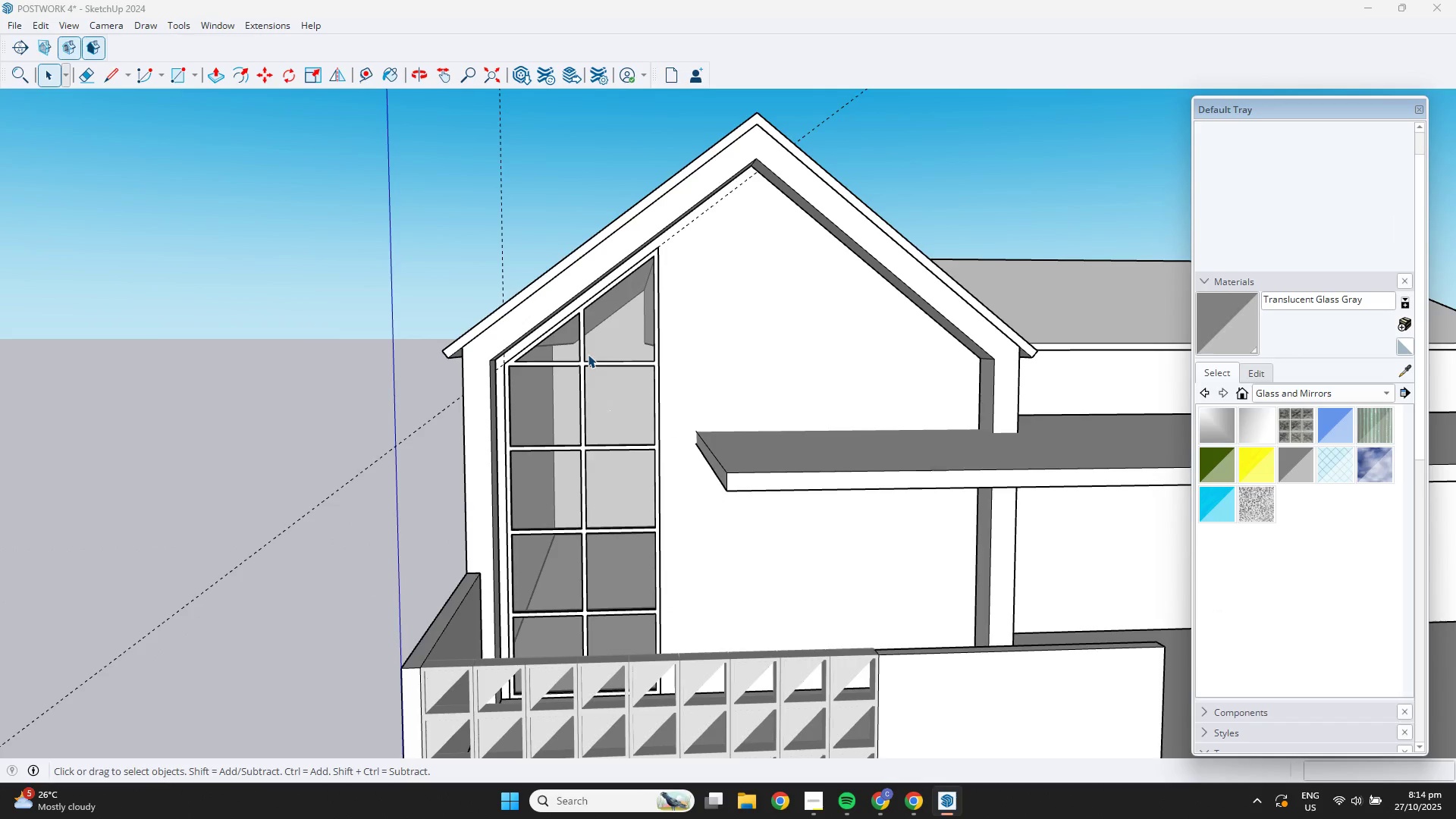 
double_click([583, 366])
 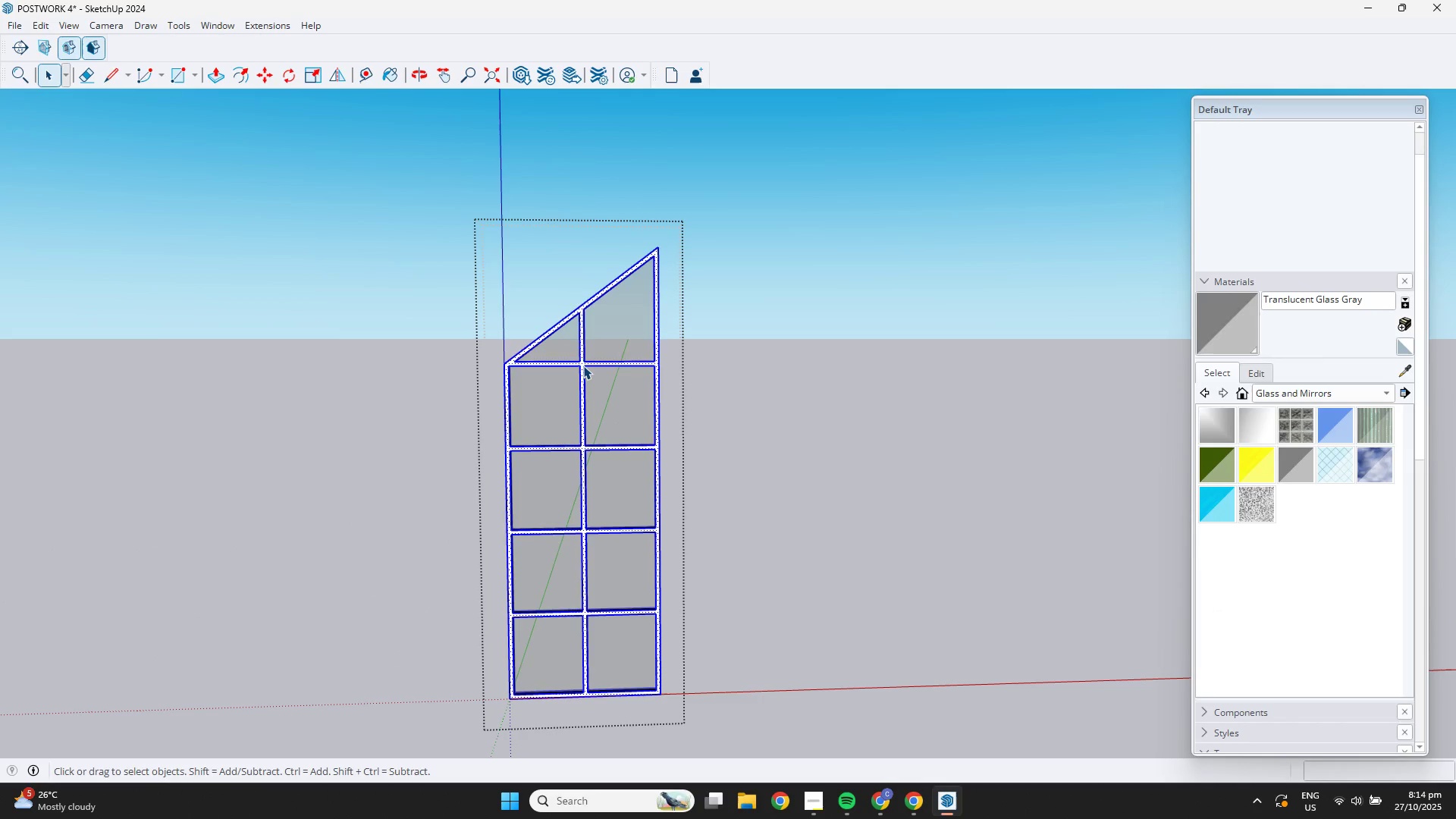 
triple_click([583, 366])
 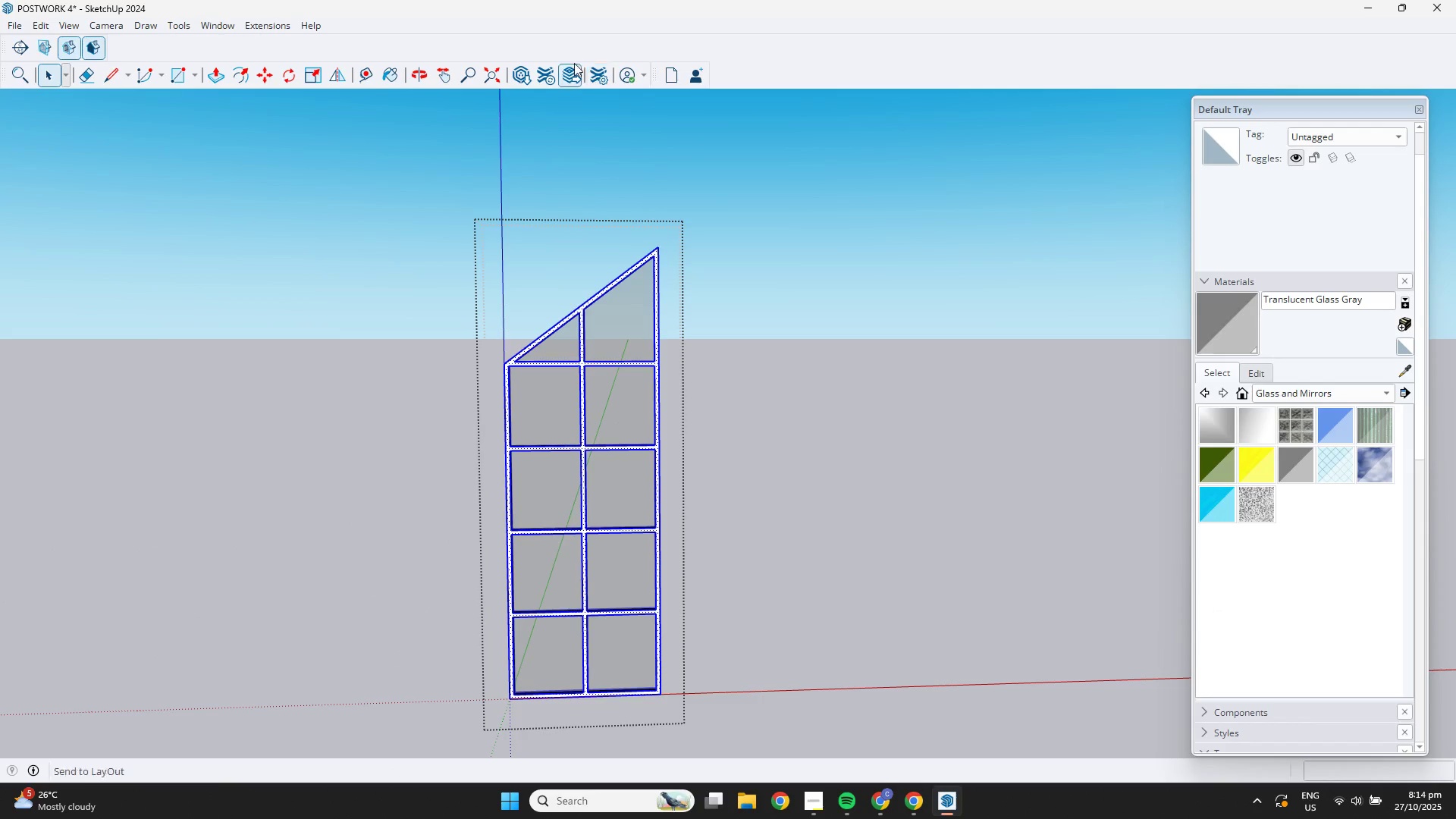 
left_click([278, 25])
 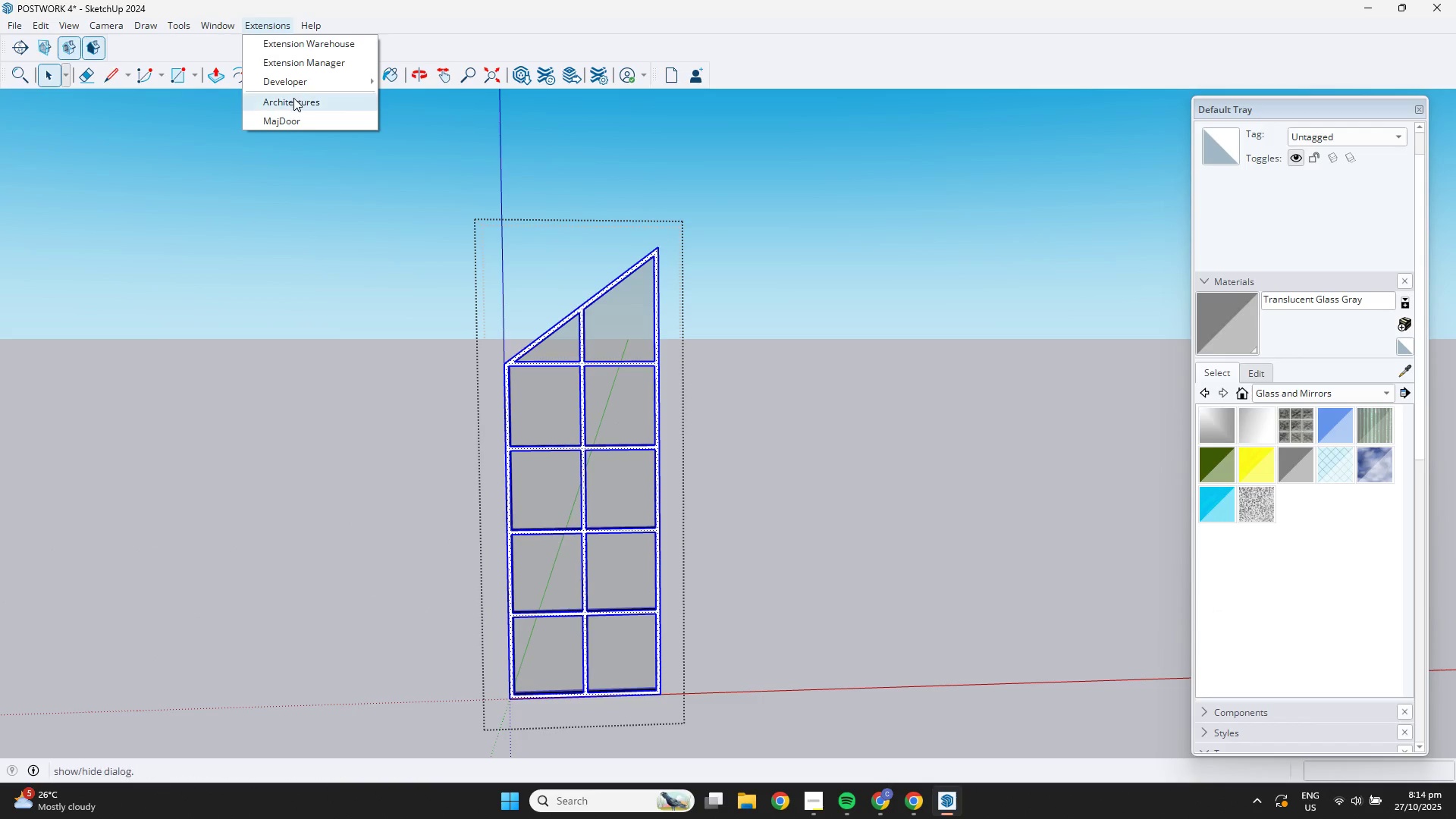 
left_click([293, 98])
 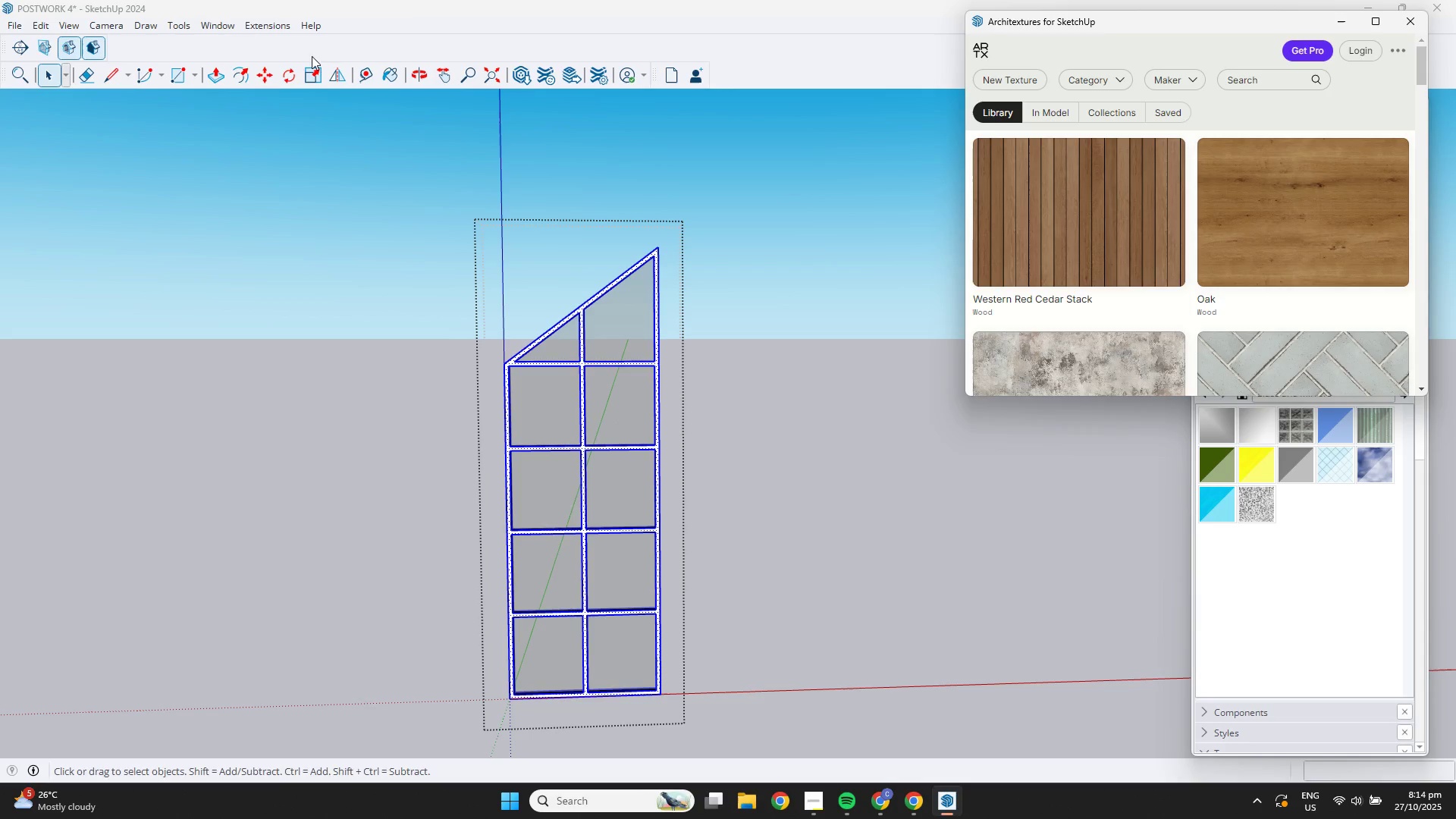 
left_click([1331, 191])
 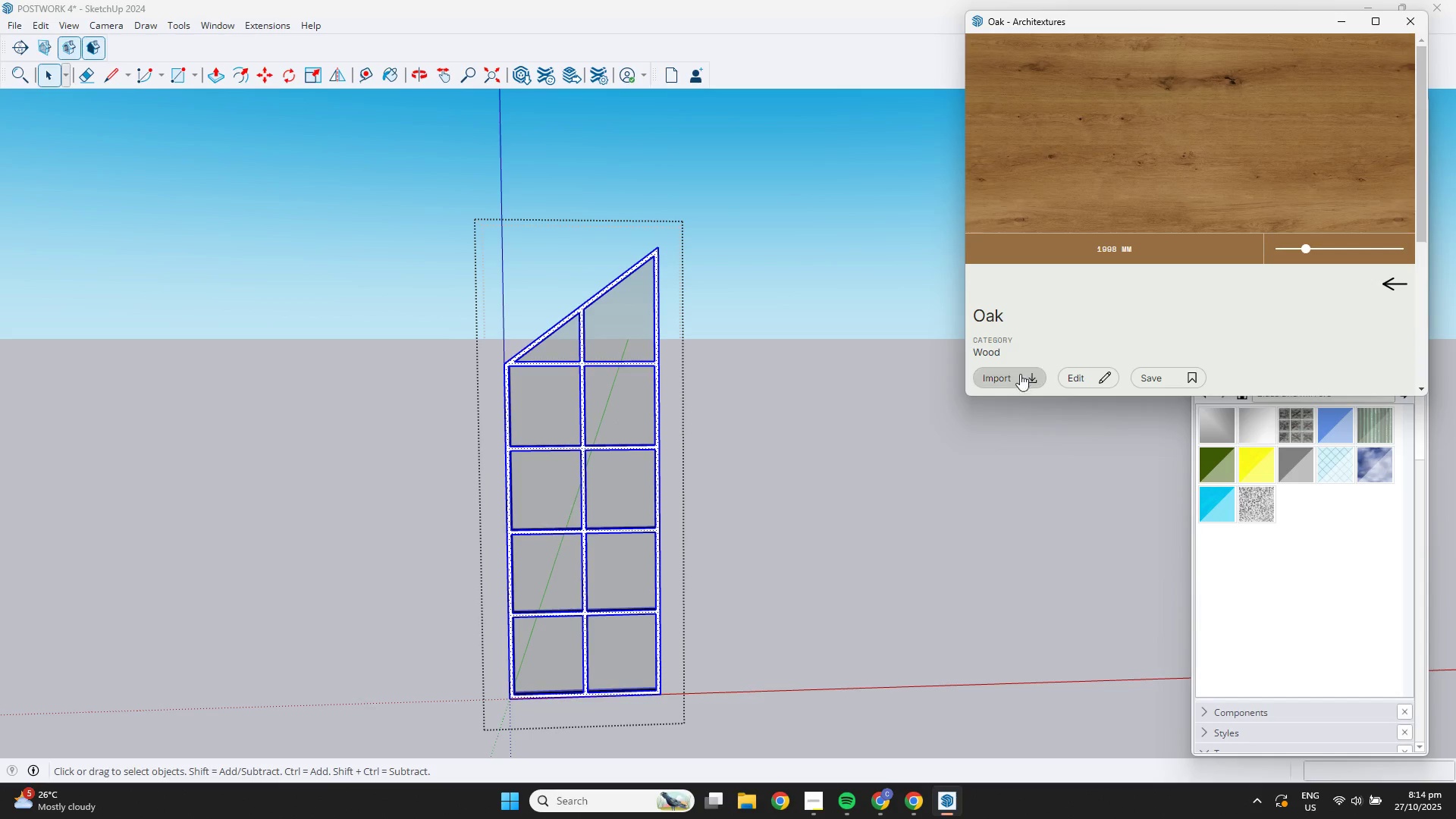 
left_click([1018, 376])
 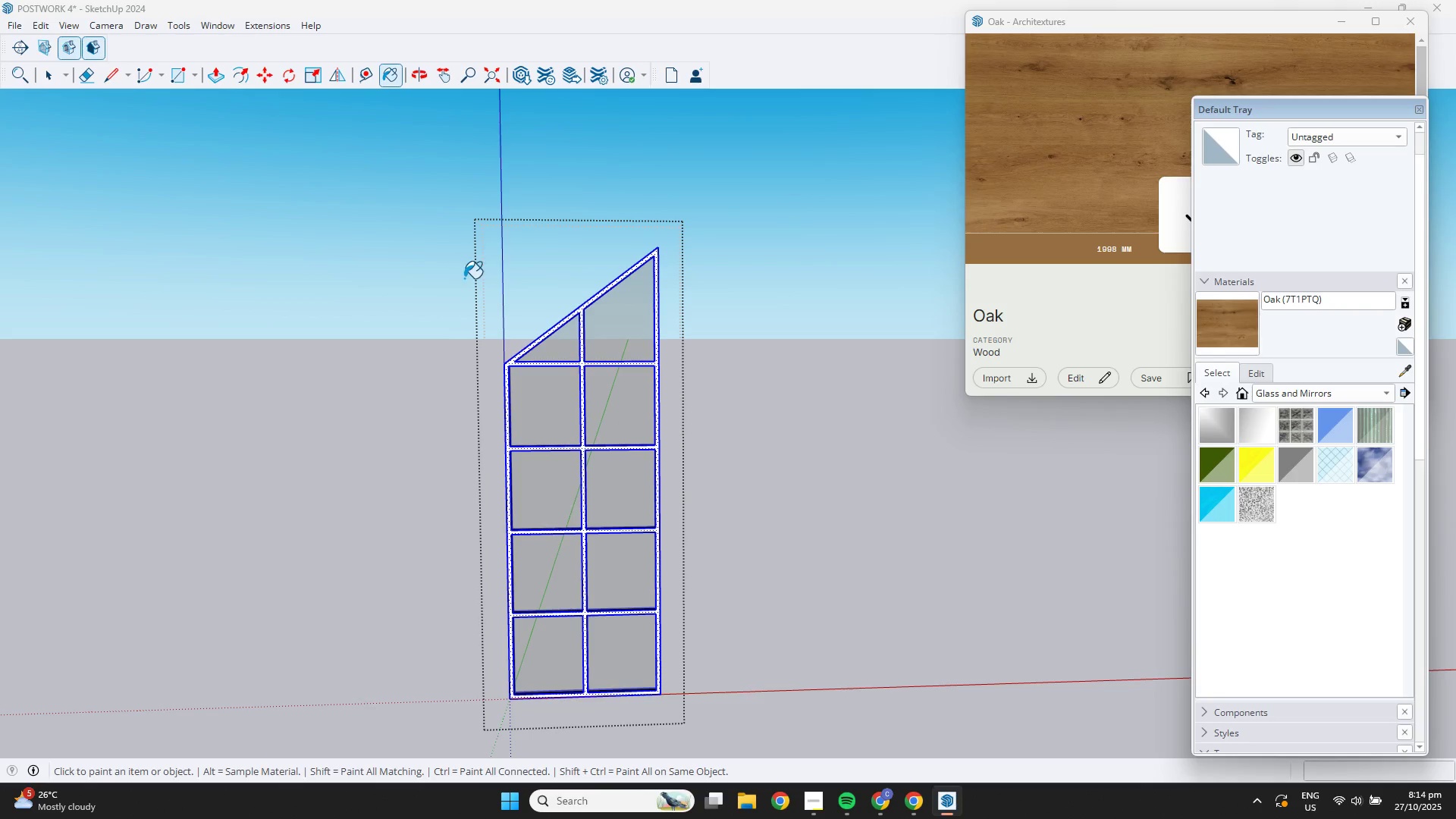 
scroll: coordinate [582, 328], scroll_direction: up, amount: 8.0
 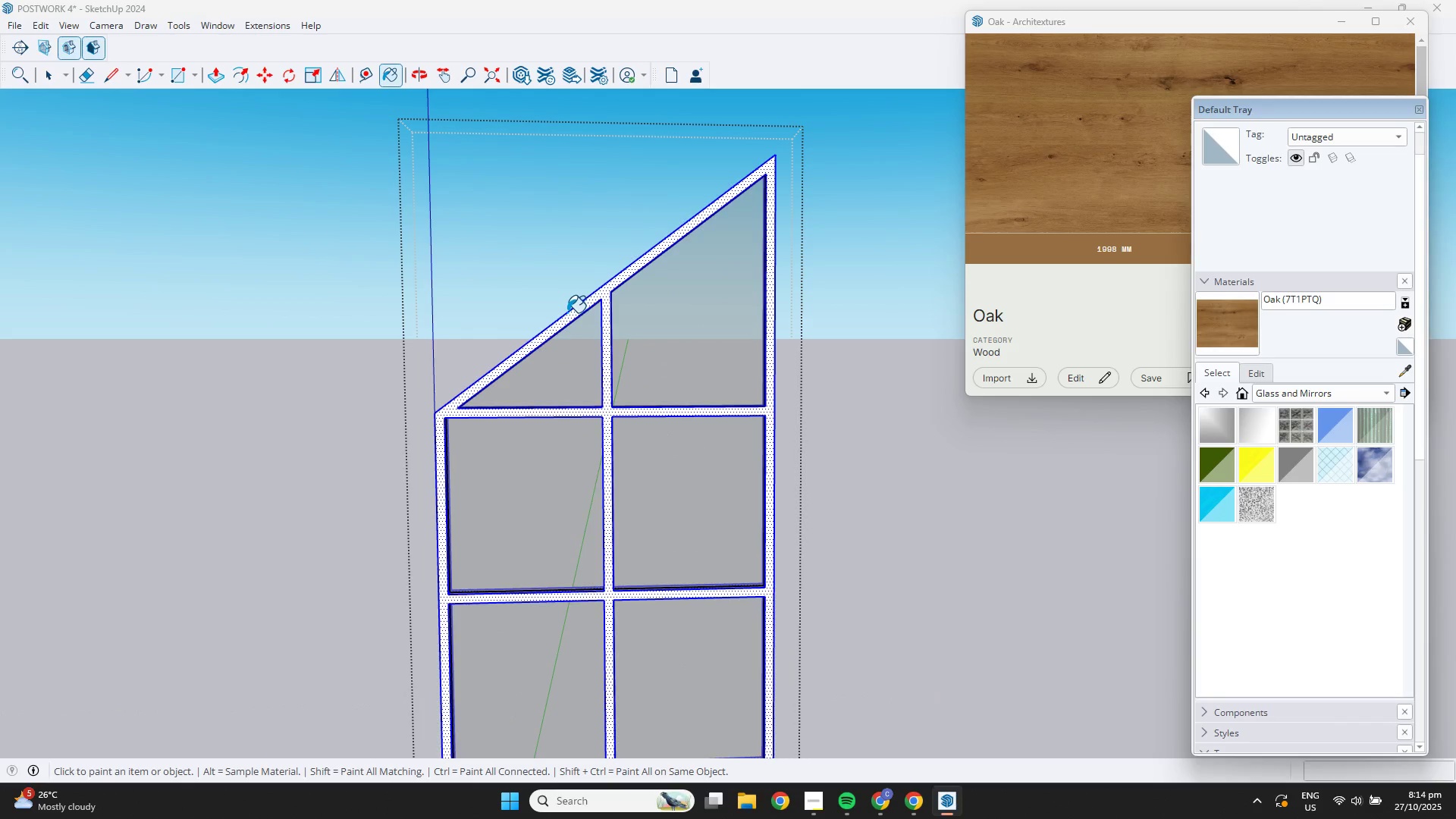 
left_click([567, 312])
 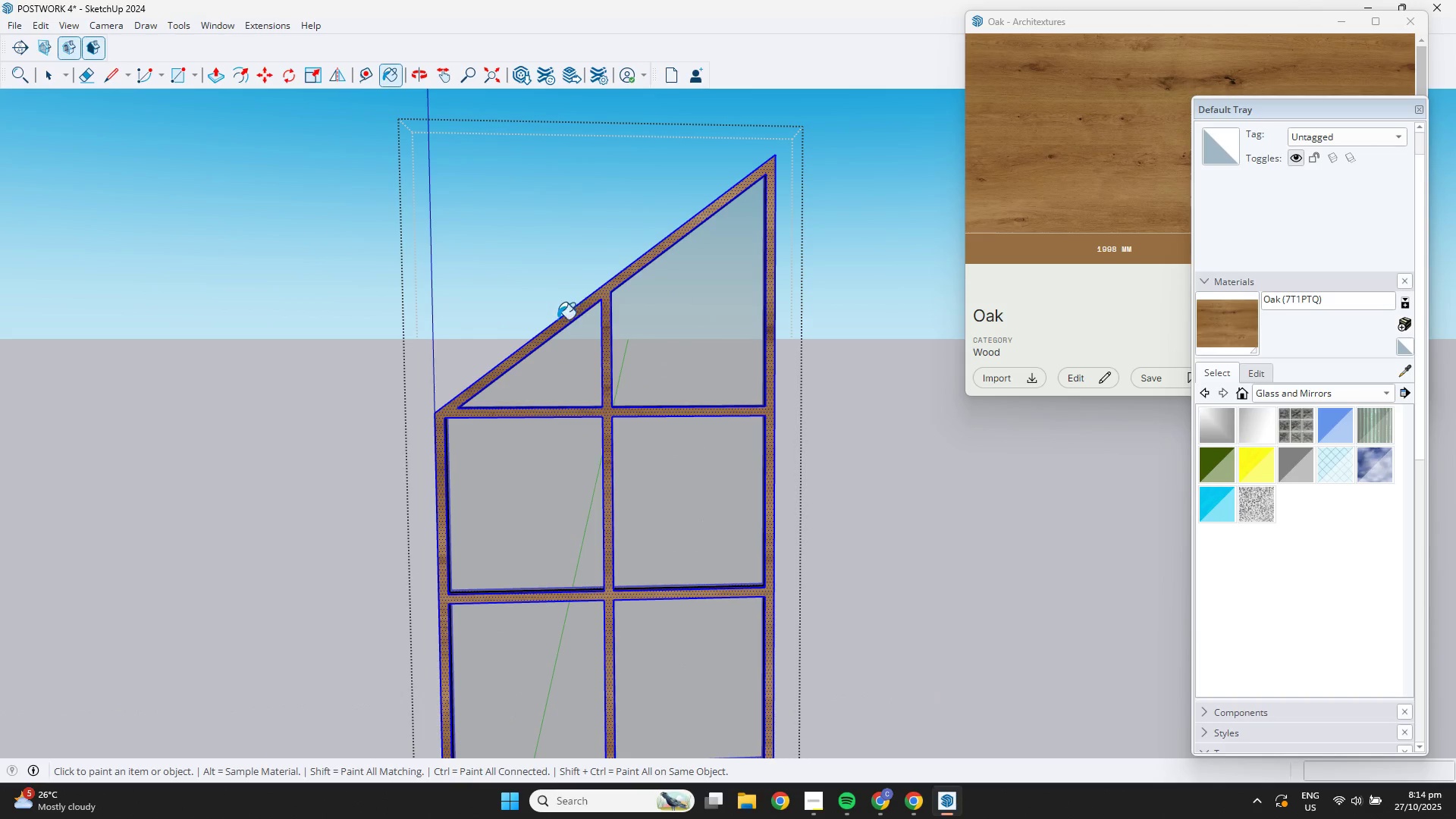 
scroll: coordinate [413, 402], scroll_direction: down, amount: 4.0
 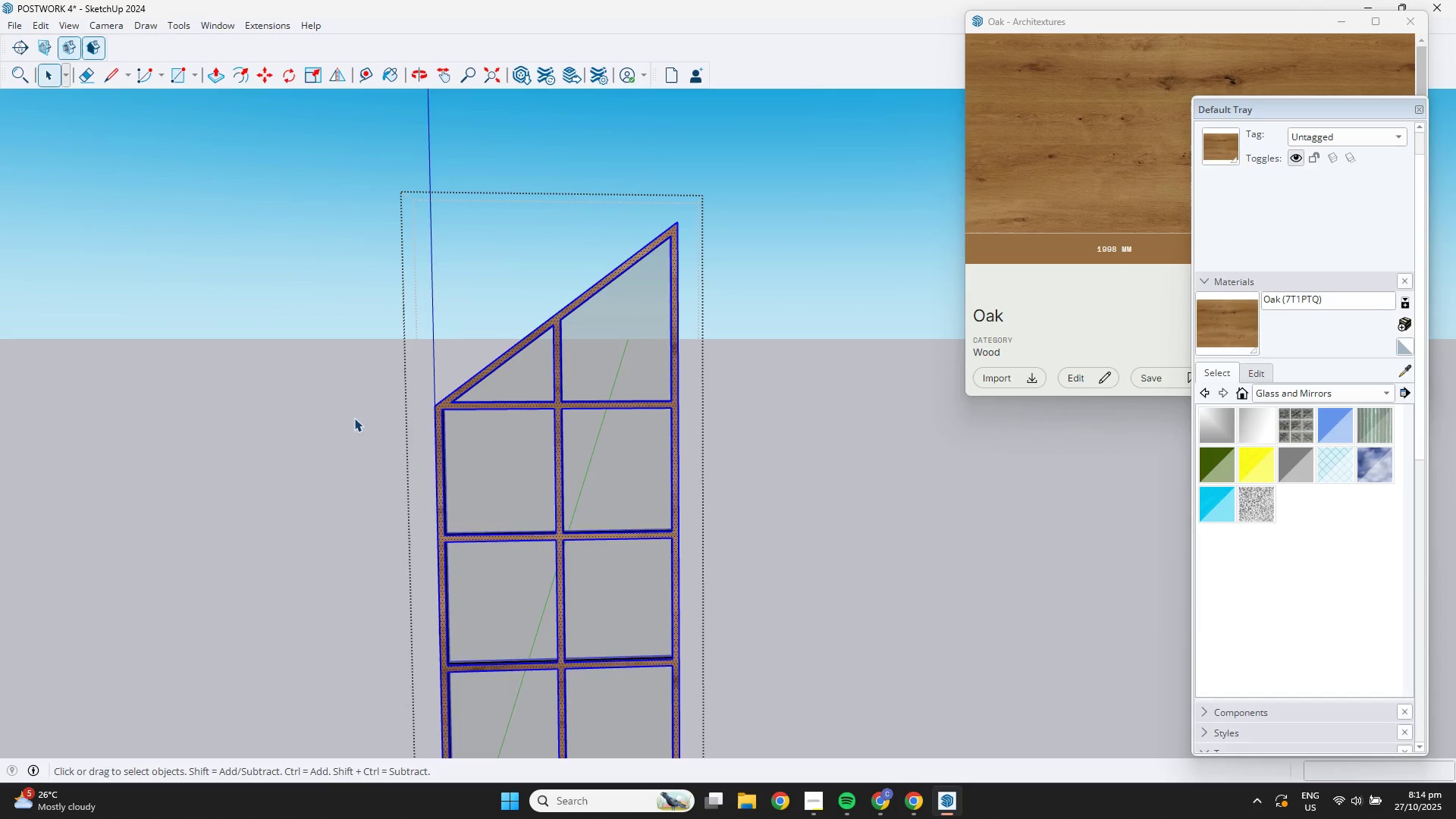 
key(Space)
 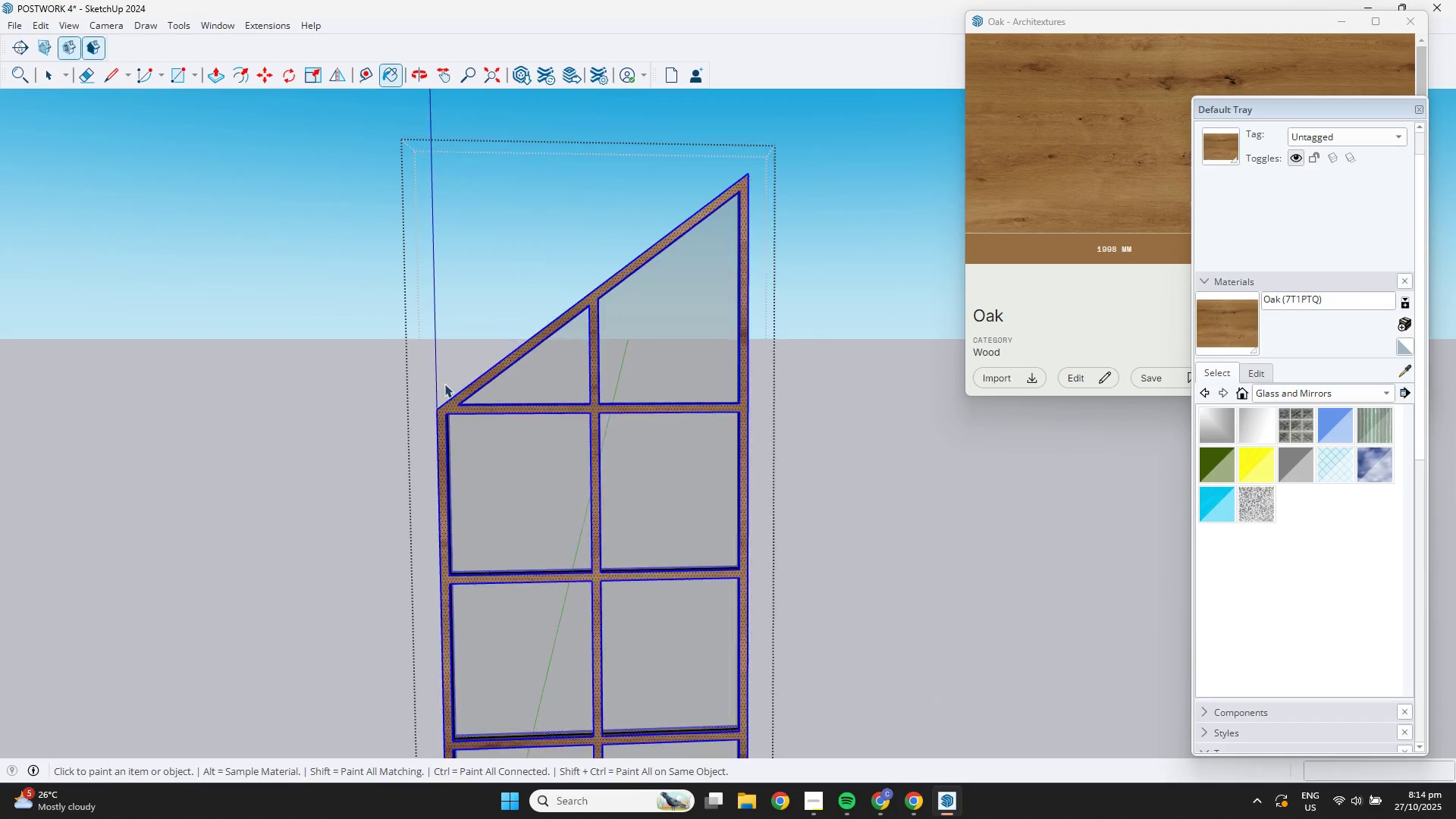 
left_click([354, 418])
 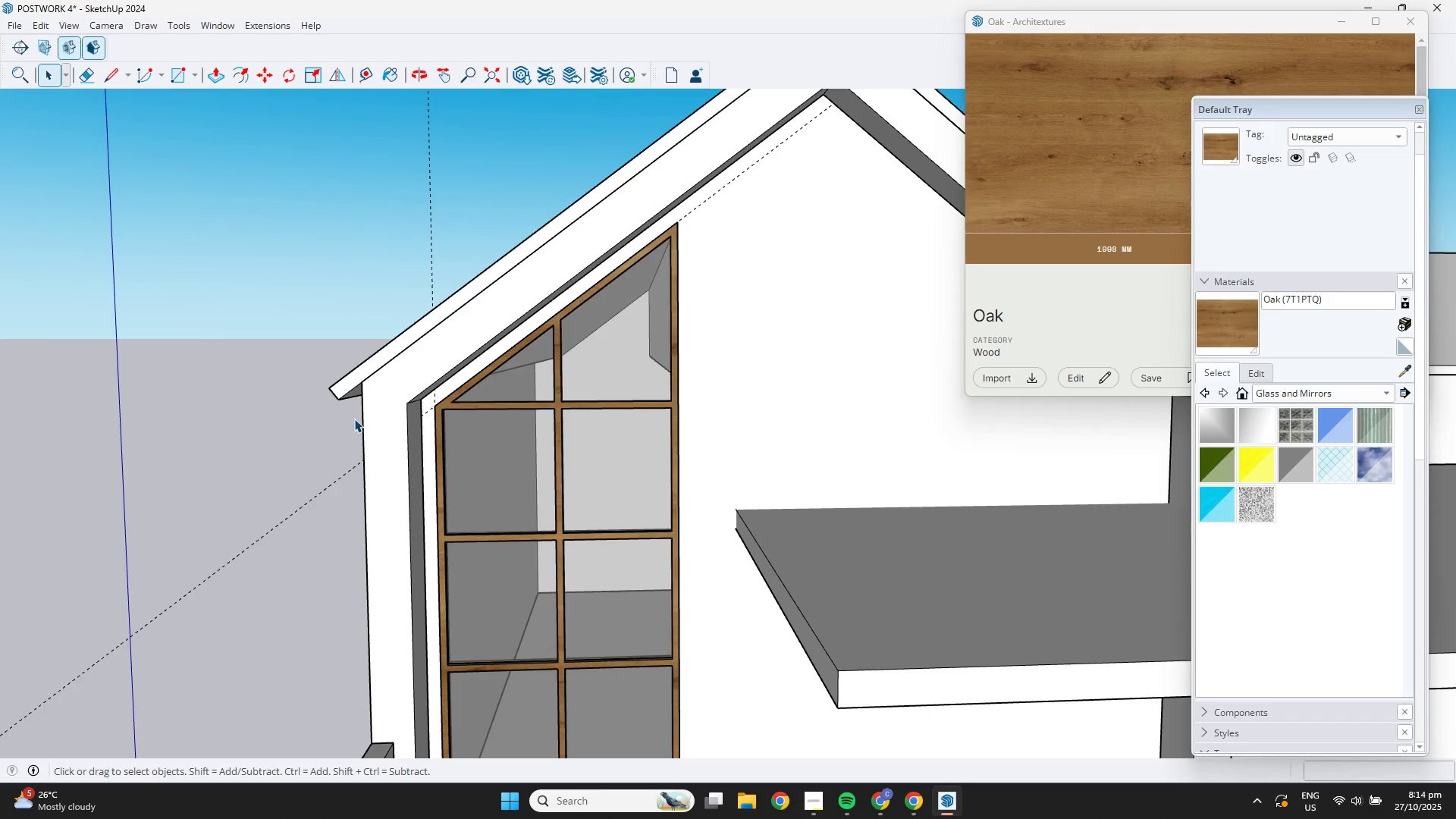 
scroll: coordinate [421, 444], scroll_direction: down, amount: 15.0
 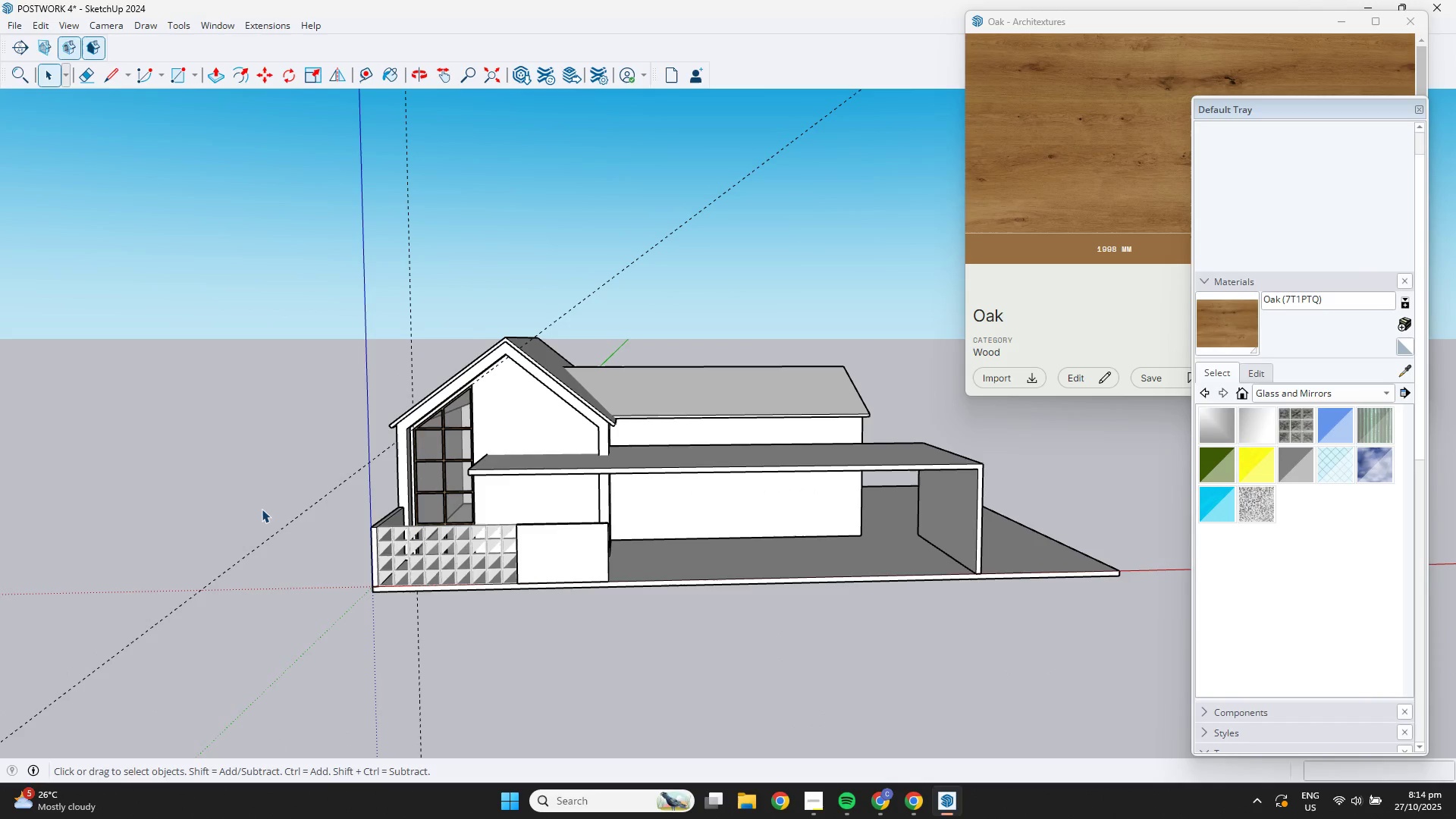 
left_click([262, 509])
 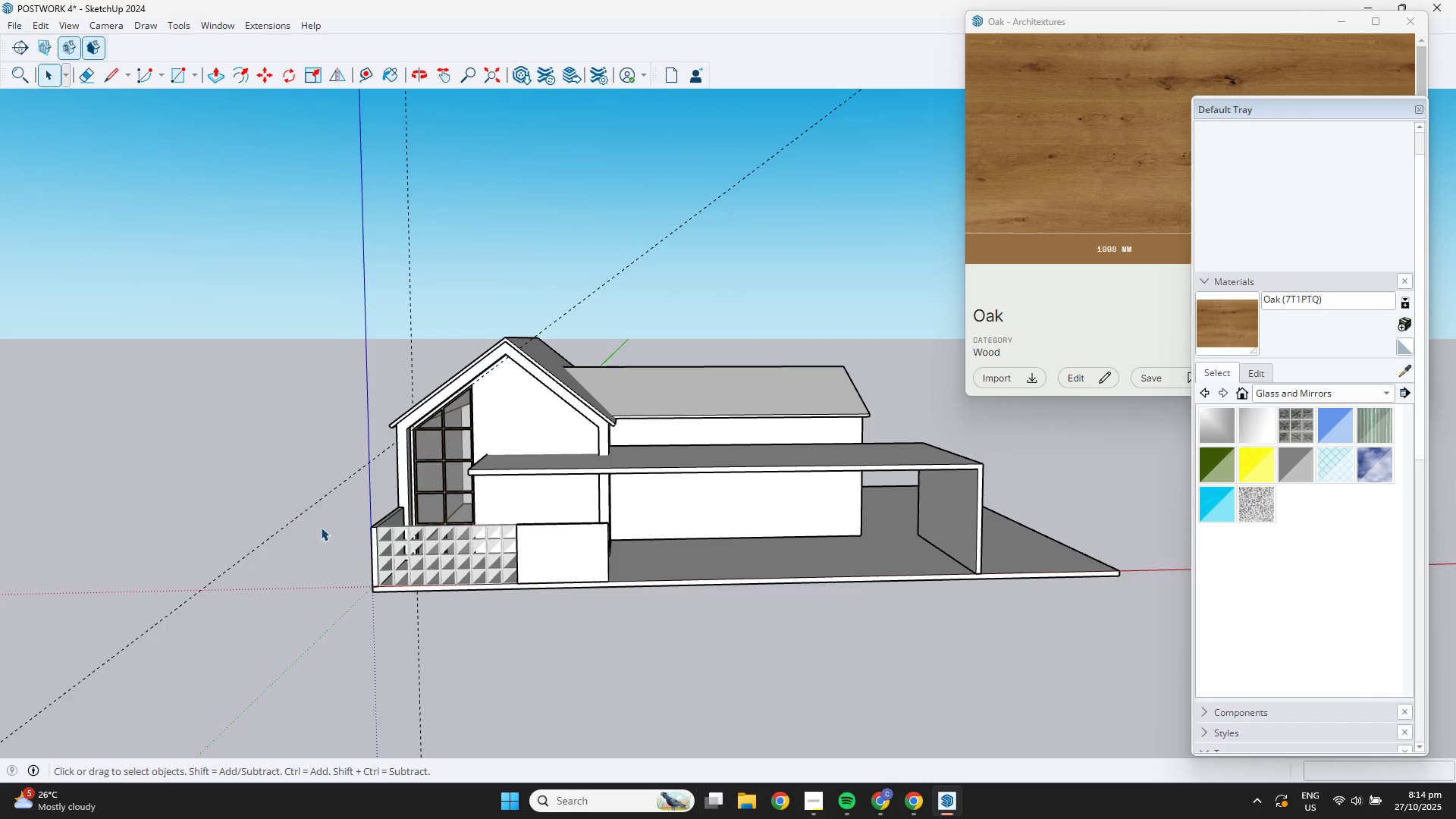 
scroll: coordinate [435, 538], scroll_direction: up, amount: 5.0
 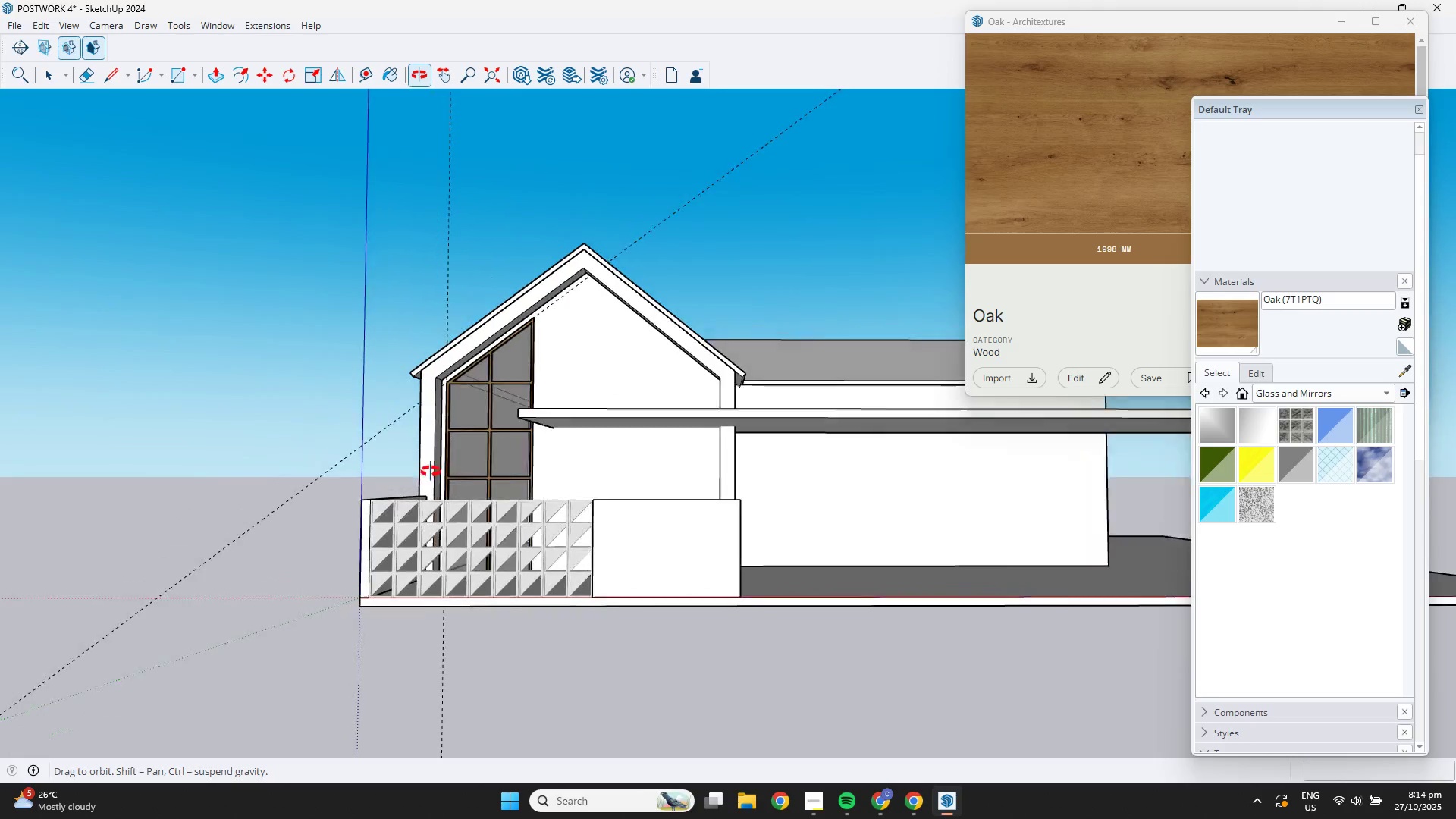 
scroll: coordinate [564, 456], scroll_direction: down, amount: 5.0
 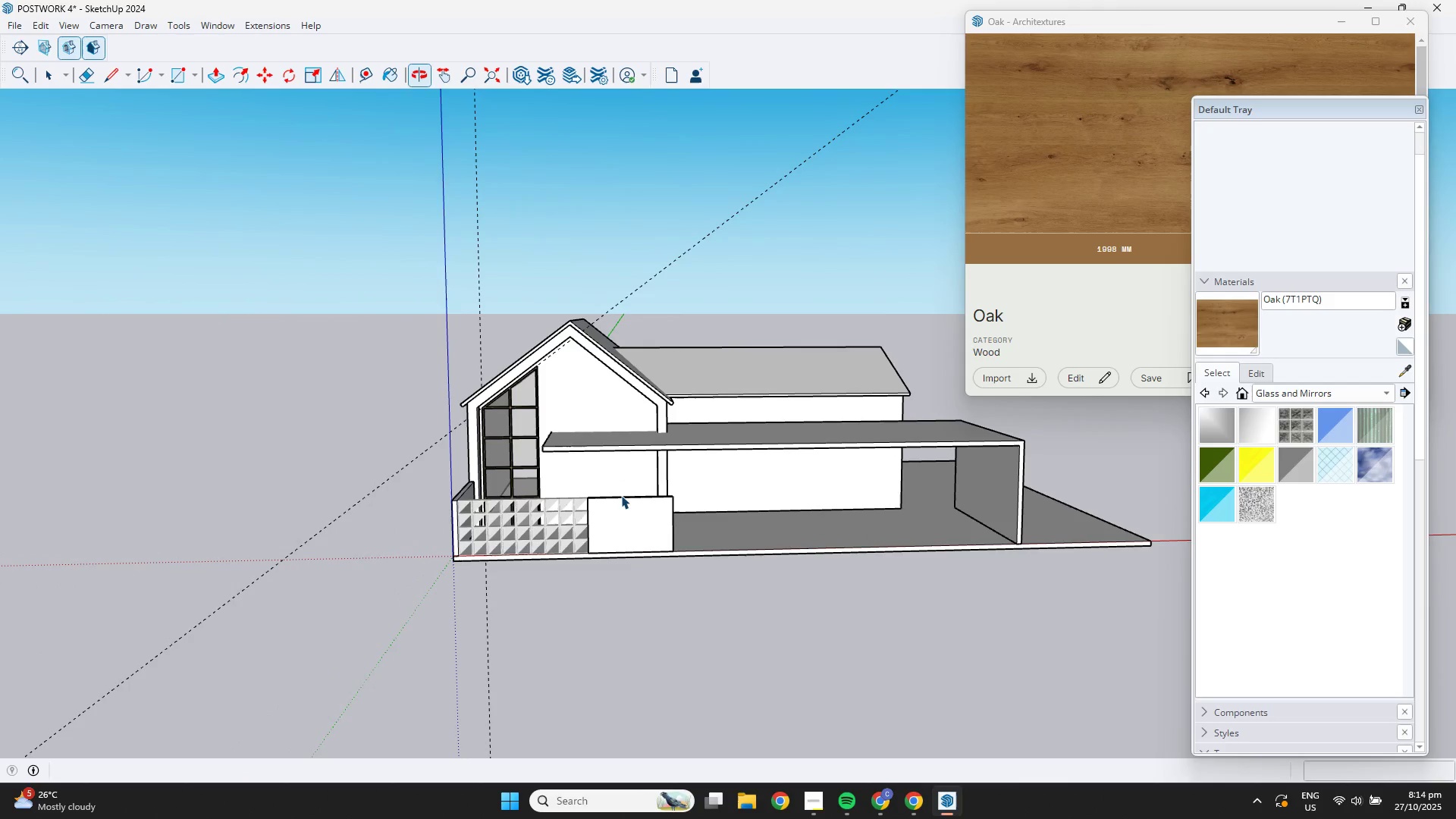 
scroll: coordinate [714, 433], scroll_direction: up, amount: 8.0
 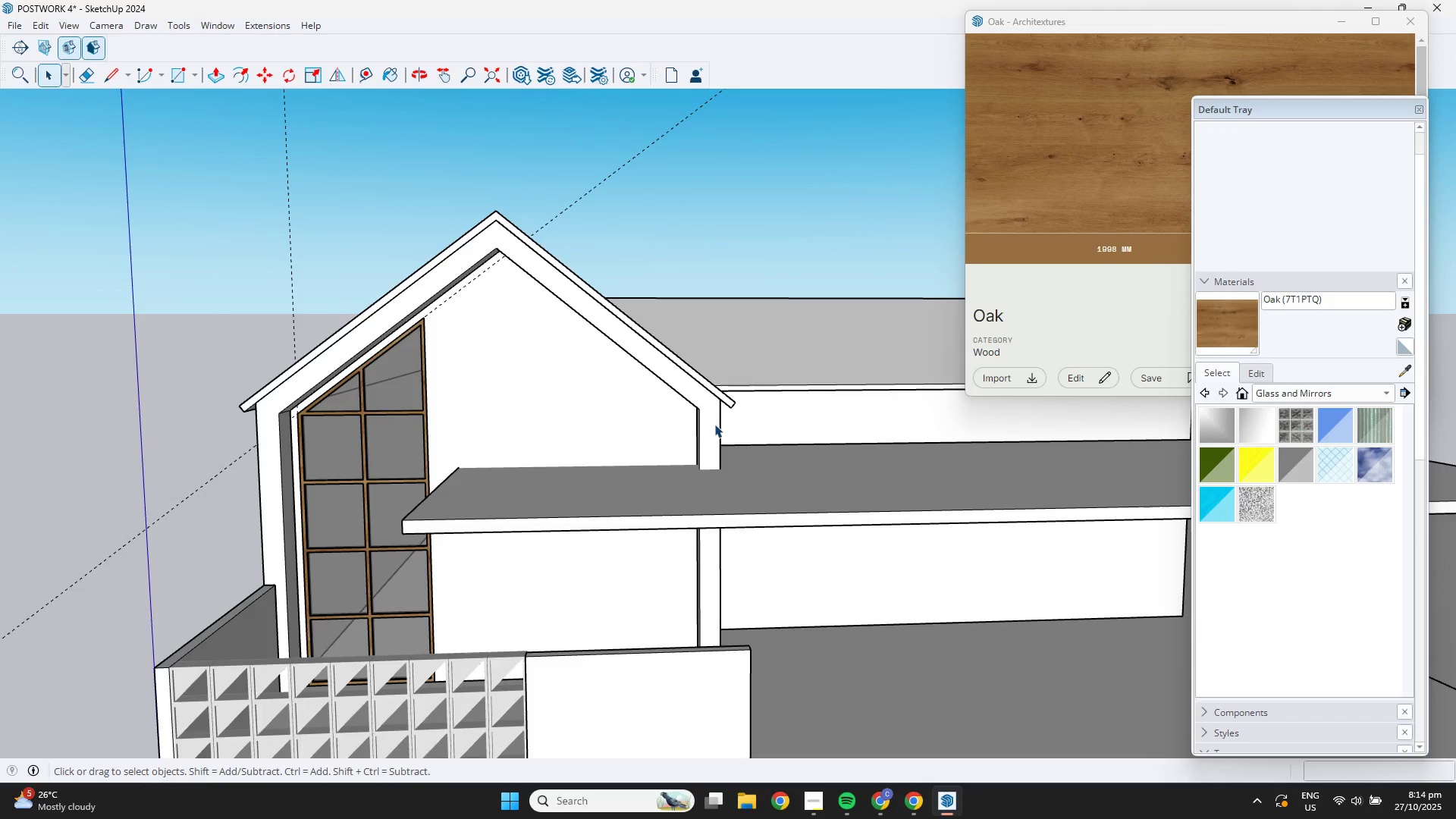 
double_click([714, 424])
 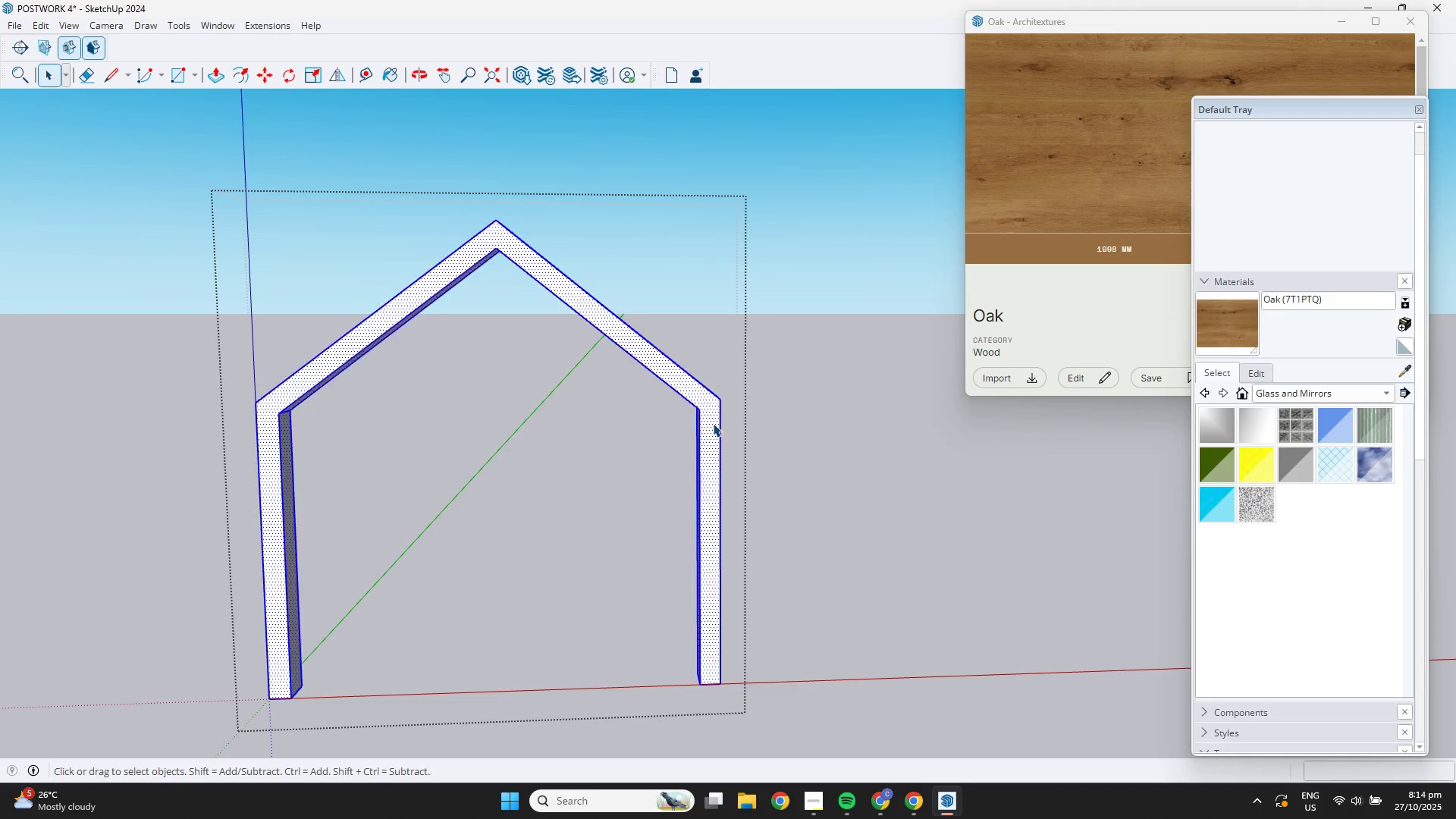 
triple_click([713, 423])
 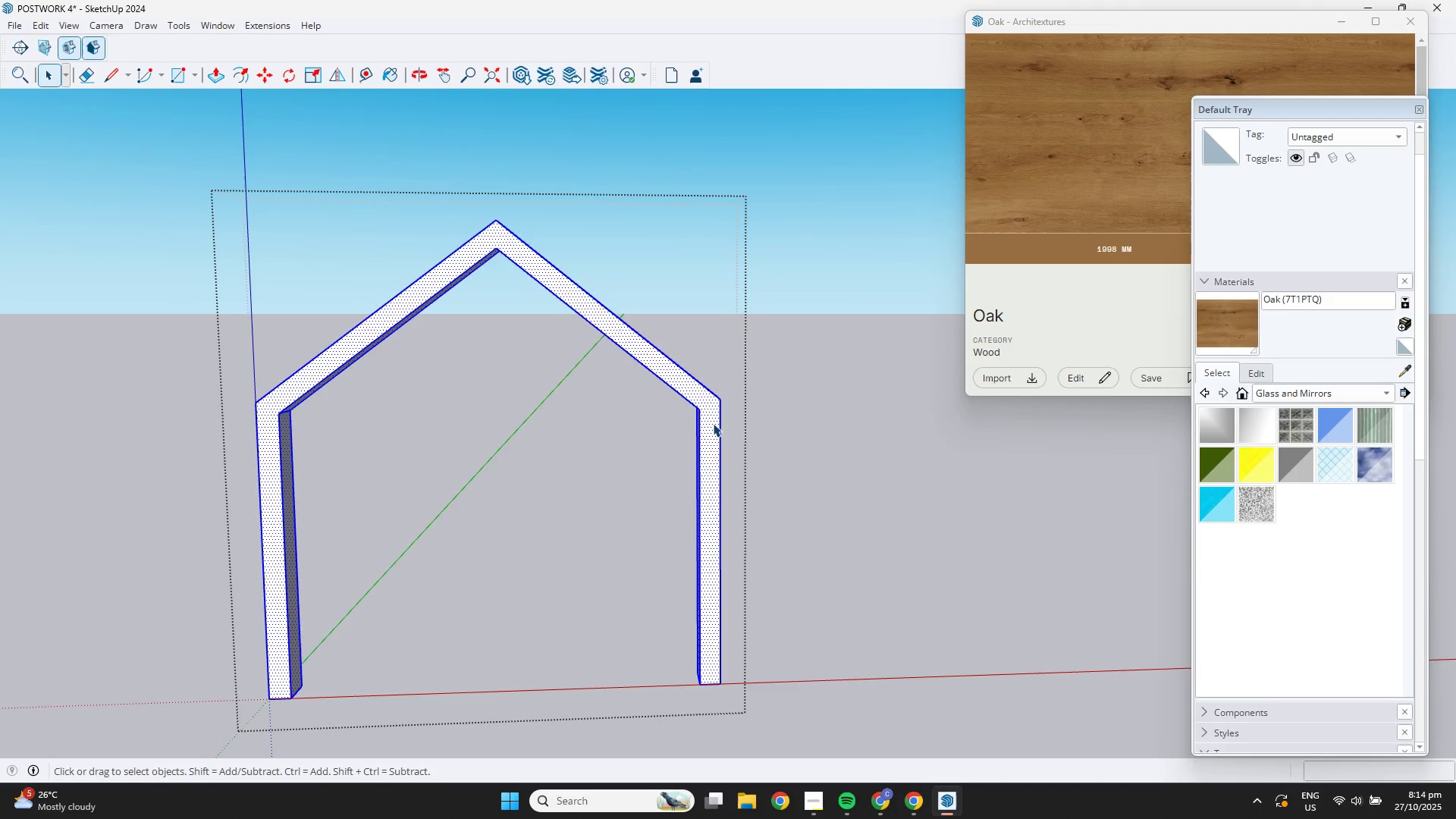 
key(B)
 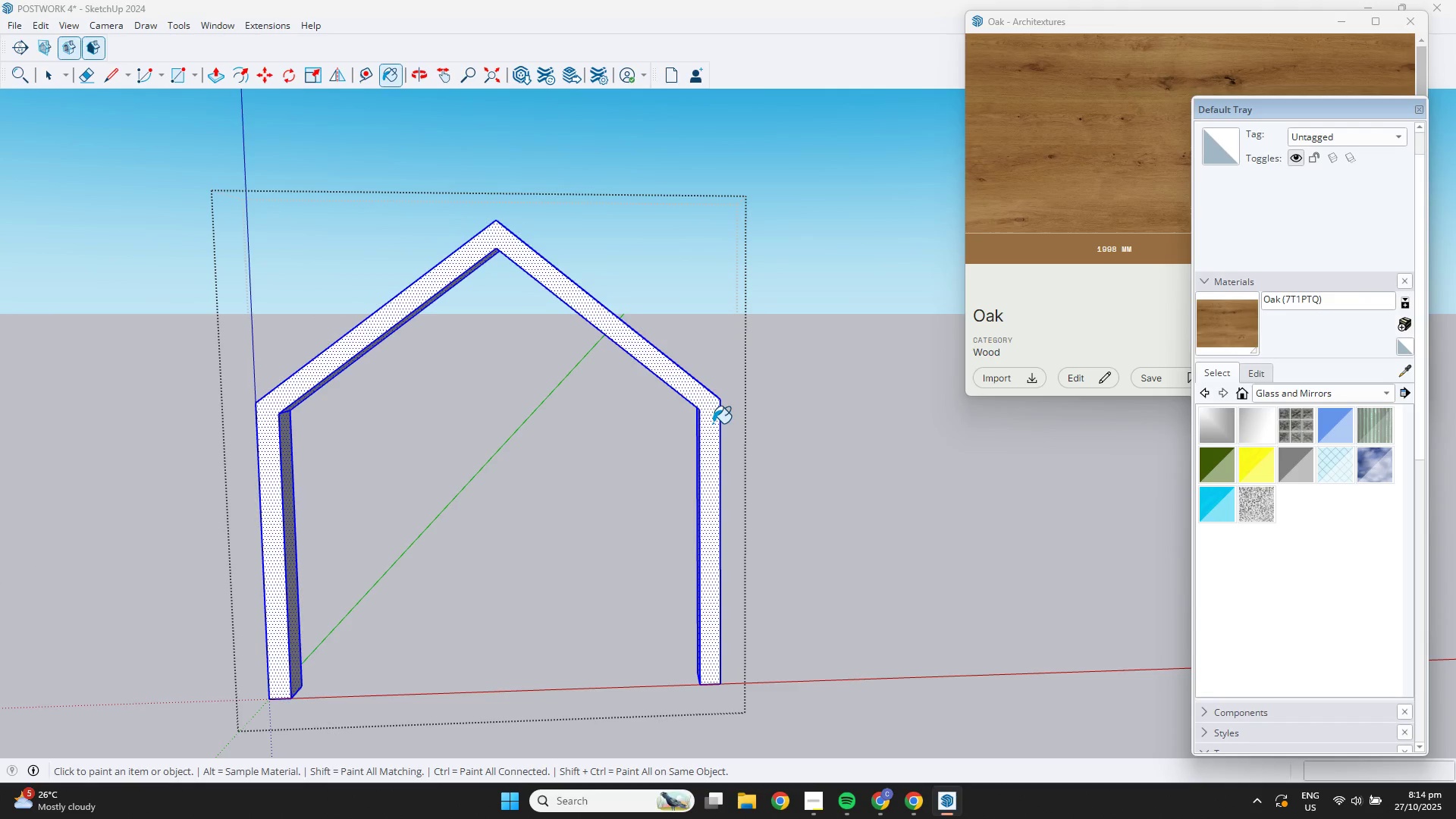 
hold_key(key=ControlLeft, duration=0.5)
left_click([713, 423])
 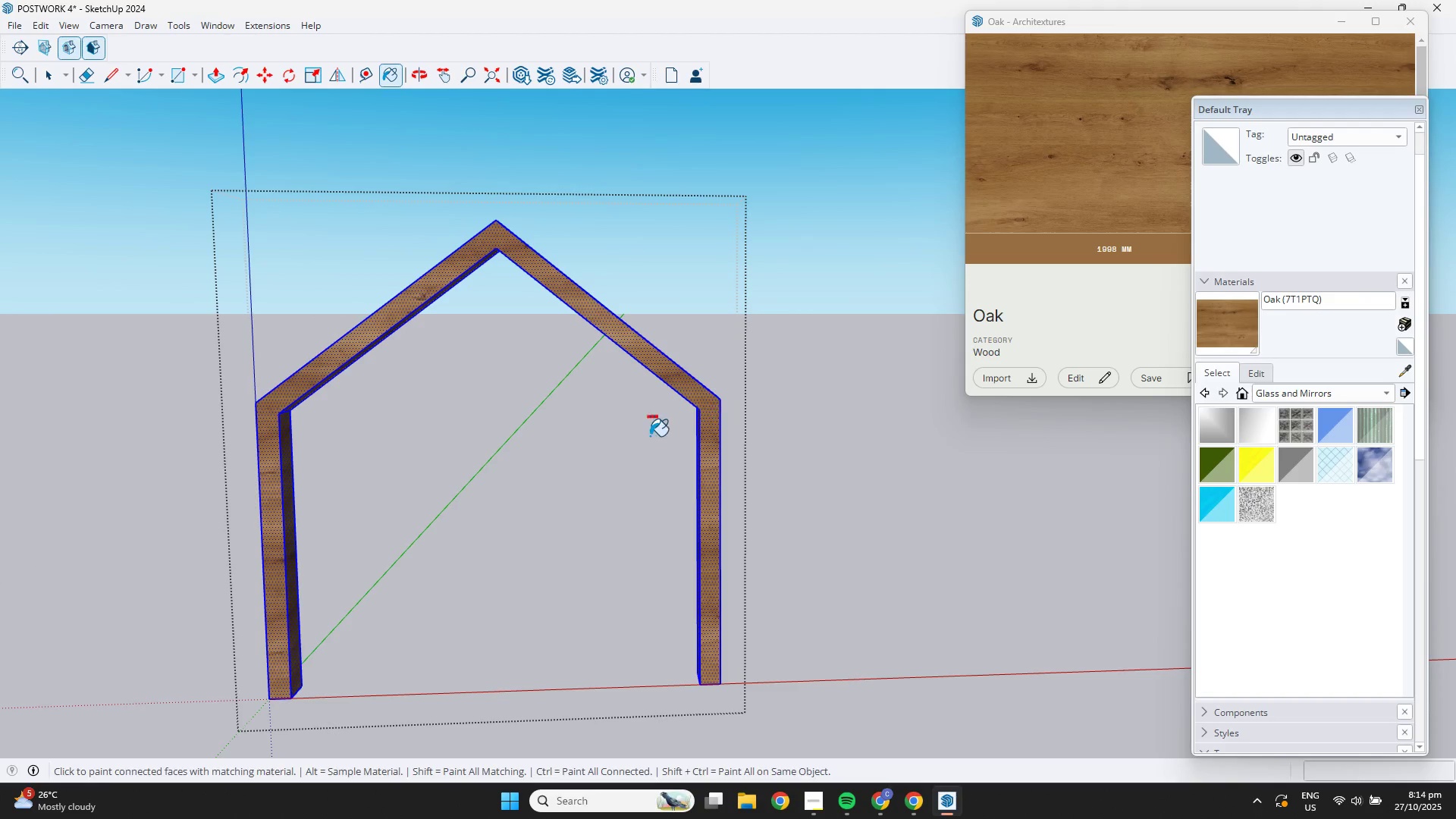 
key(Space)
 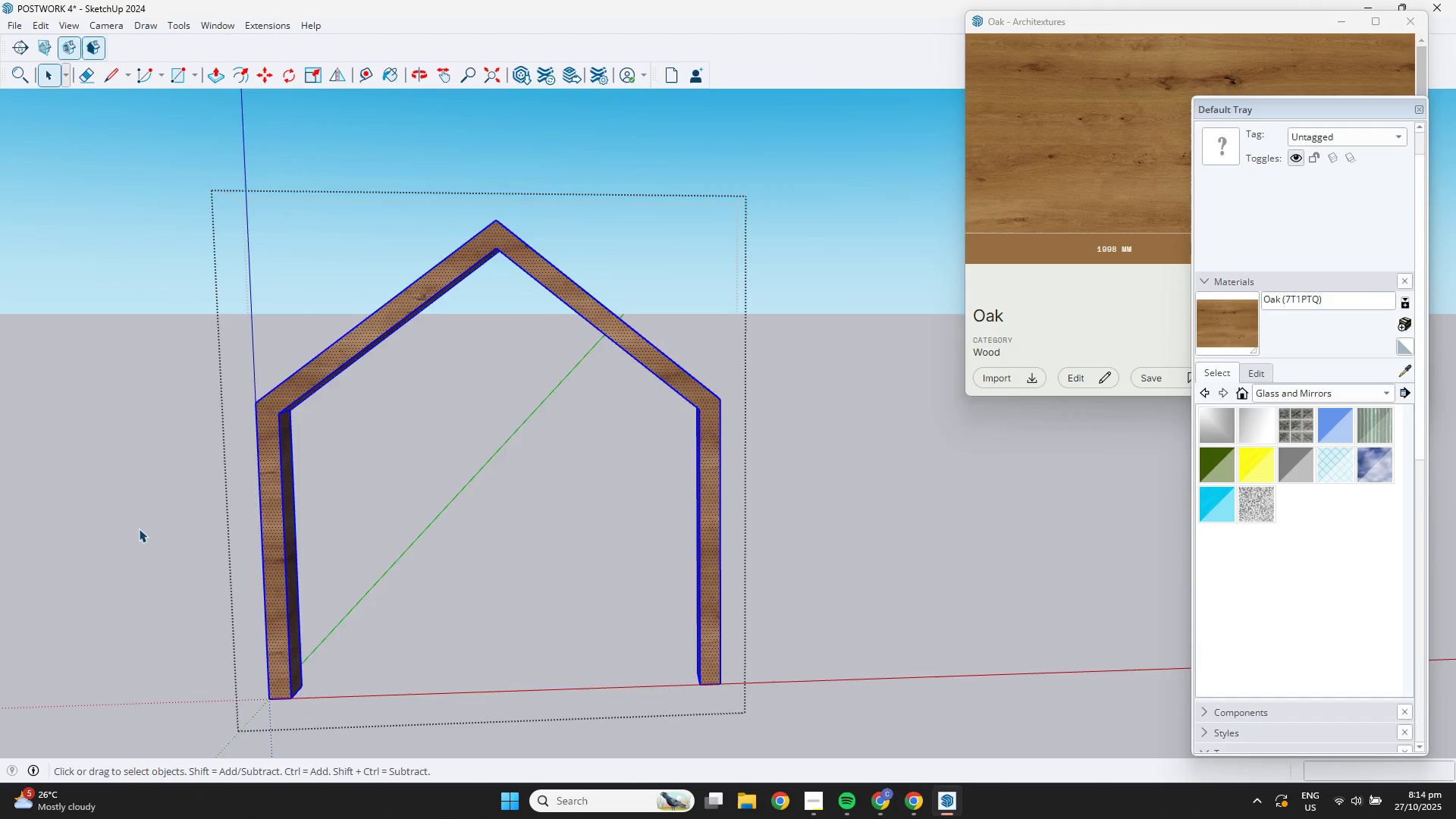 
left_click([132, 531])
 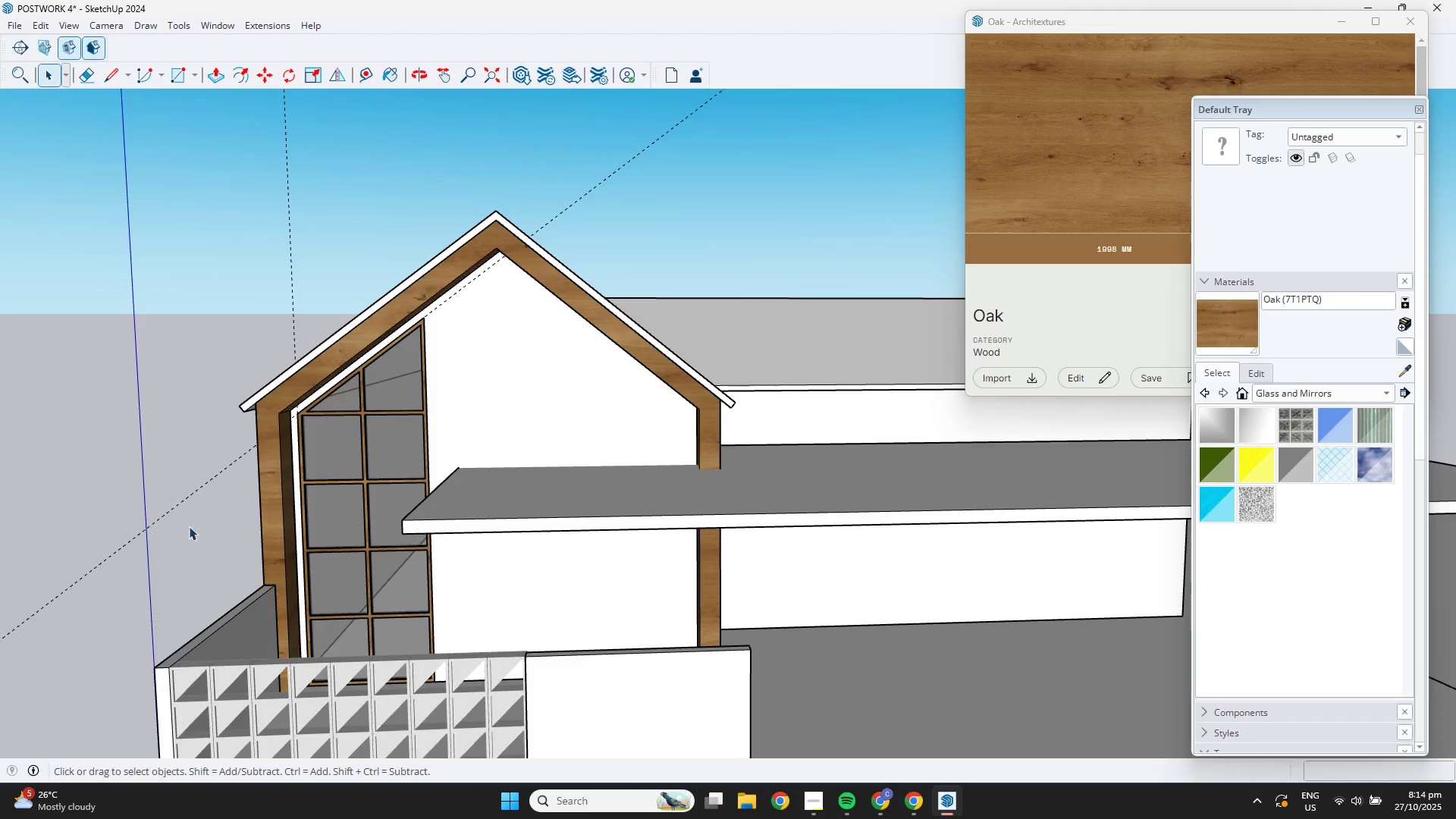 
scroll: coordinate [534, 544], scroll_direction: down, amount: 9.0
 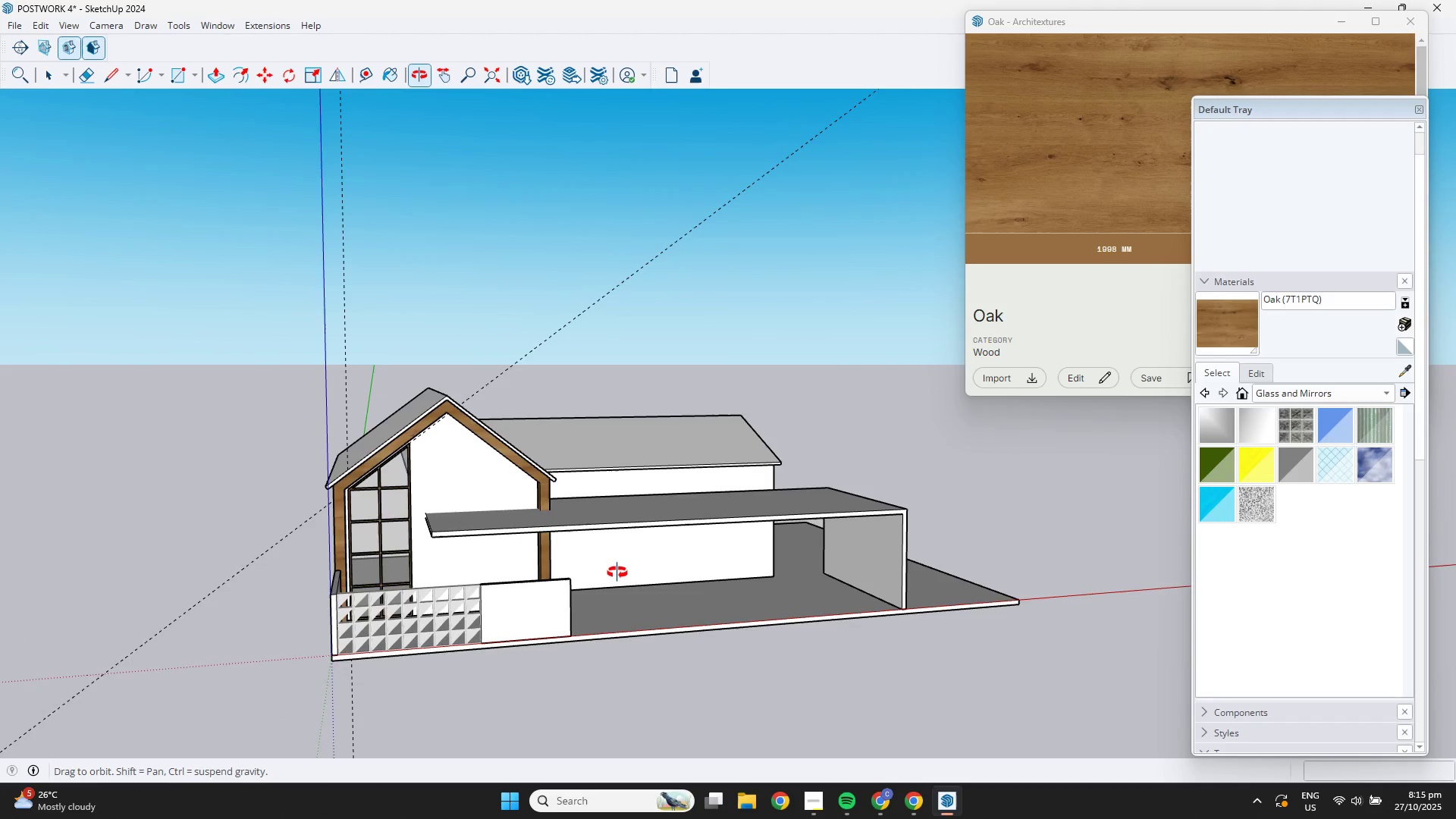 
scroll: coordinate [497, 555], scroll_direction: up, amount: 14.0
 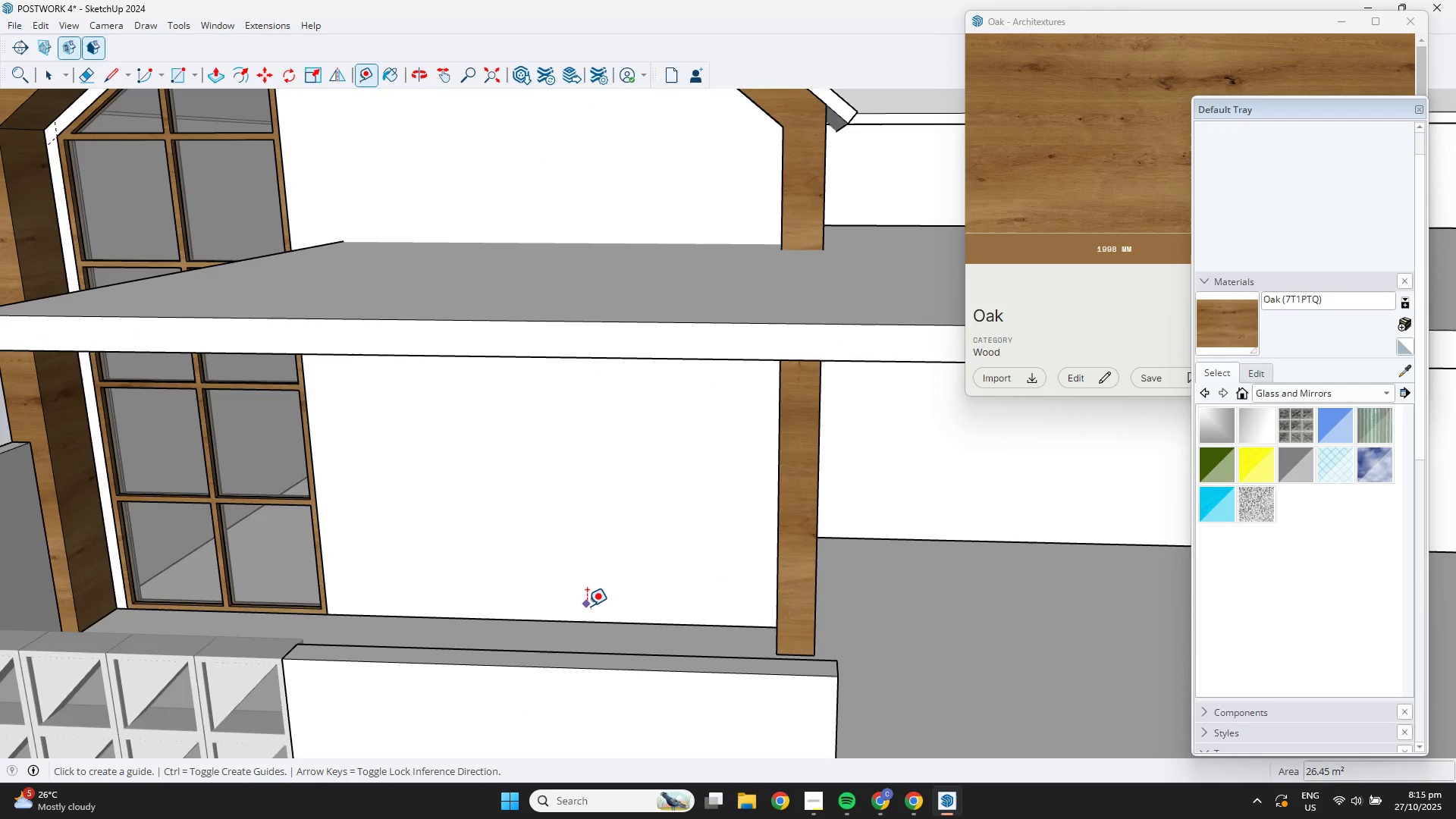 
key(T)
 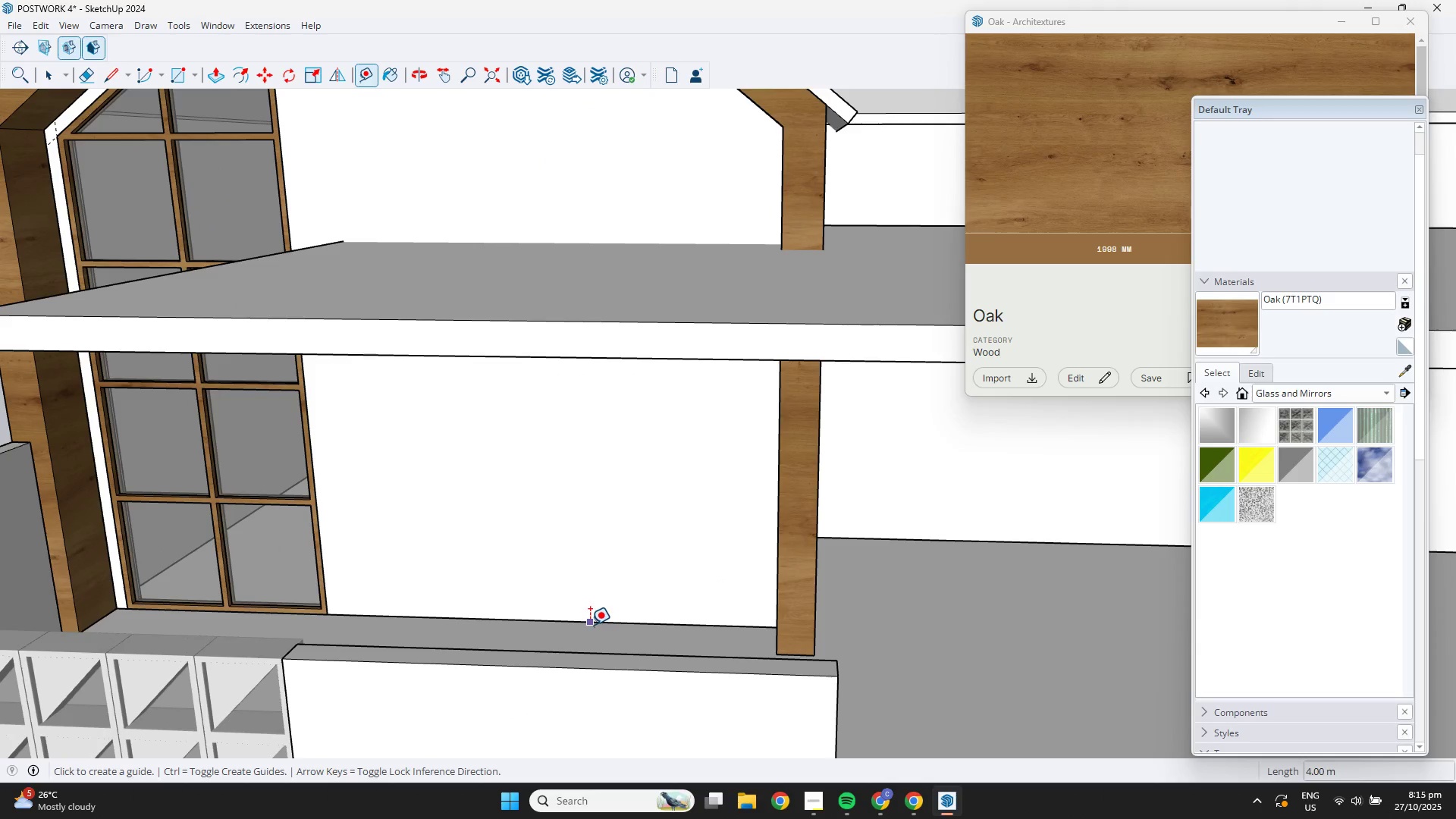 
left_click_drag(start_coordinate=[590, 625], to_coordinate=[589, 620])
 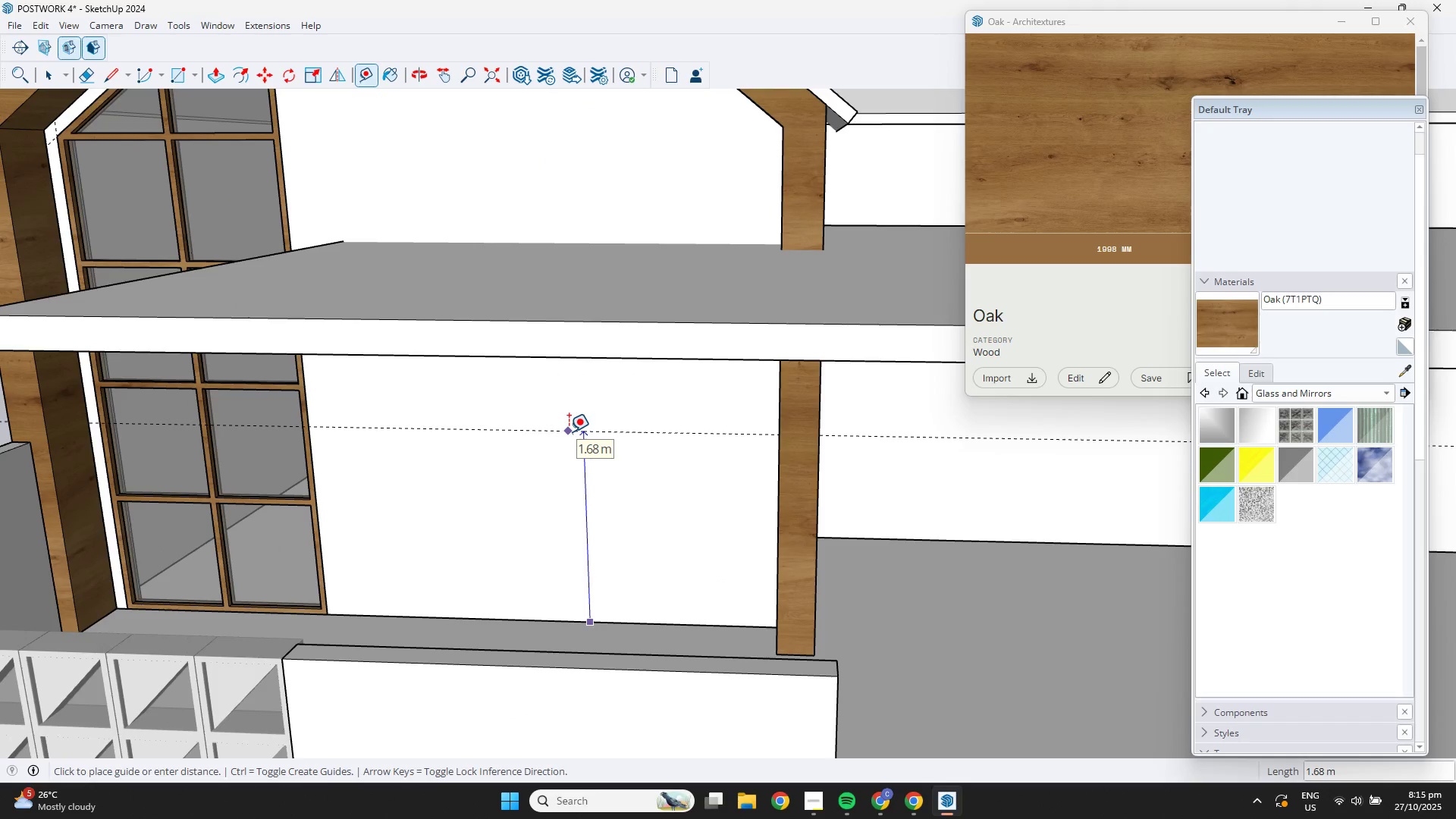 
key(Numpad2)
 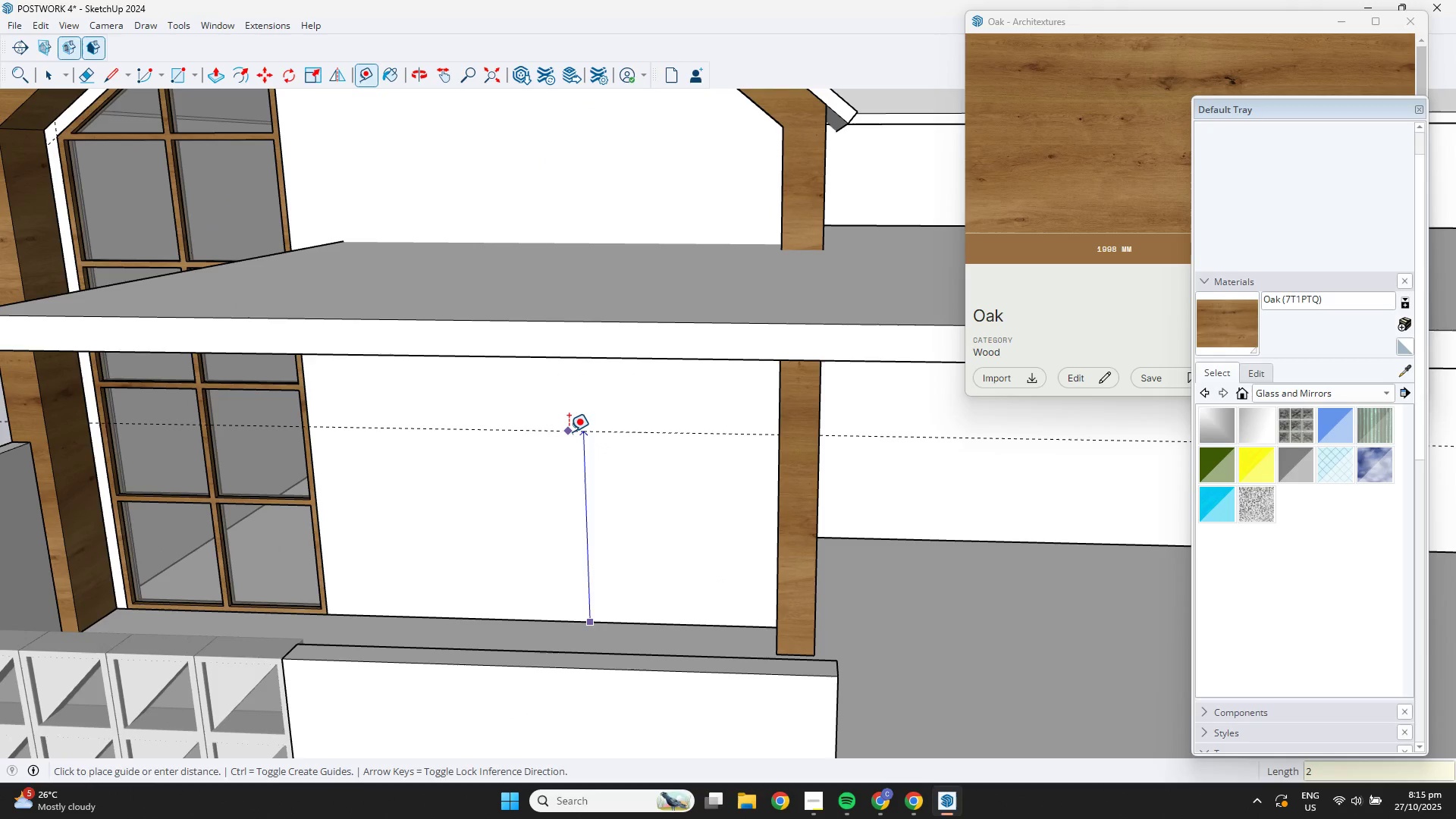 
key(NumpadDecimal)
 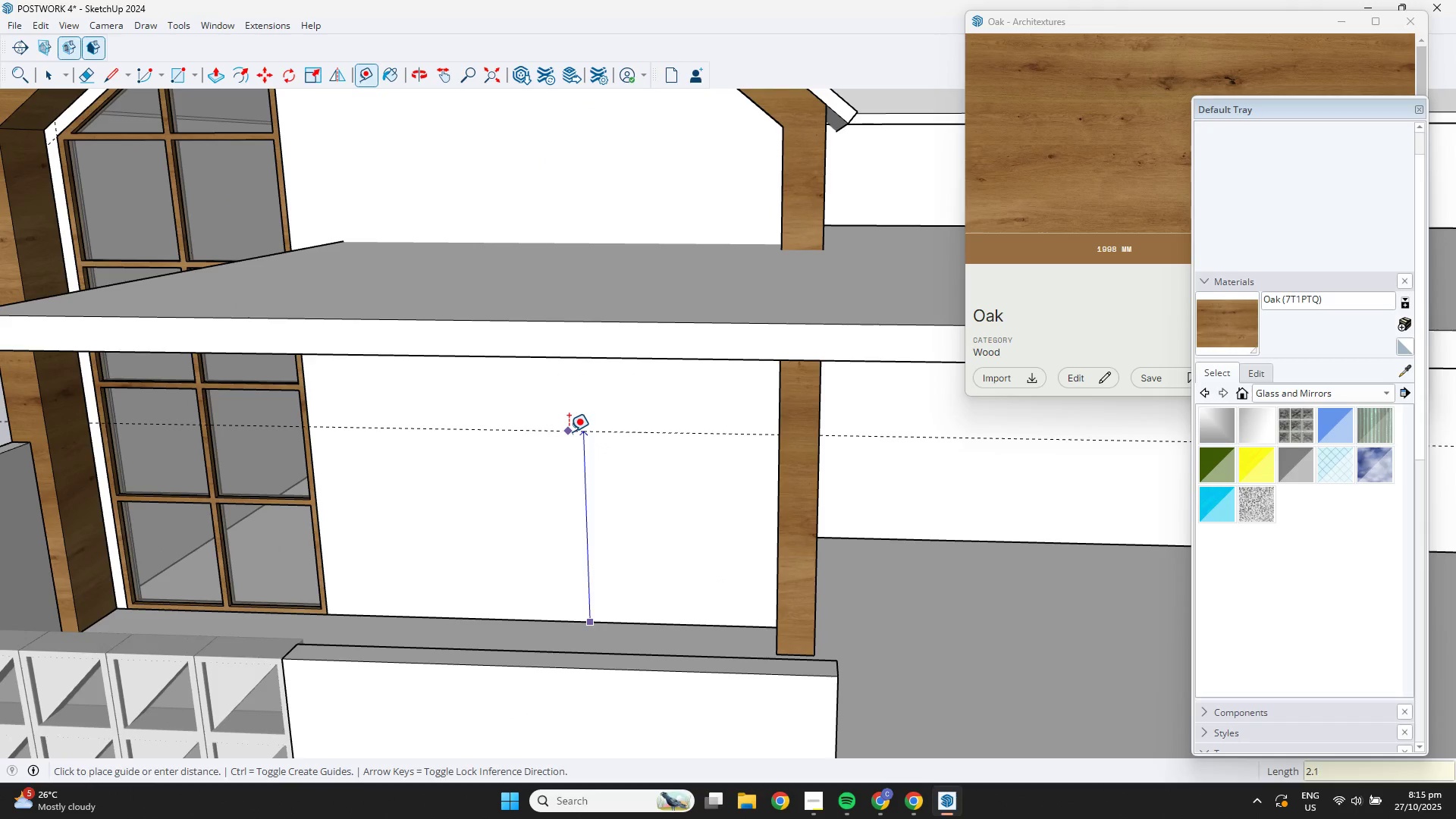 
key(Numpad1)
 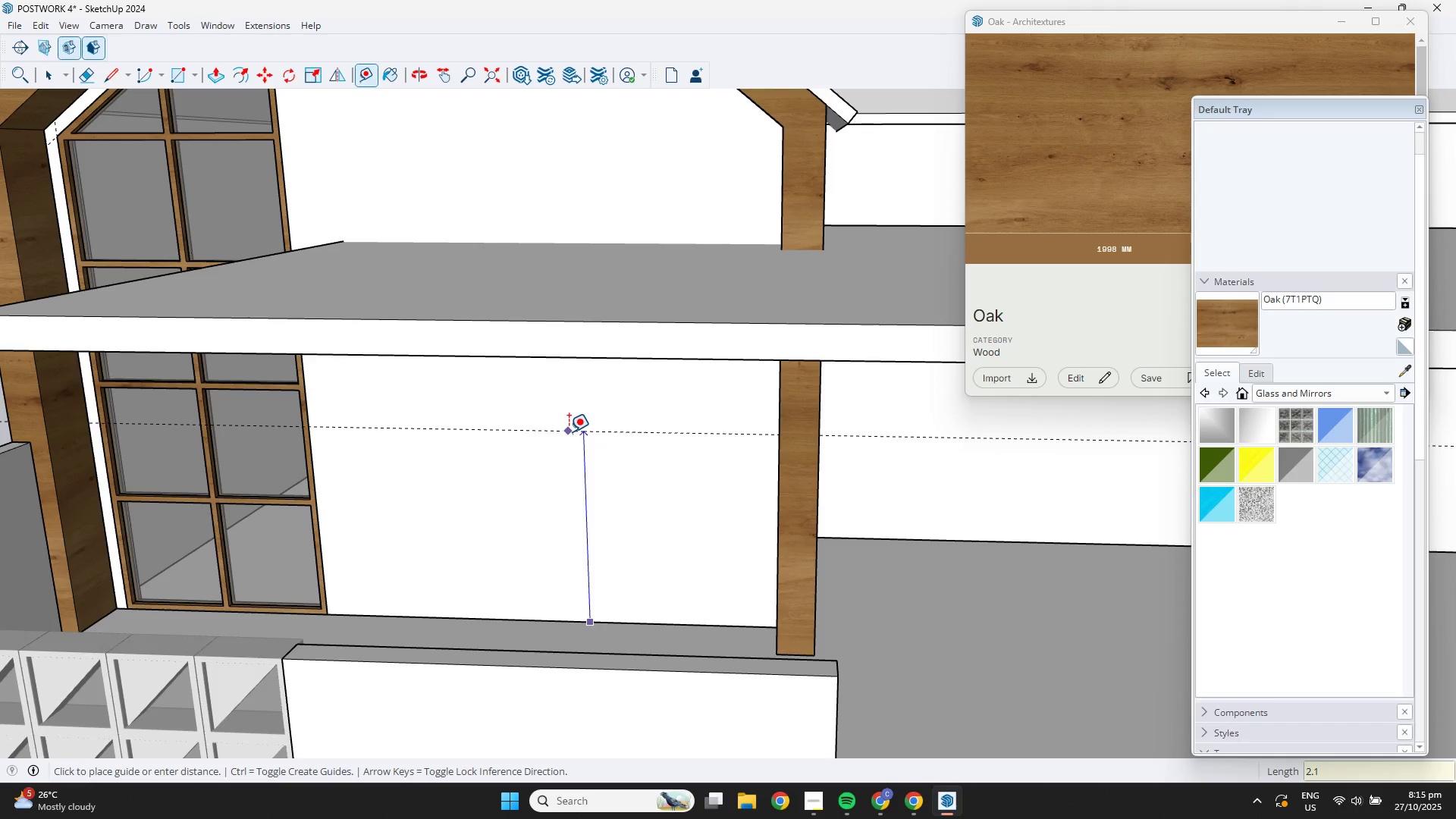 
key(Numpad5)
 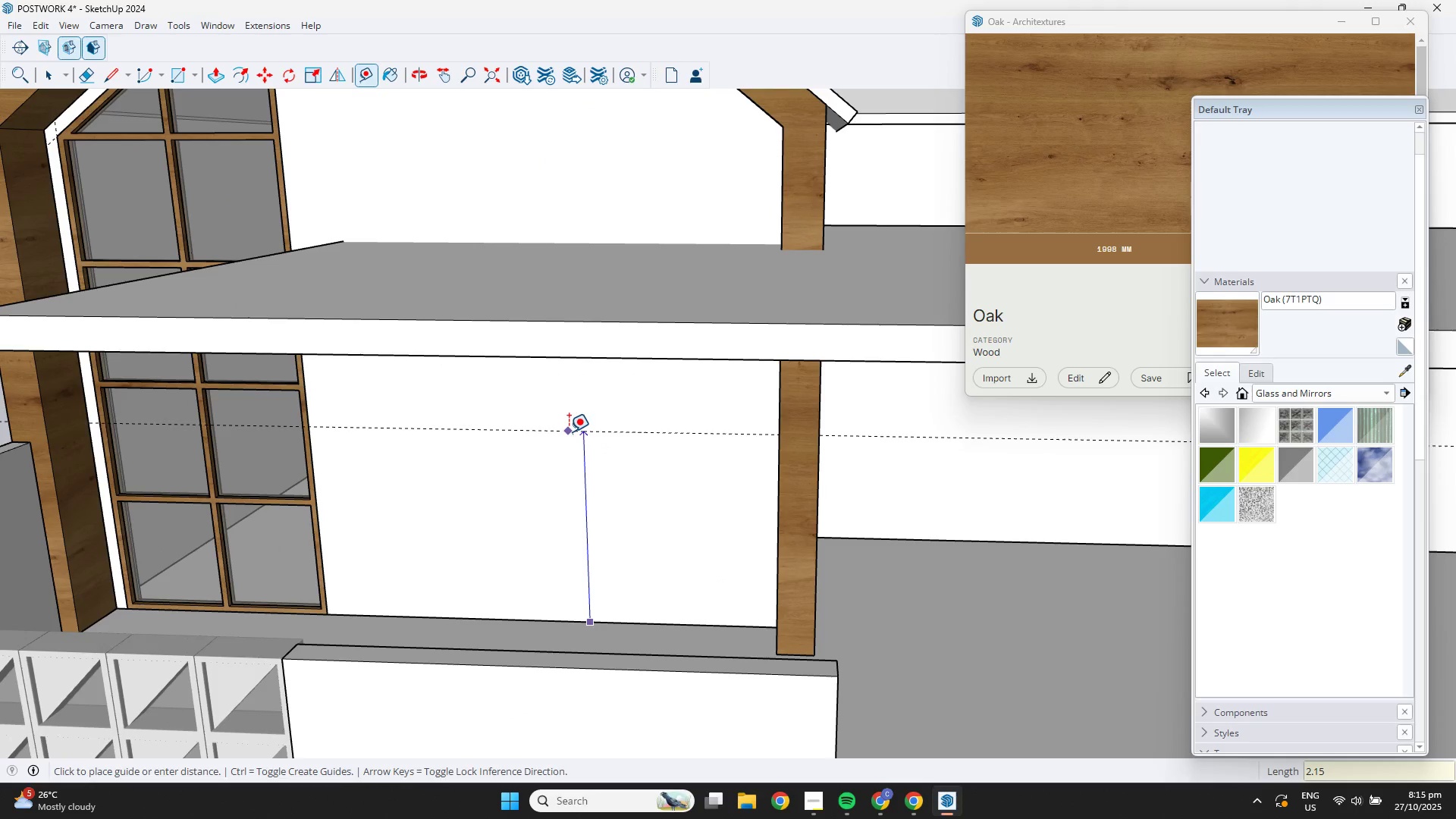 
key(NumpadEnter)
 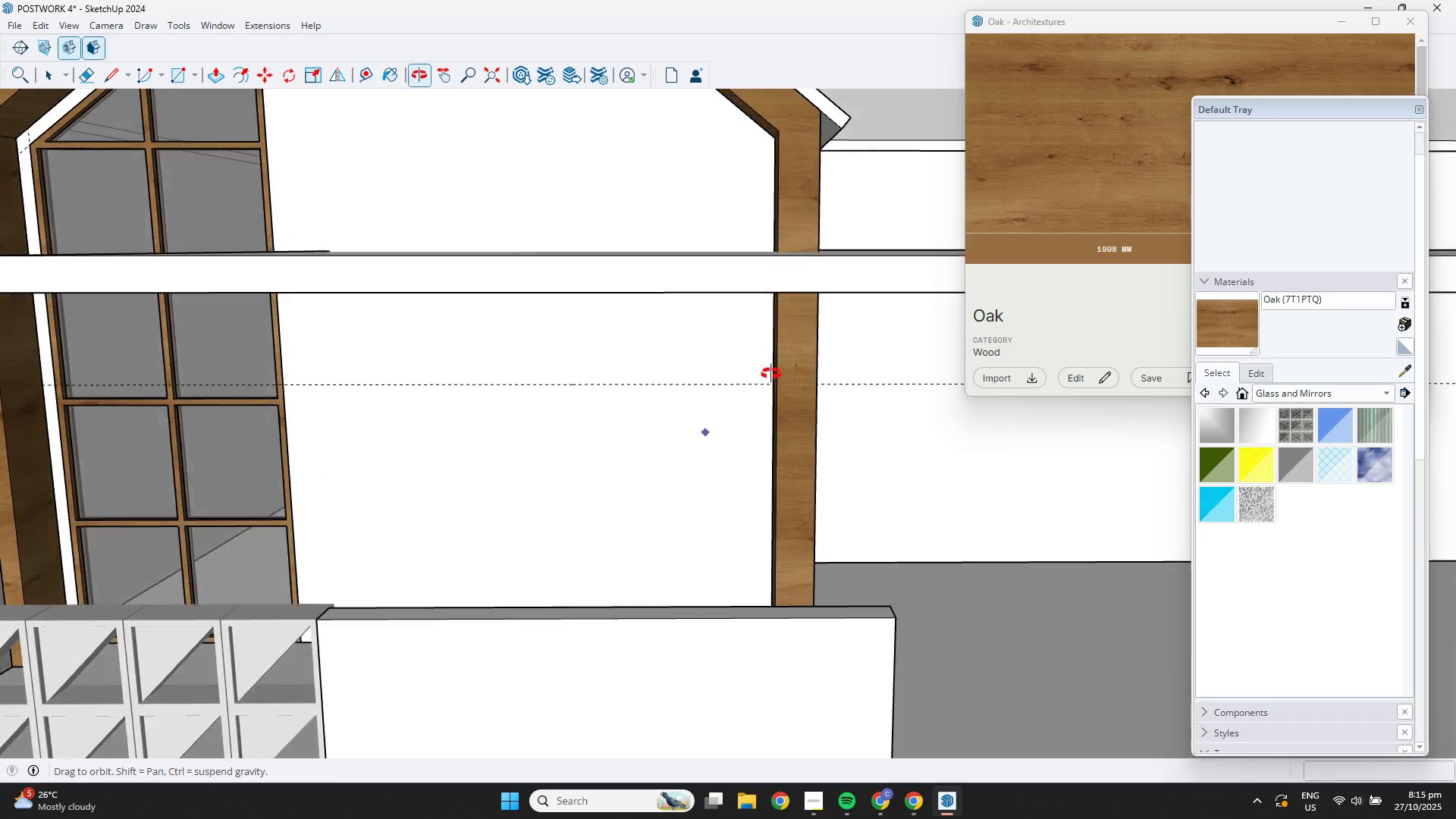 
scroll: coordinate [771, 400], scroll_direction: up, amount: 4.0
 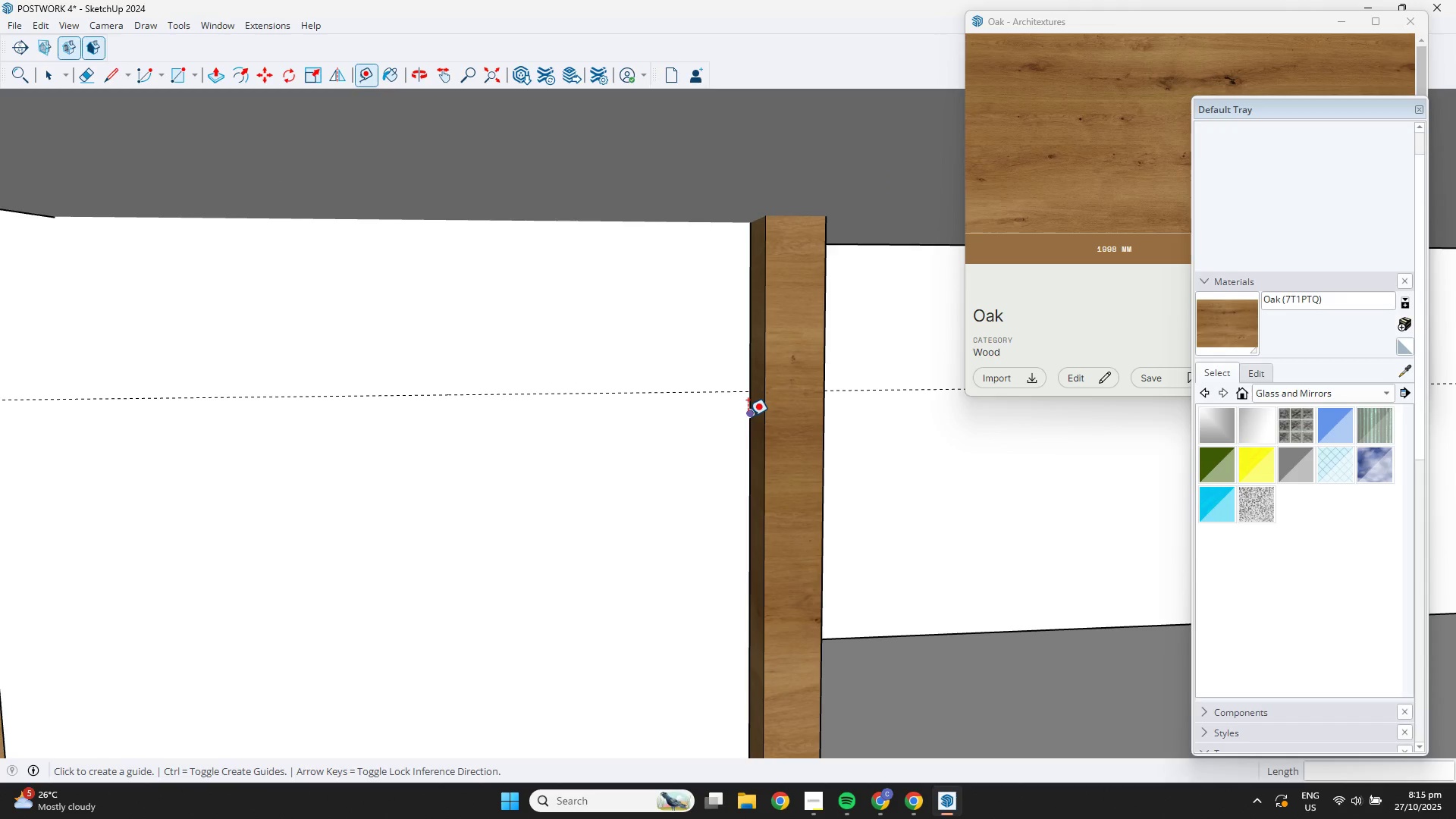 
left_click([749, 416])
 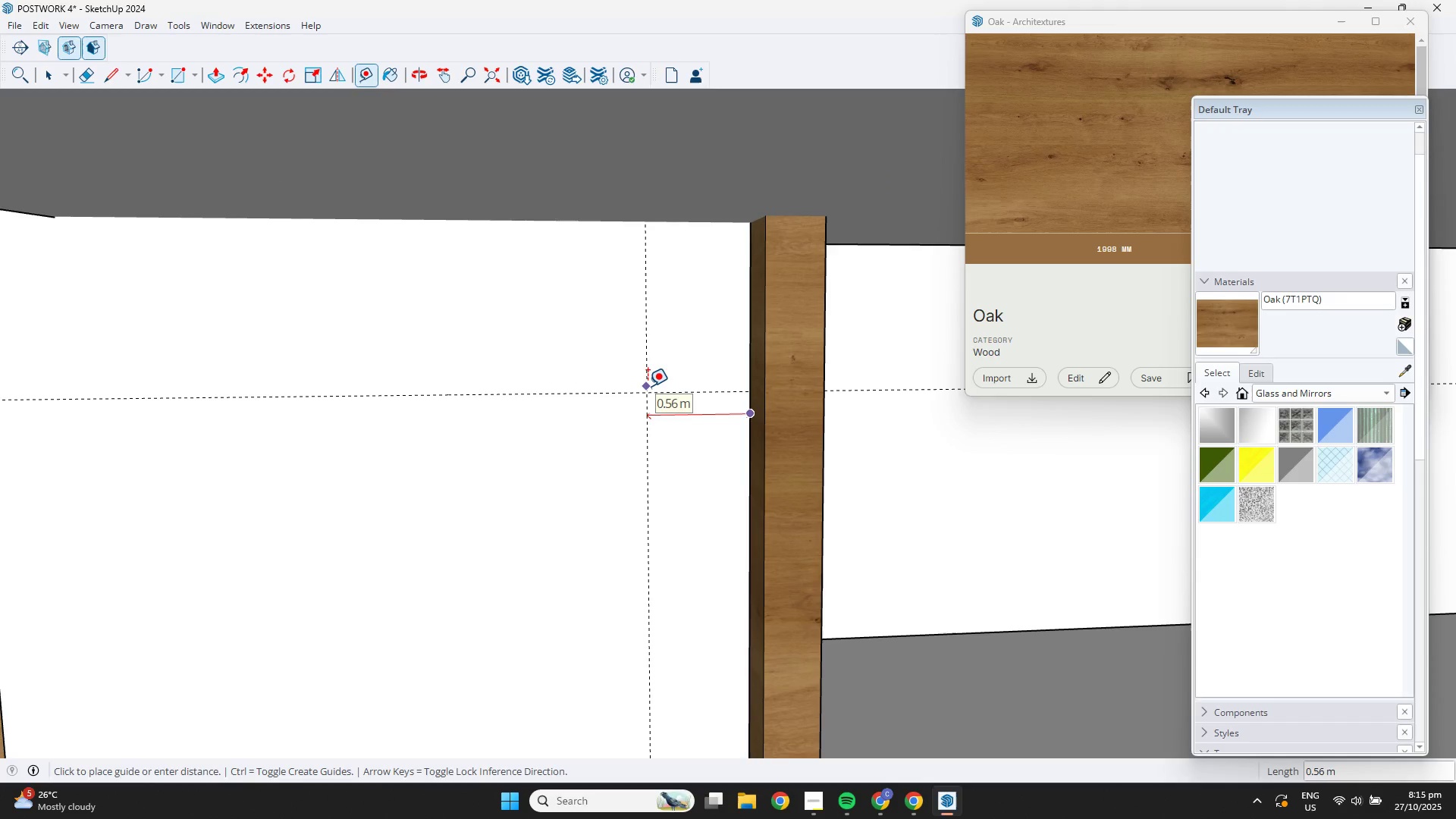 
key(NumpadDecimal)
 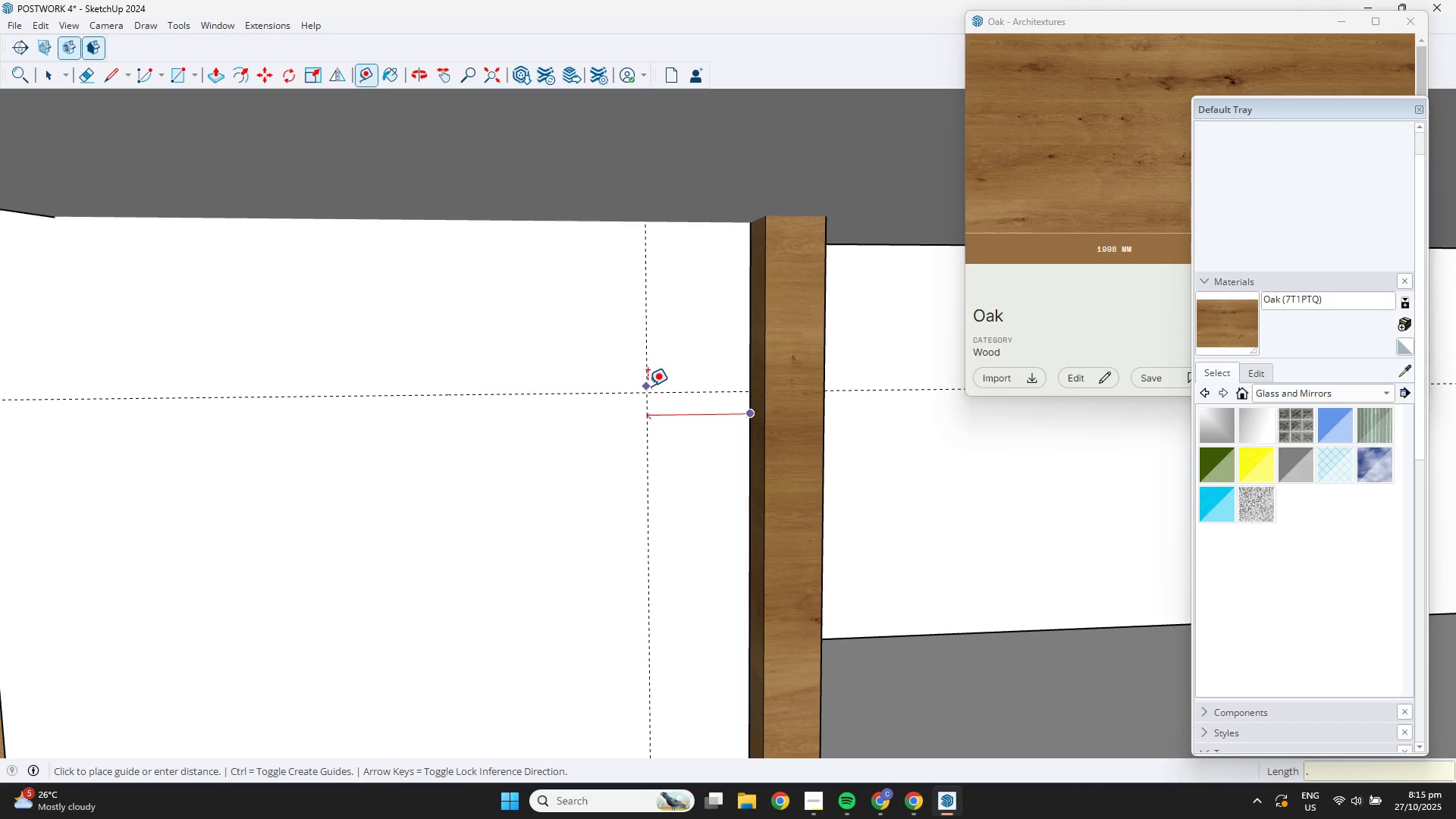 
key(Numpad3)
 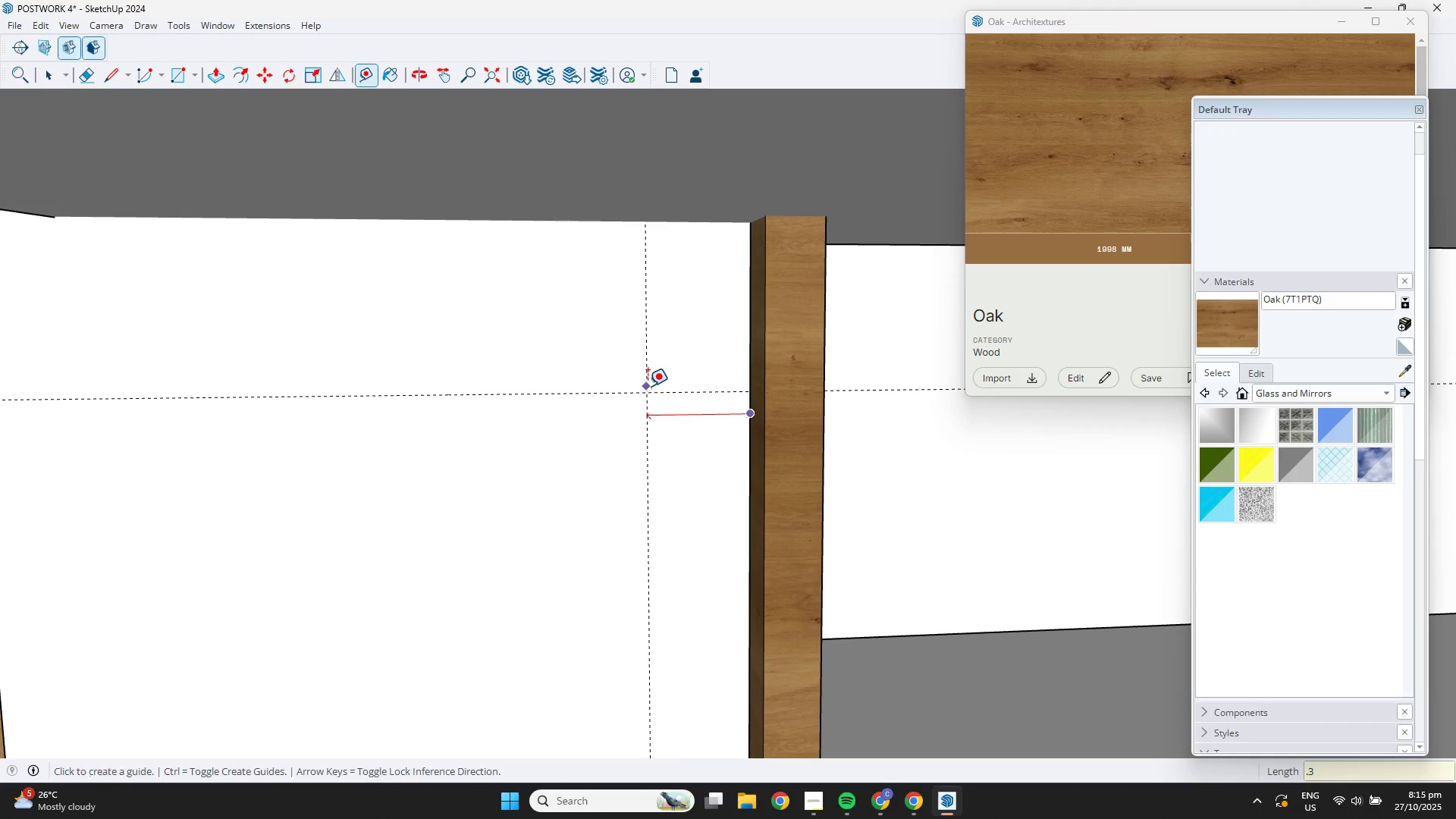 
key(NumpadEnter)
 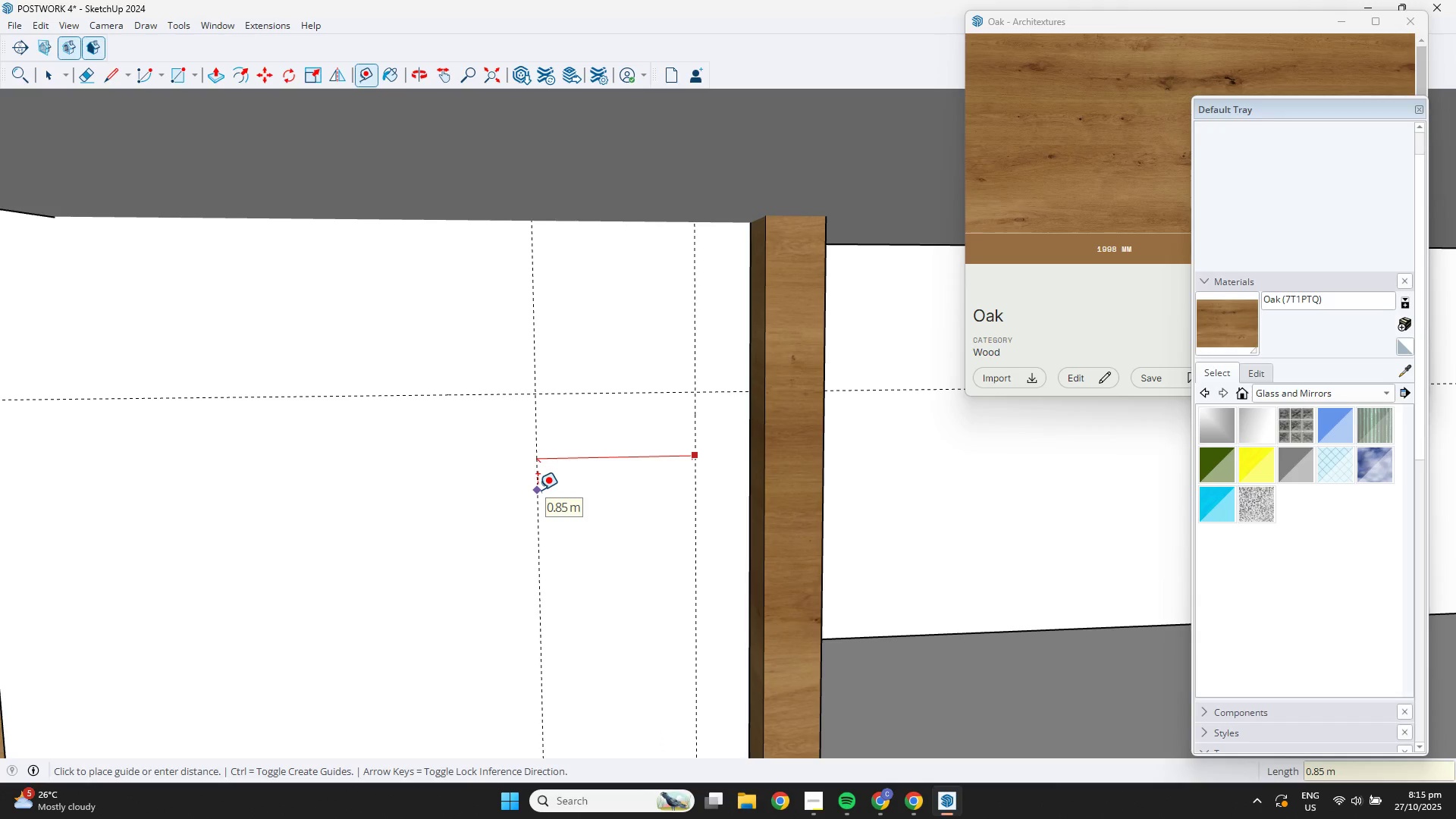 
key(Numpad1)
 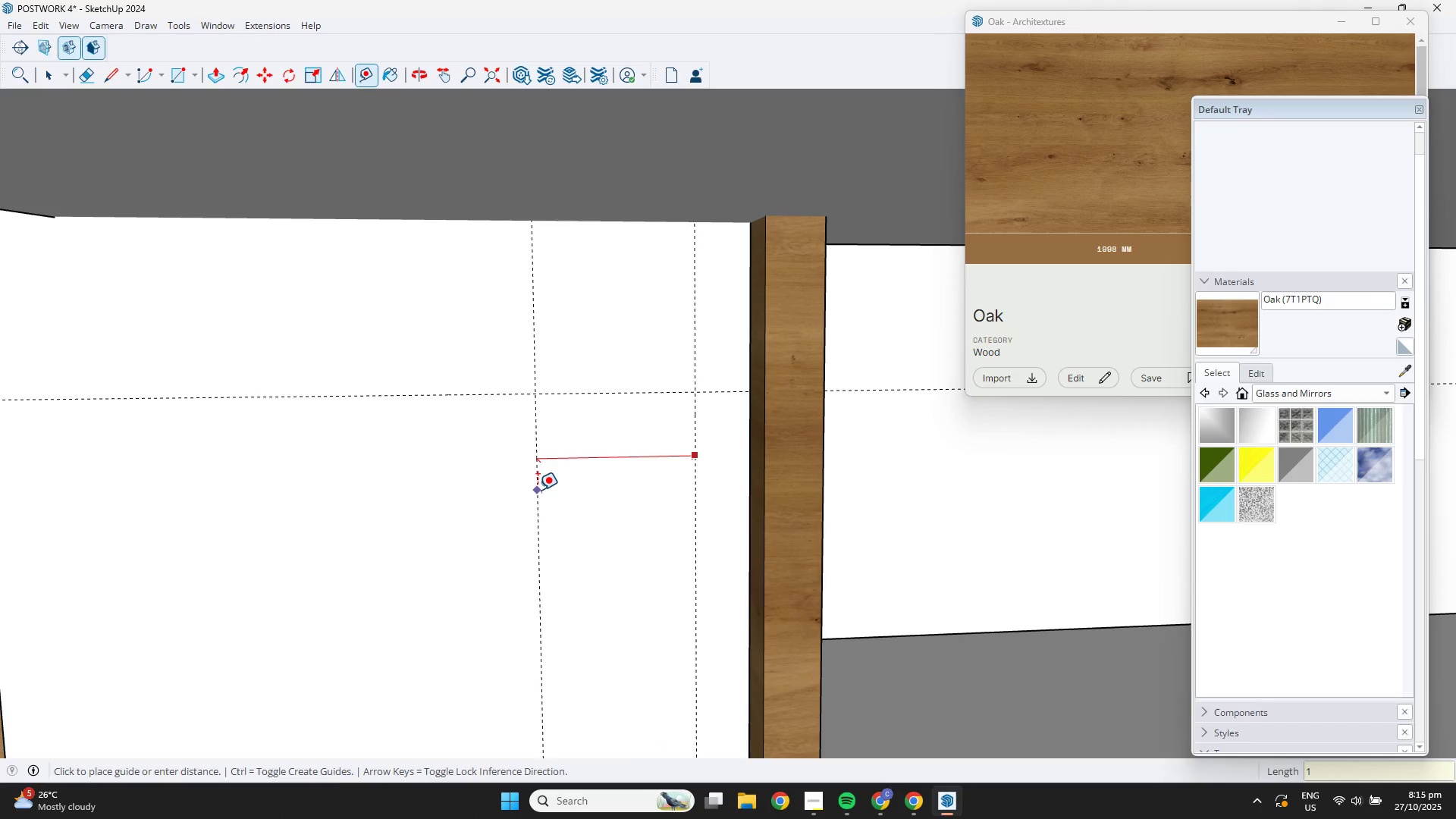 
key(NumpadEnter)
 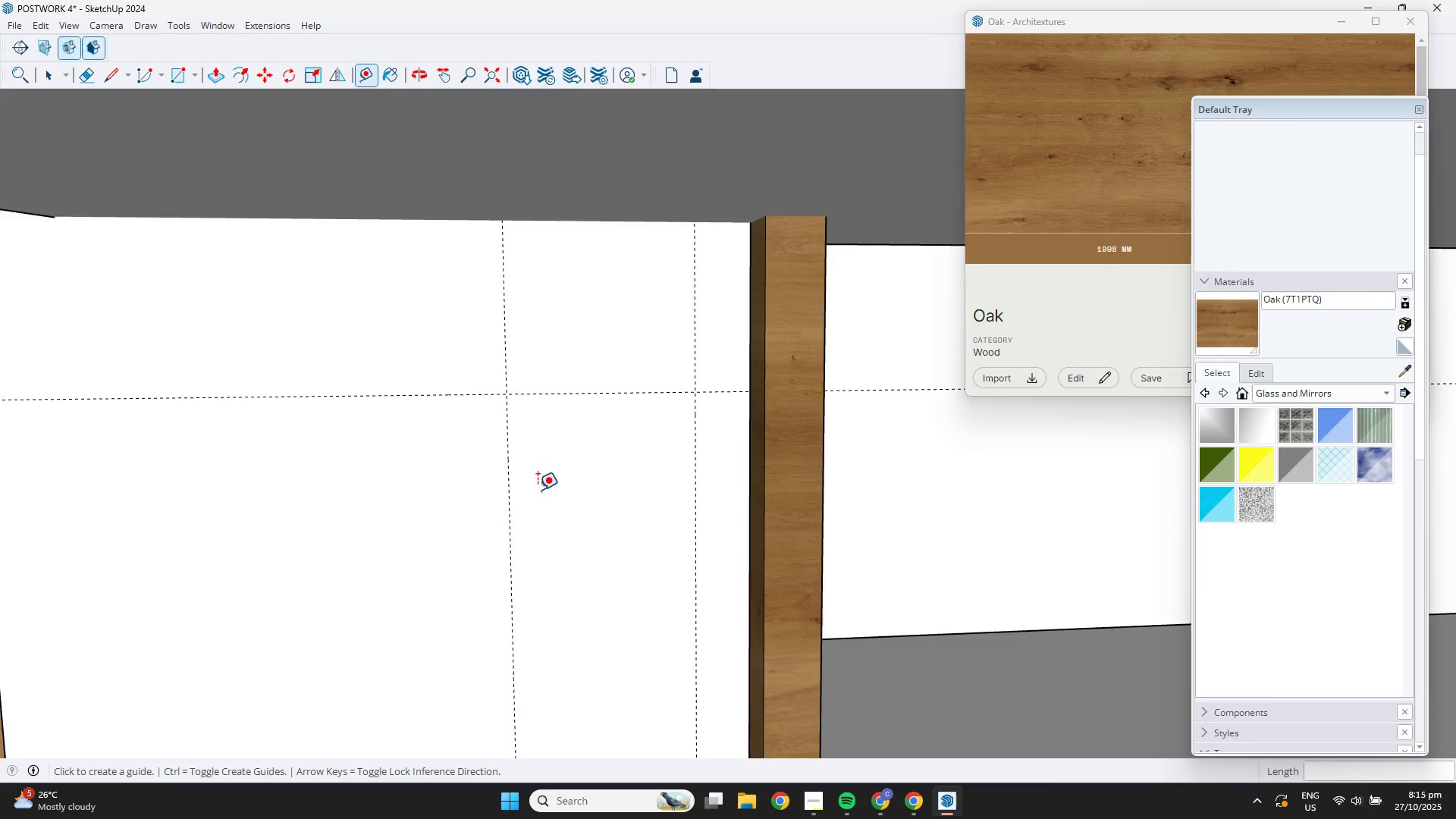 
scroll: coordinate [546, 503], scroll_direction: down, amount: 8.0
 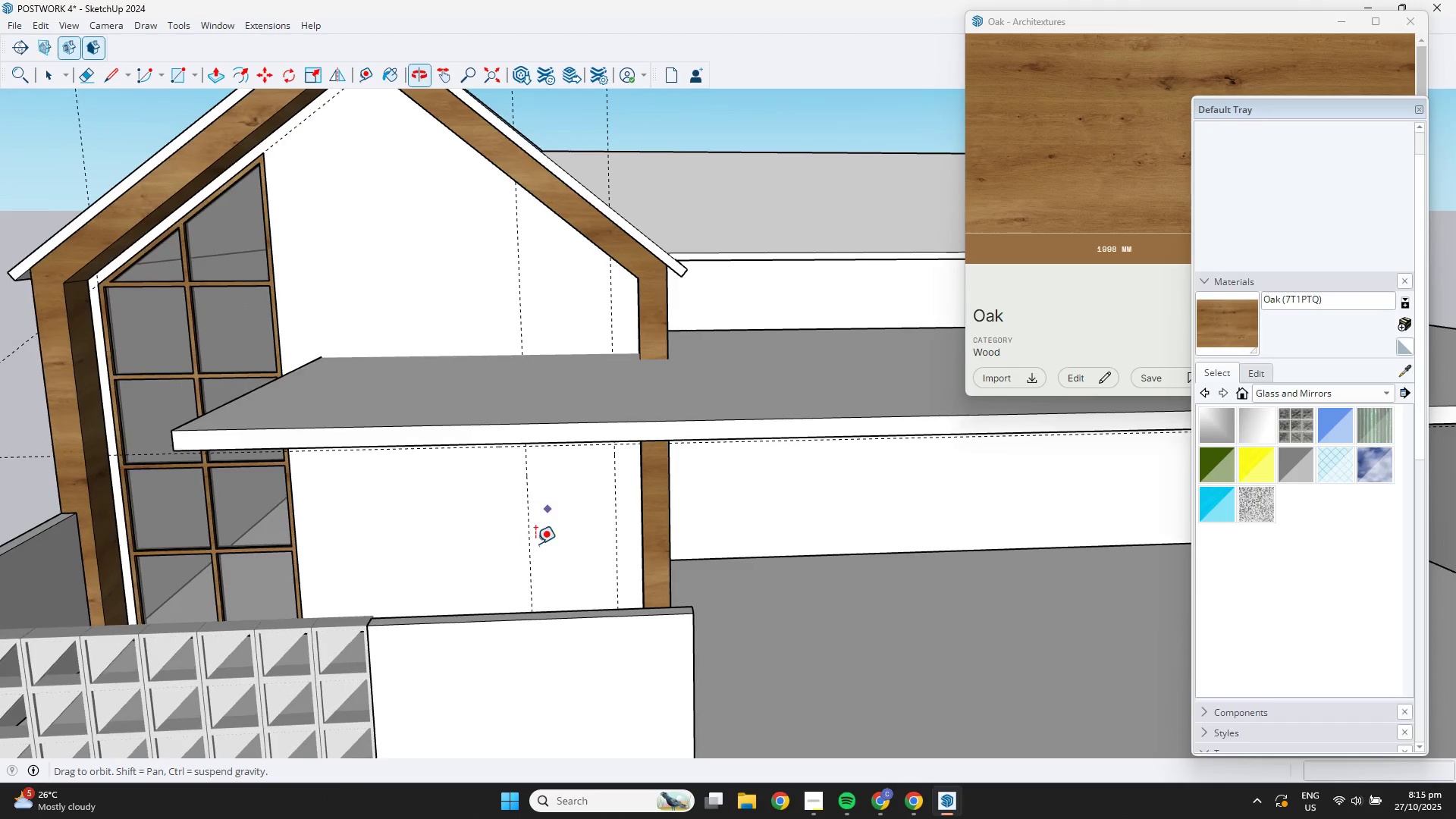 
scroll: coordinate [541, 504], scroll_direction: up, amount: 5.0
 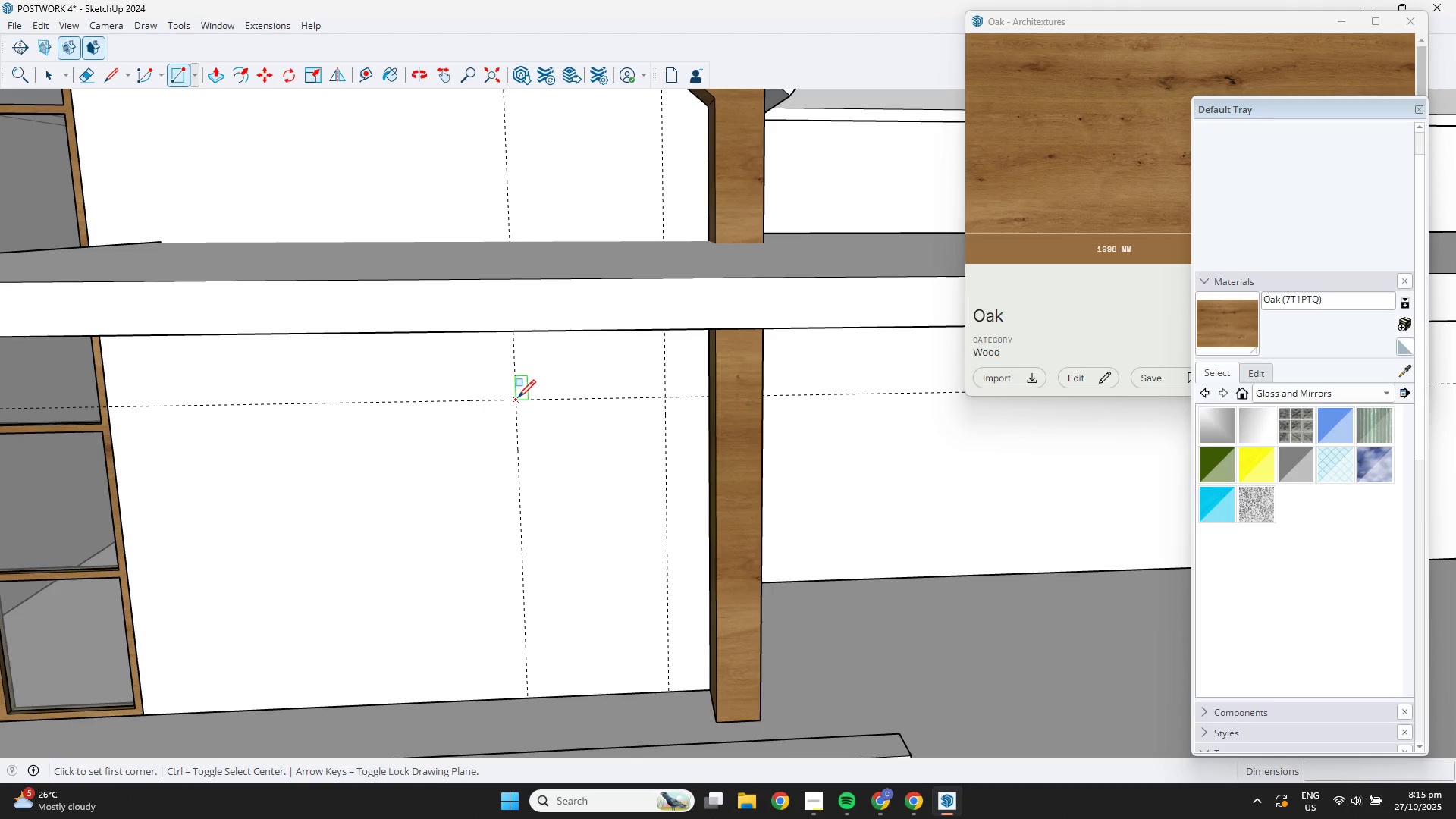 
key(R)
 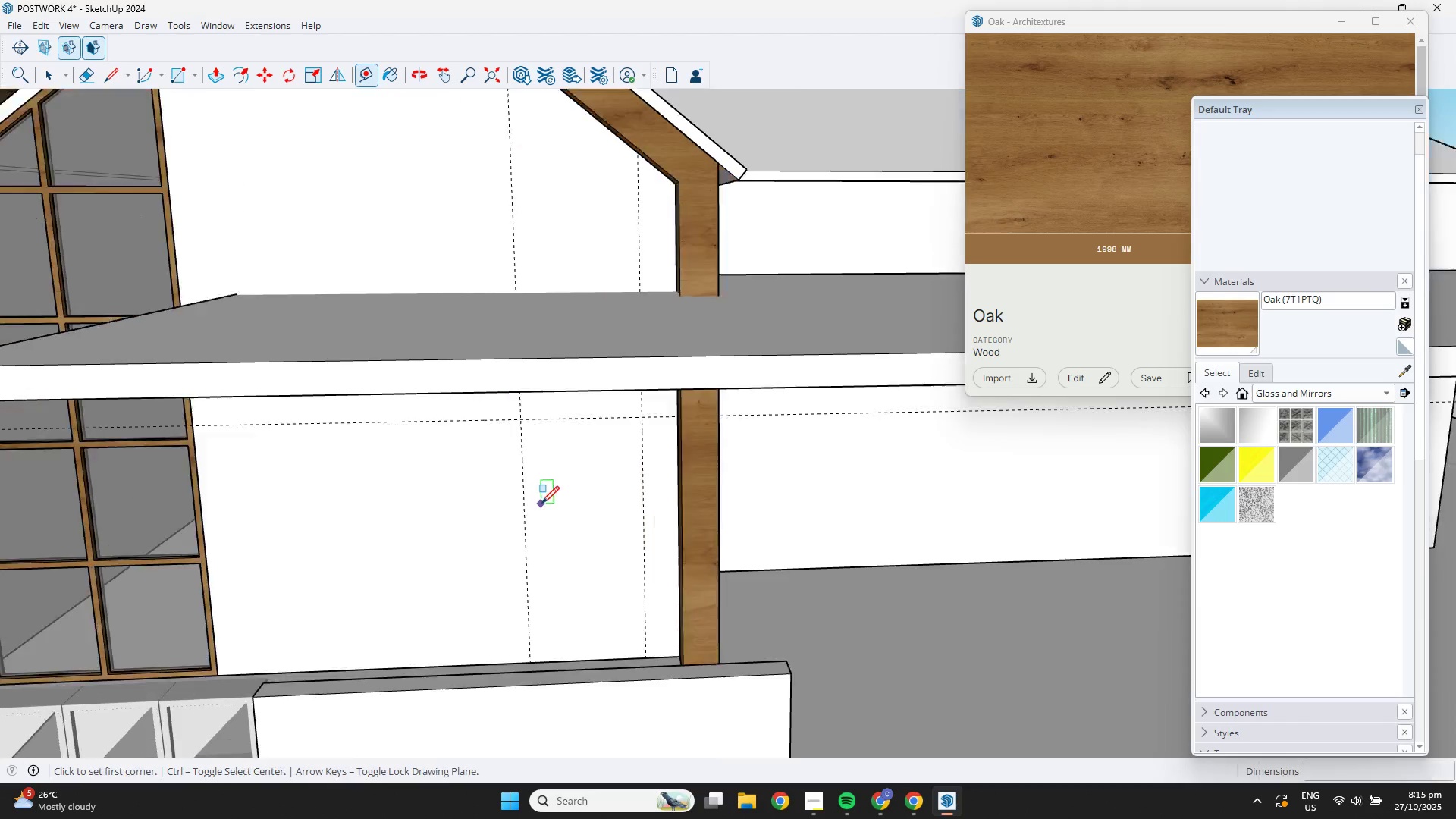 
left_click([516, 397])
 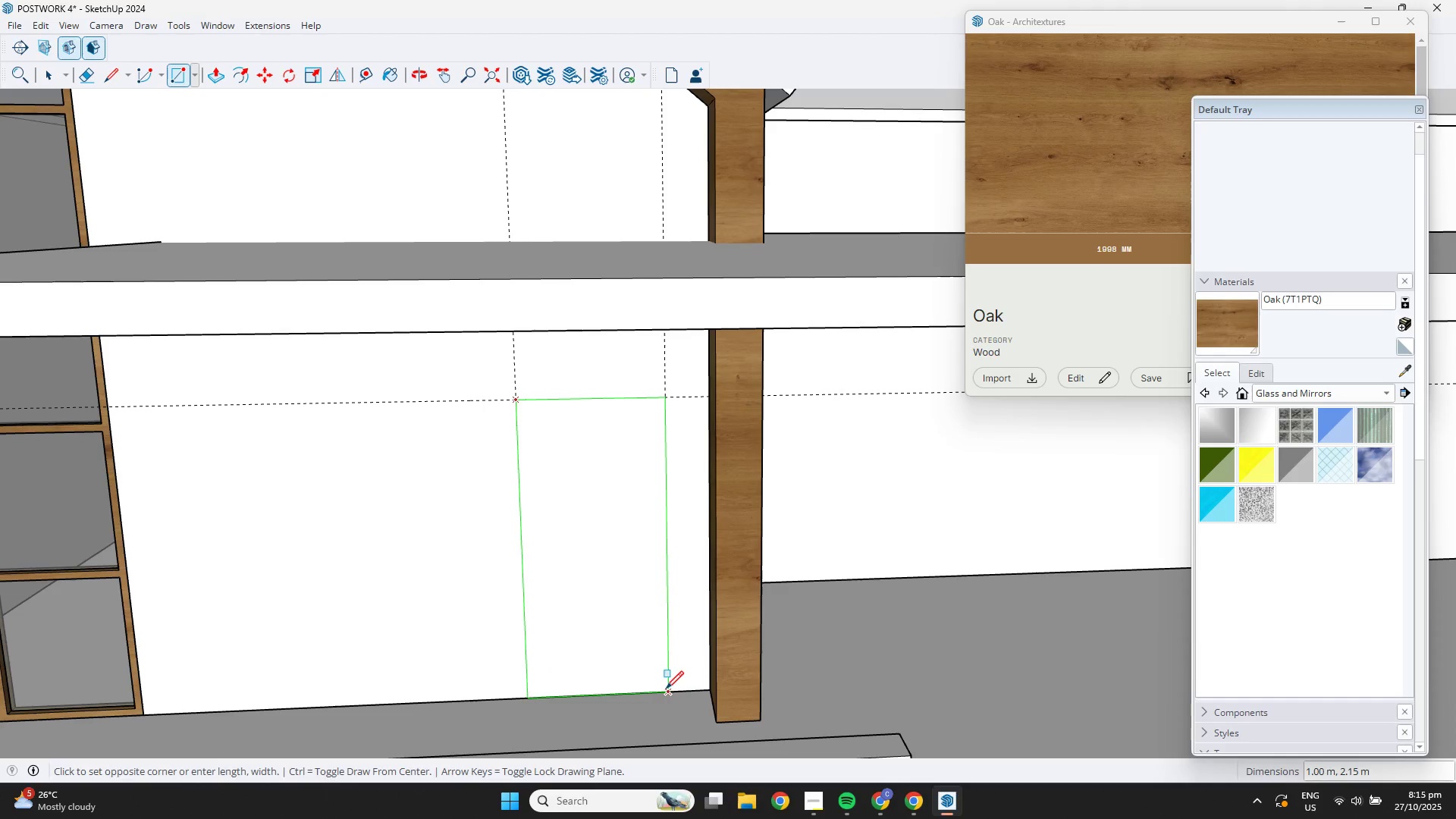 
left_click([666, 690])
 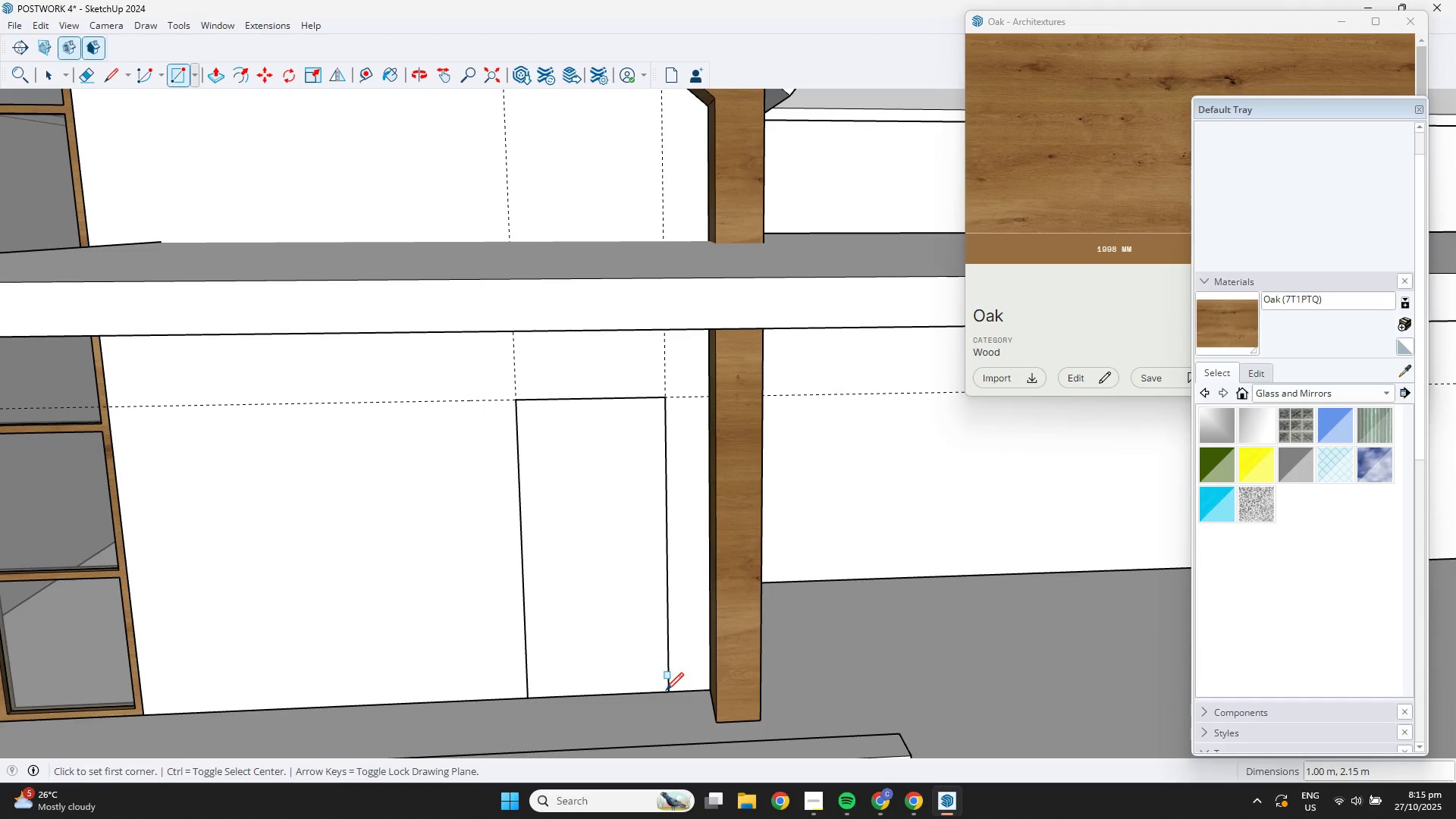 
key(Space)
 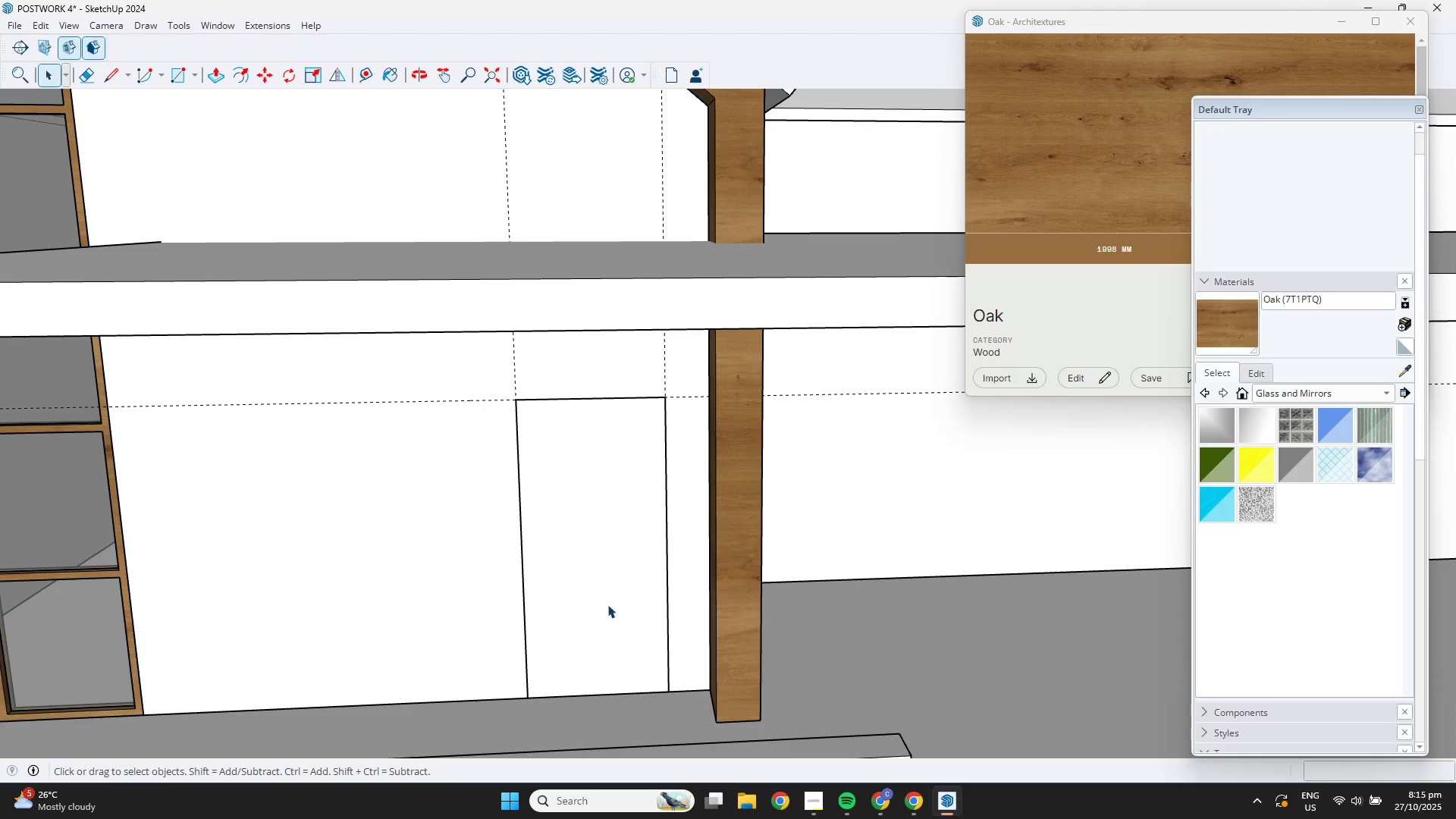 
double_click([607, 604])
 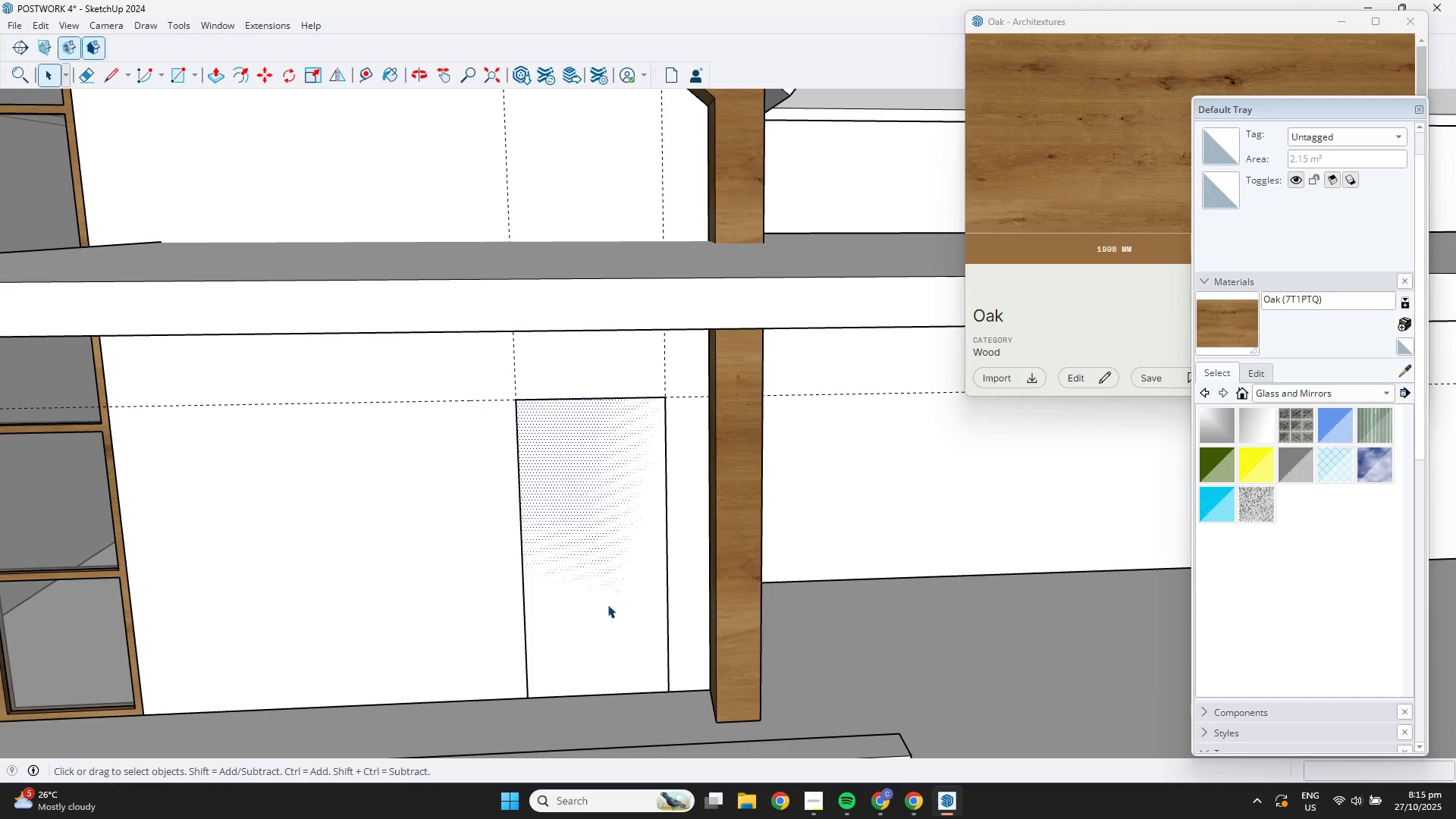 
key(P)
 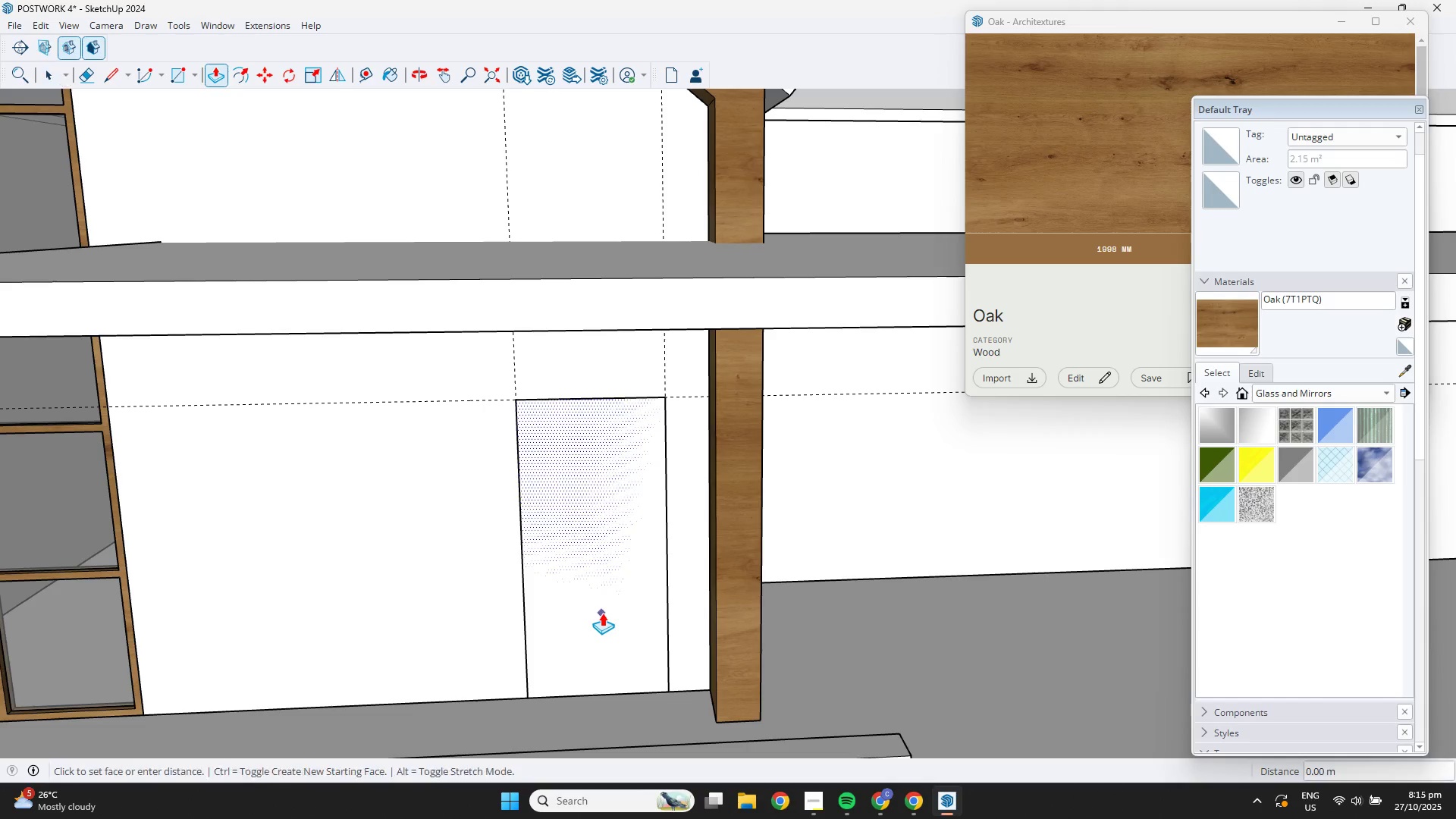 
left_click_drag(start_coordinate=[602, 613], to_coordinate=[601, 609])
 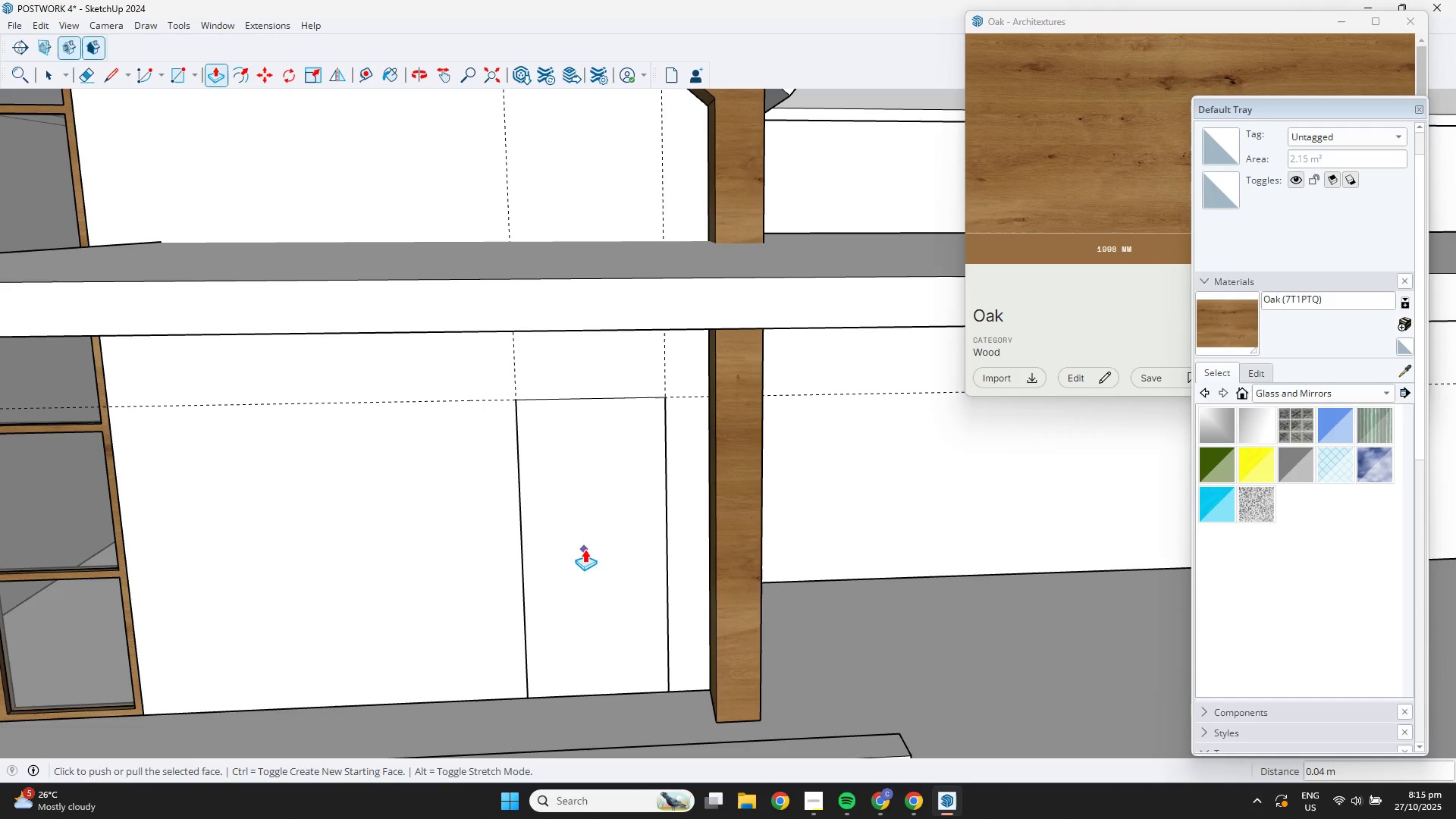 
key(Control+Z)
 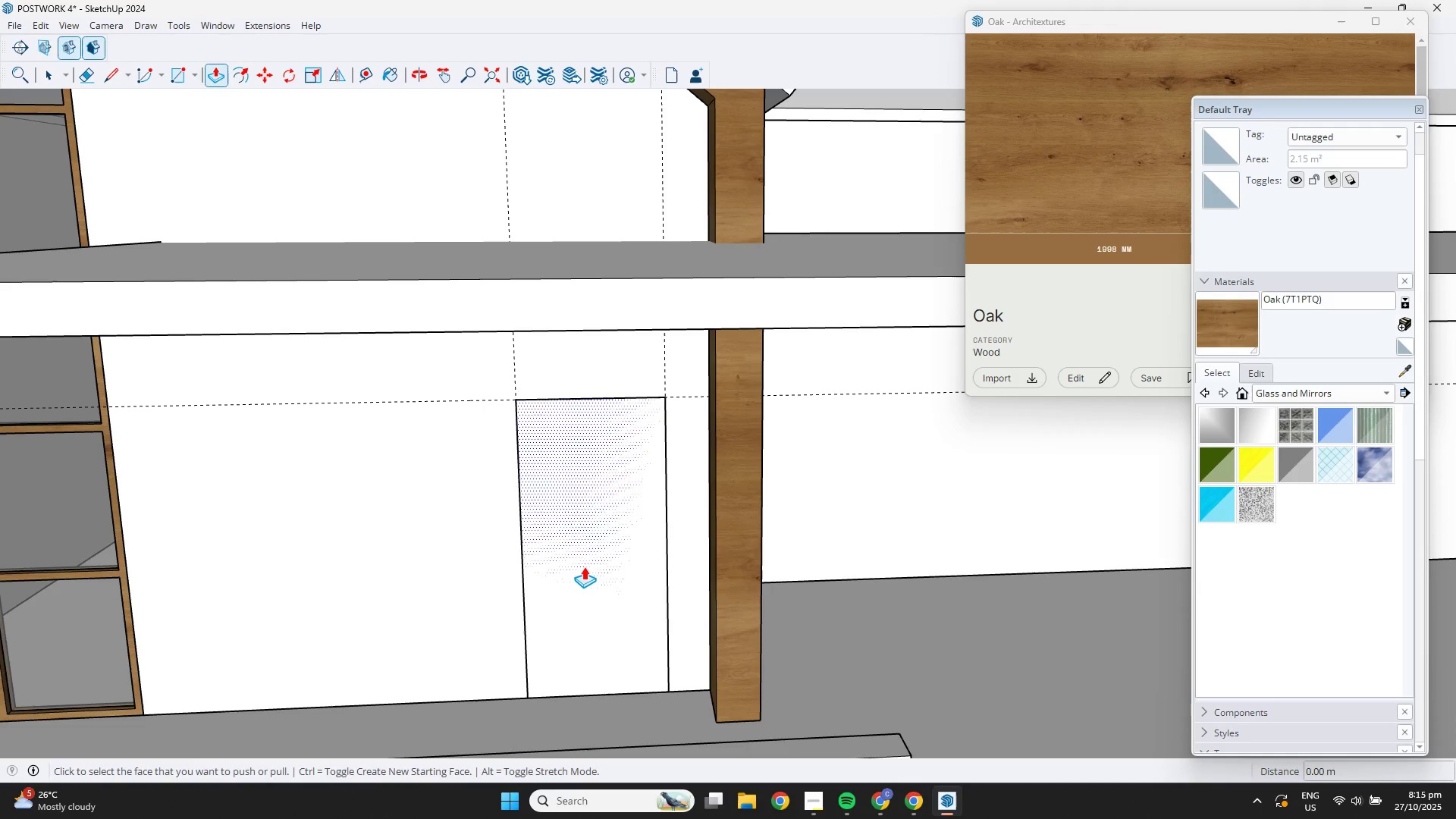 
key(Control+Z)
 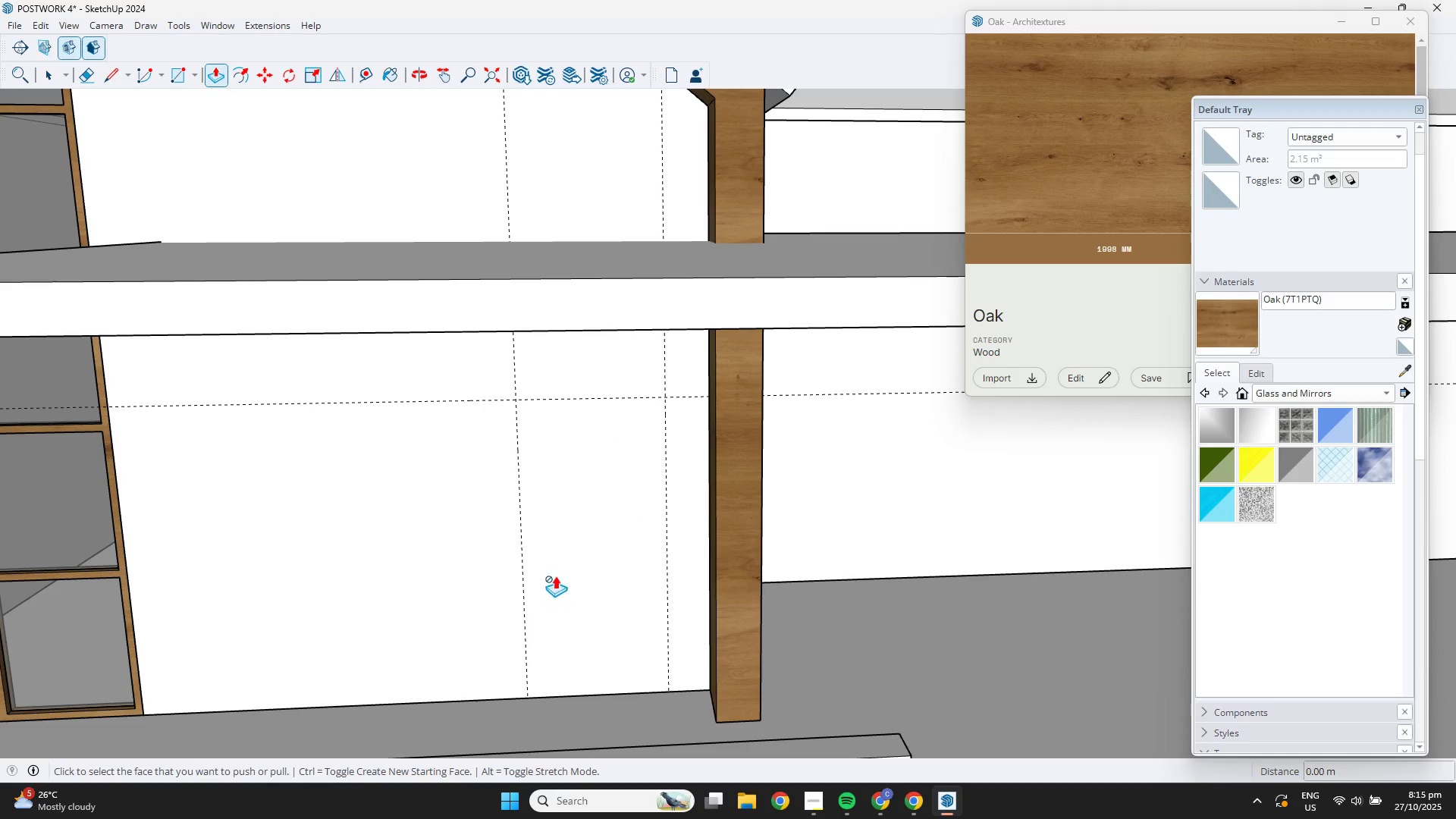 
key(Space)
 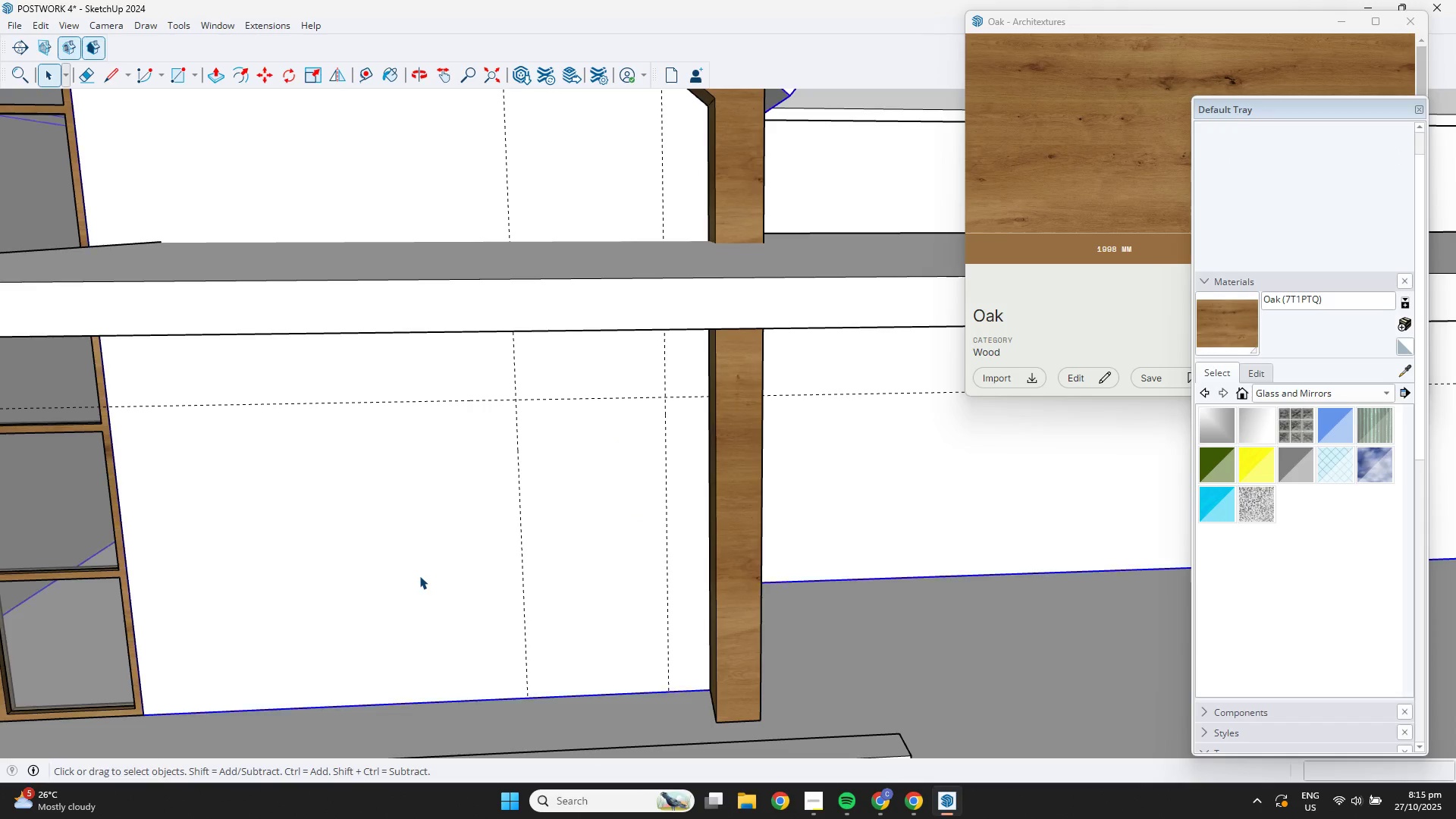 
double_click([419, 576])
 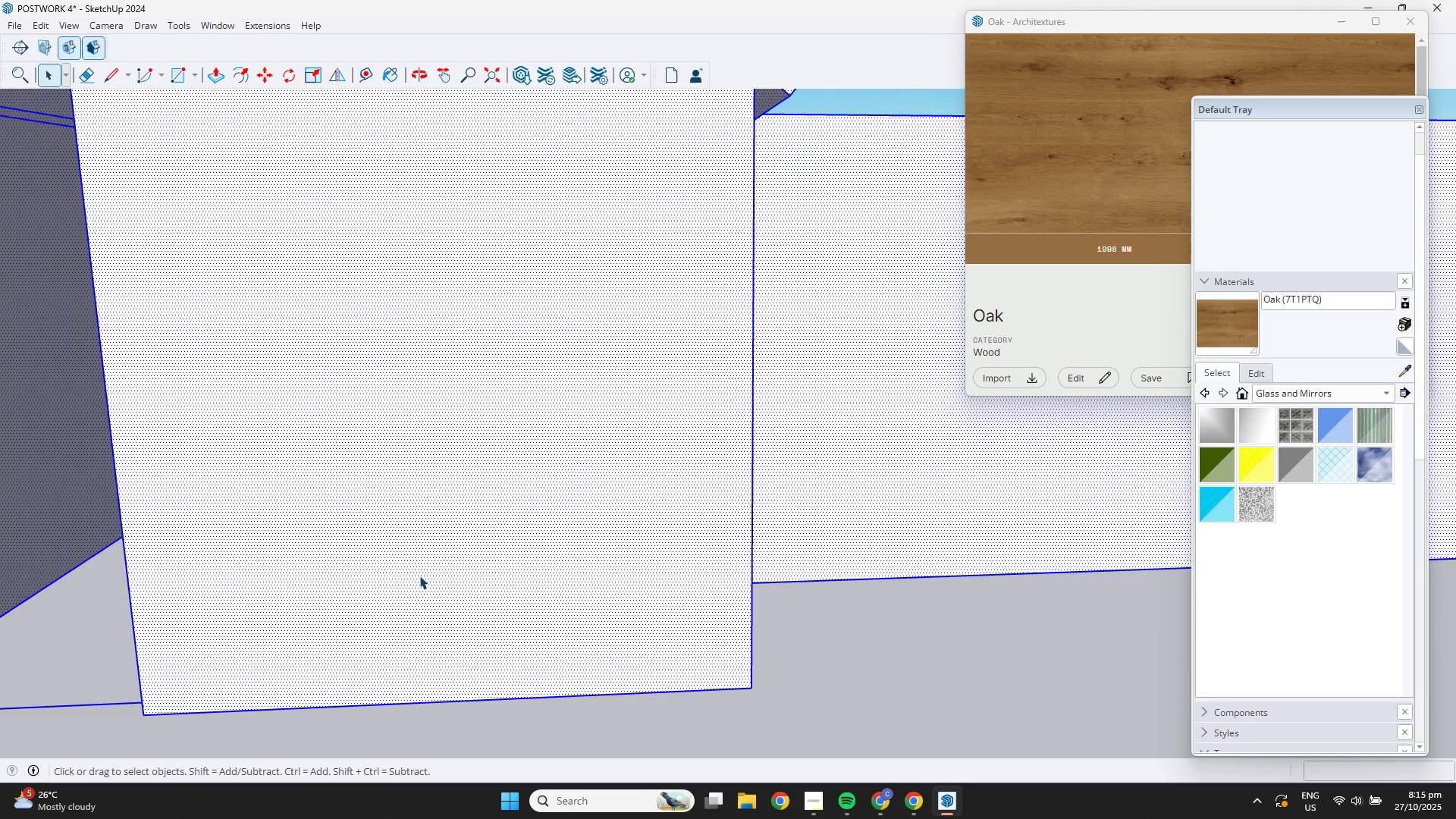 
triple_click([419, 576])
 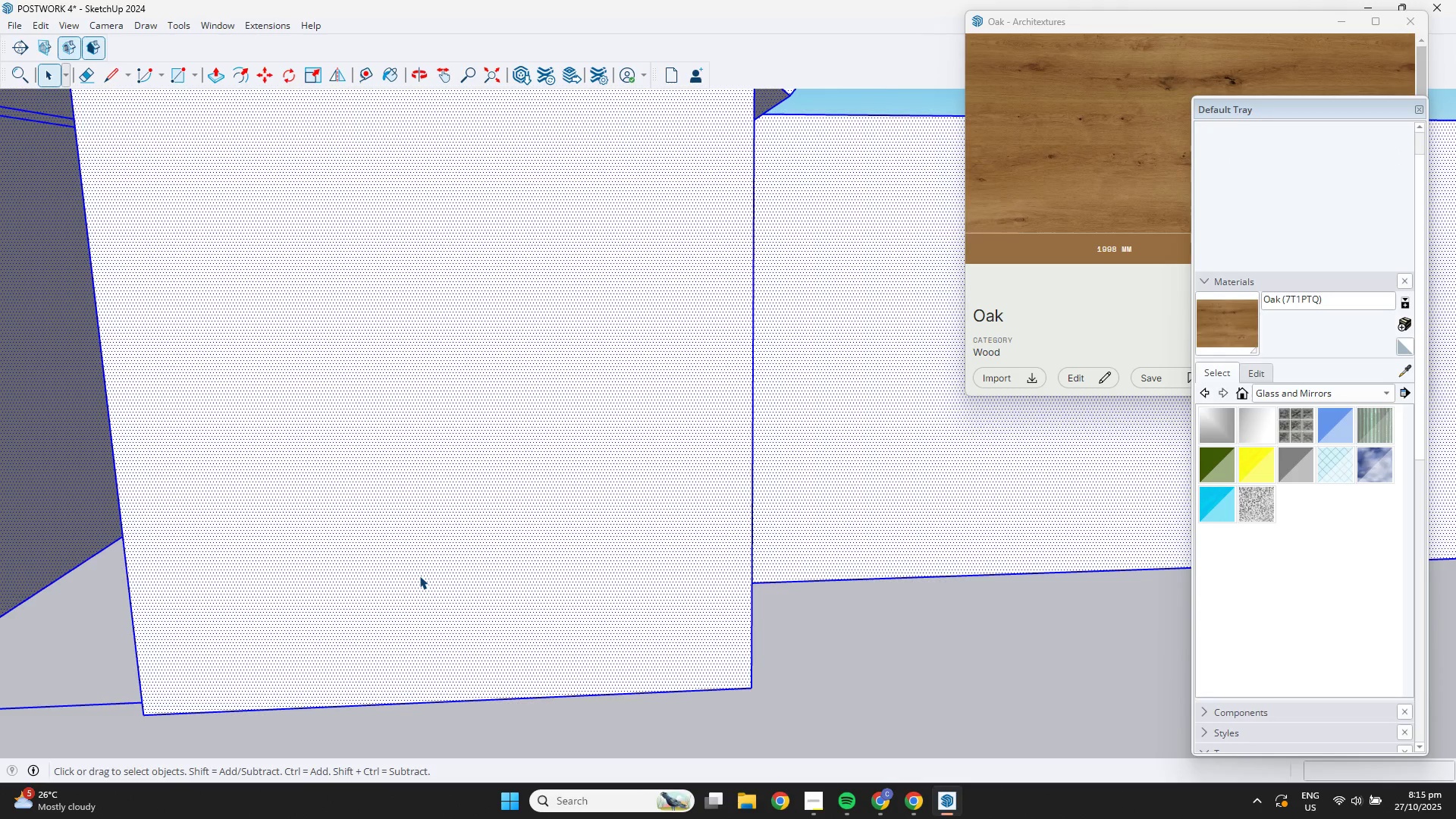 
triple_click([419, 576])
 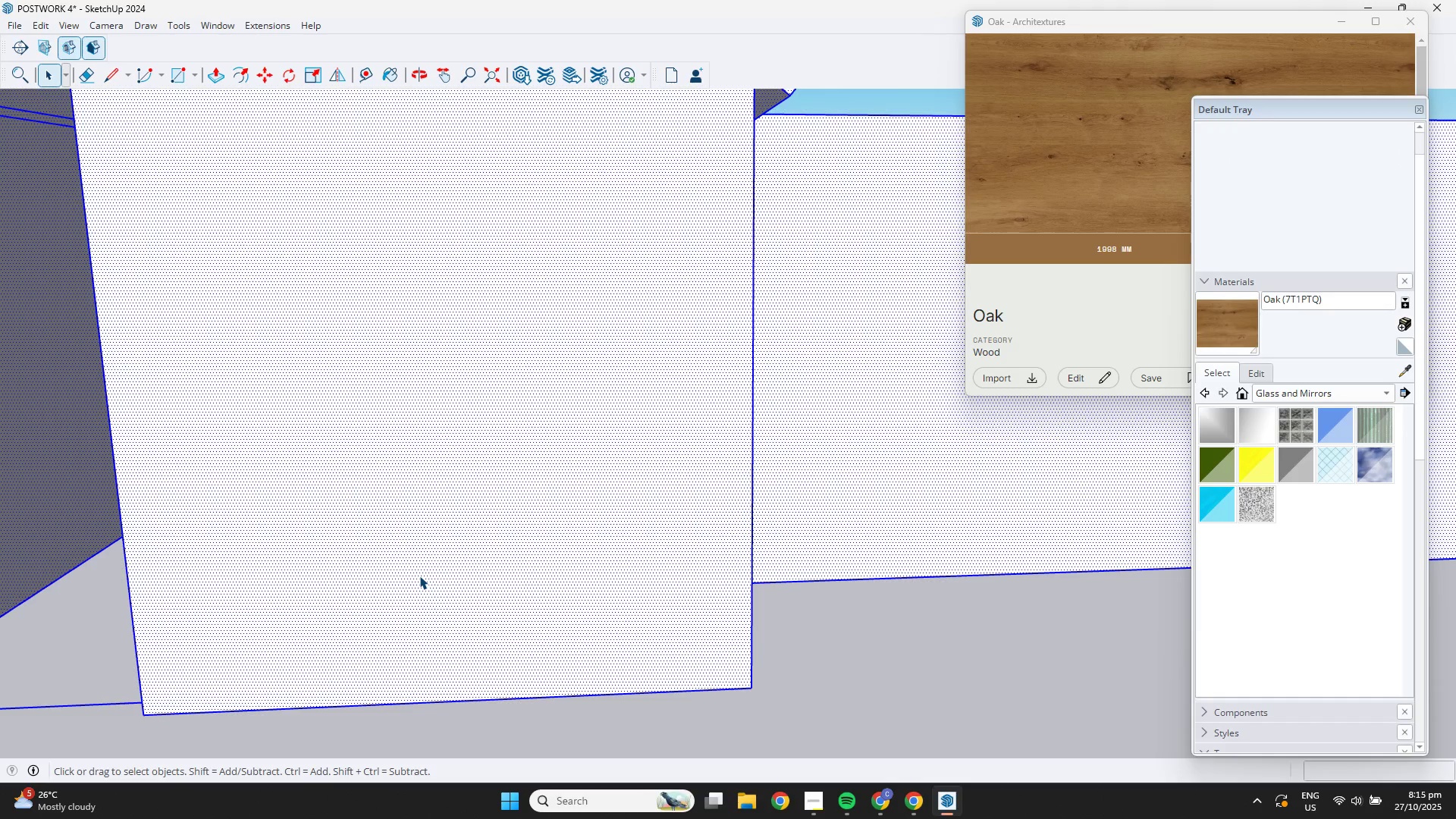 
triple_click([419, 576])
 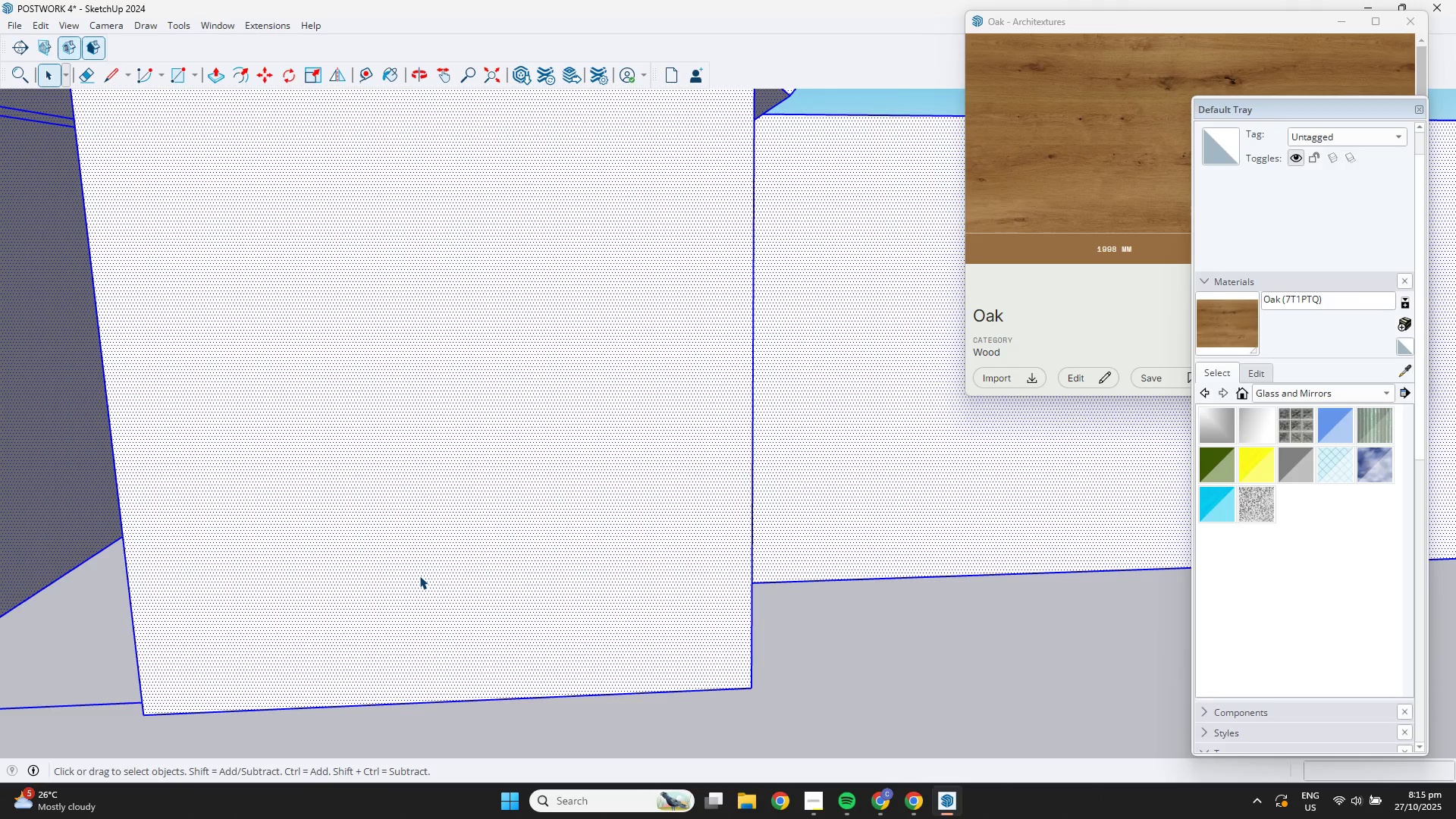 
triple_click([419, 576])
 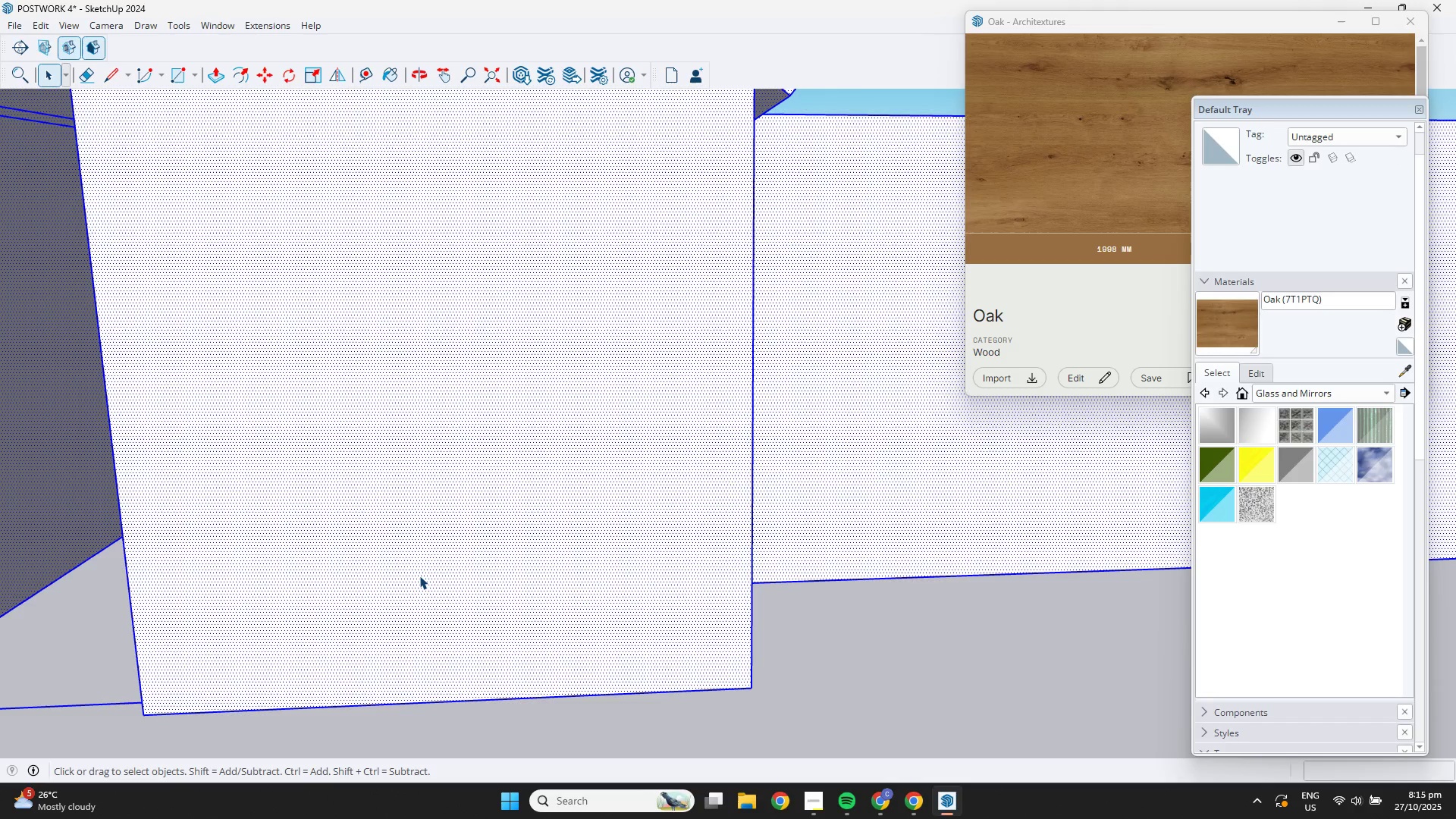 
triple_click([419, 576])
 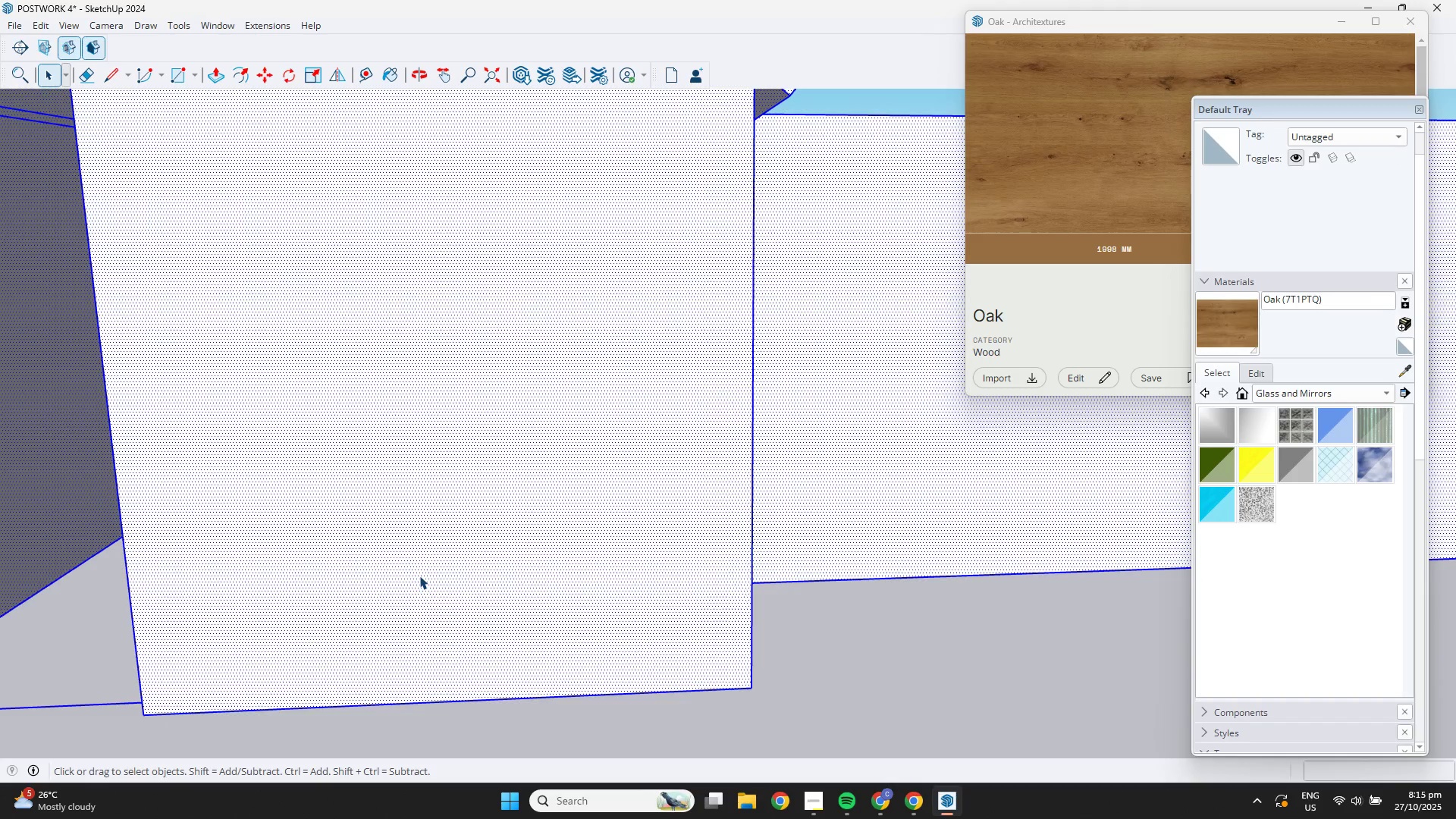 
key(F3)
 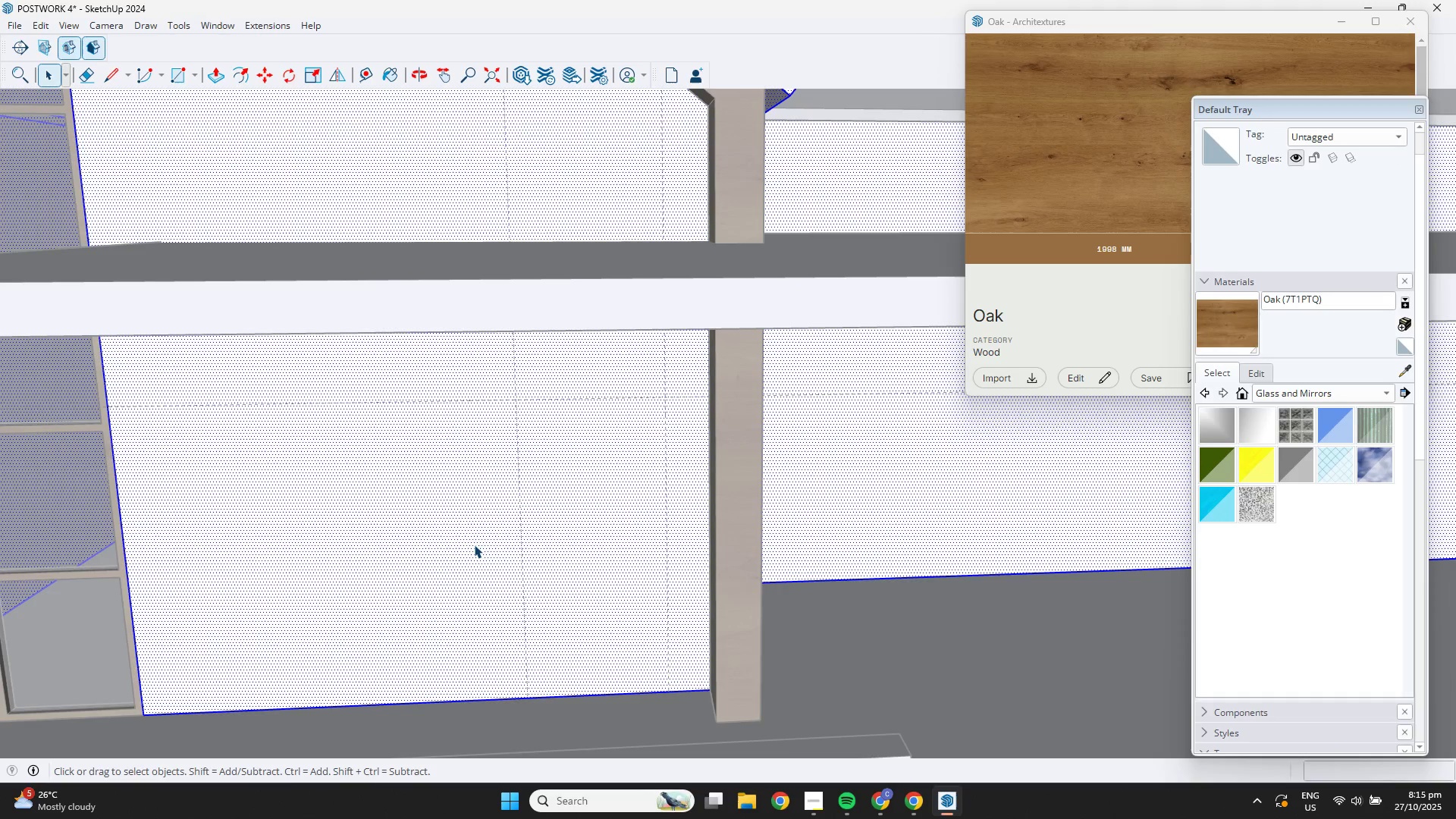 
key(R)
 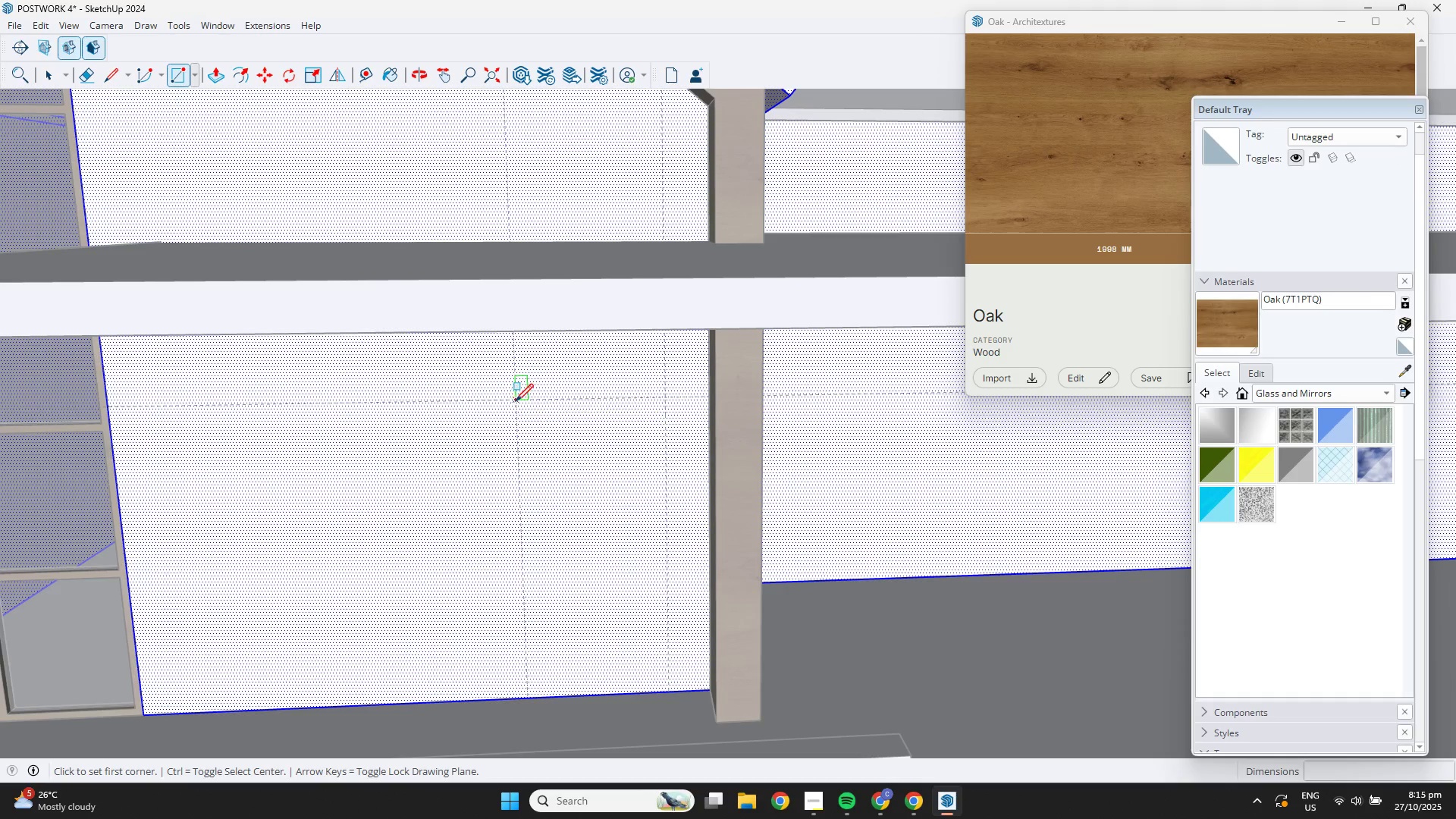 
left_click([517, 400])
 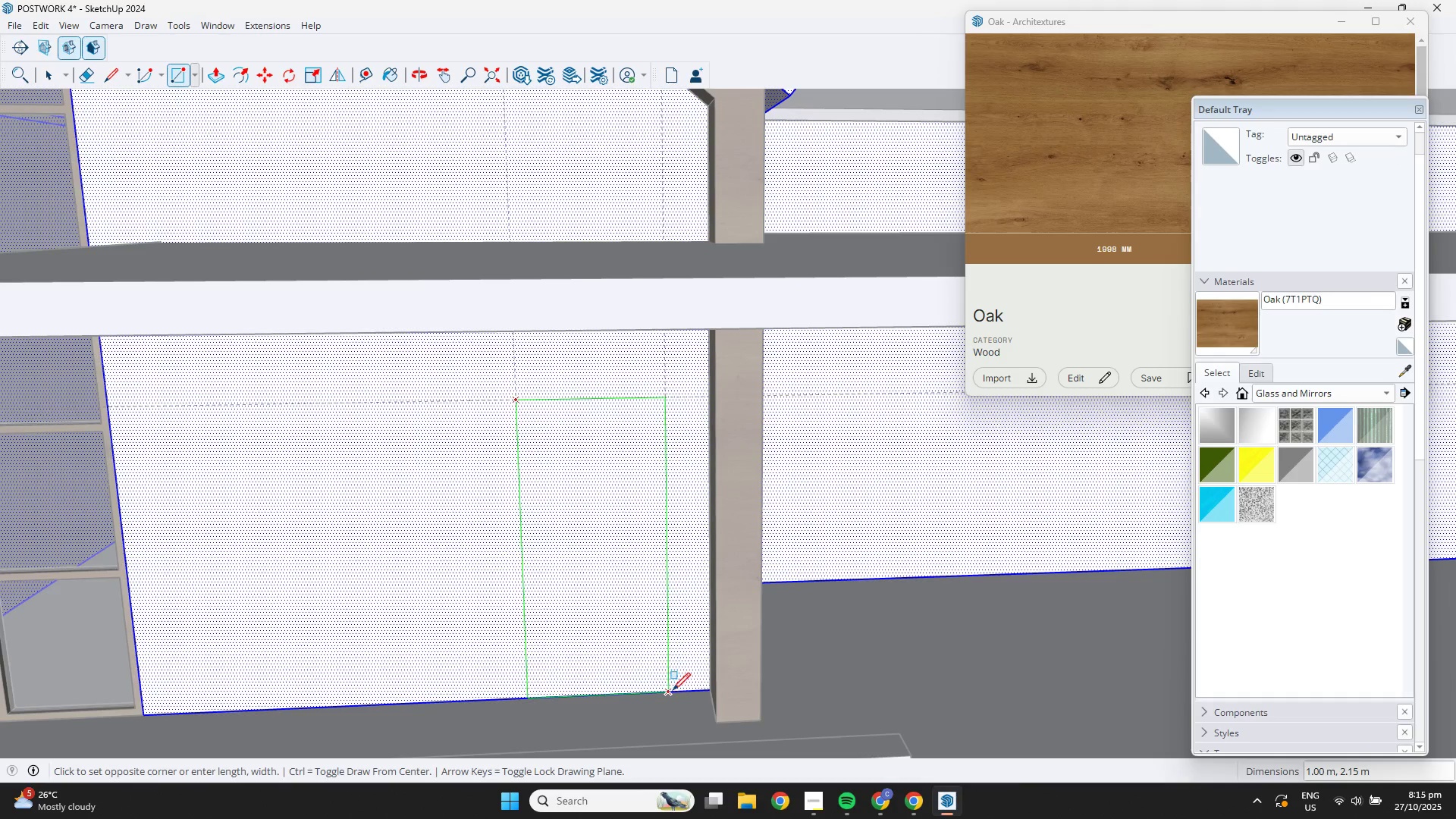 
left_click([673, 692])
 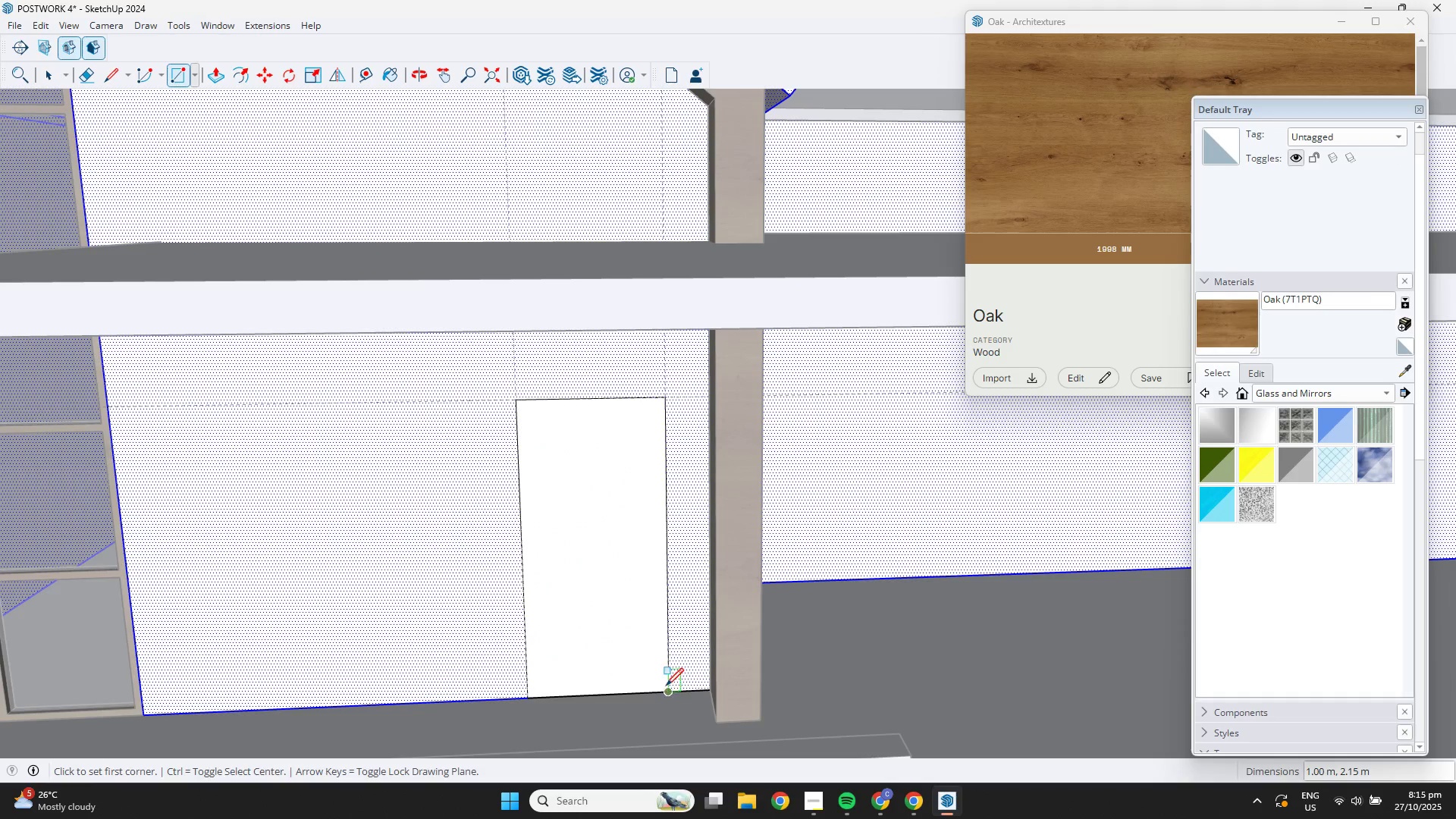 
key(Space)
 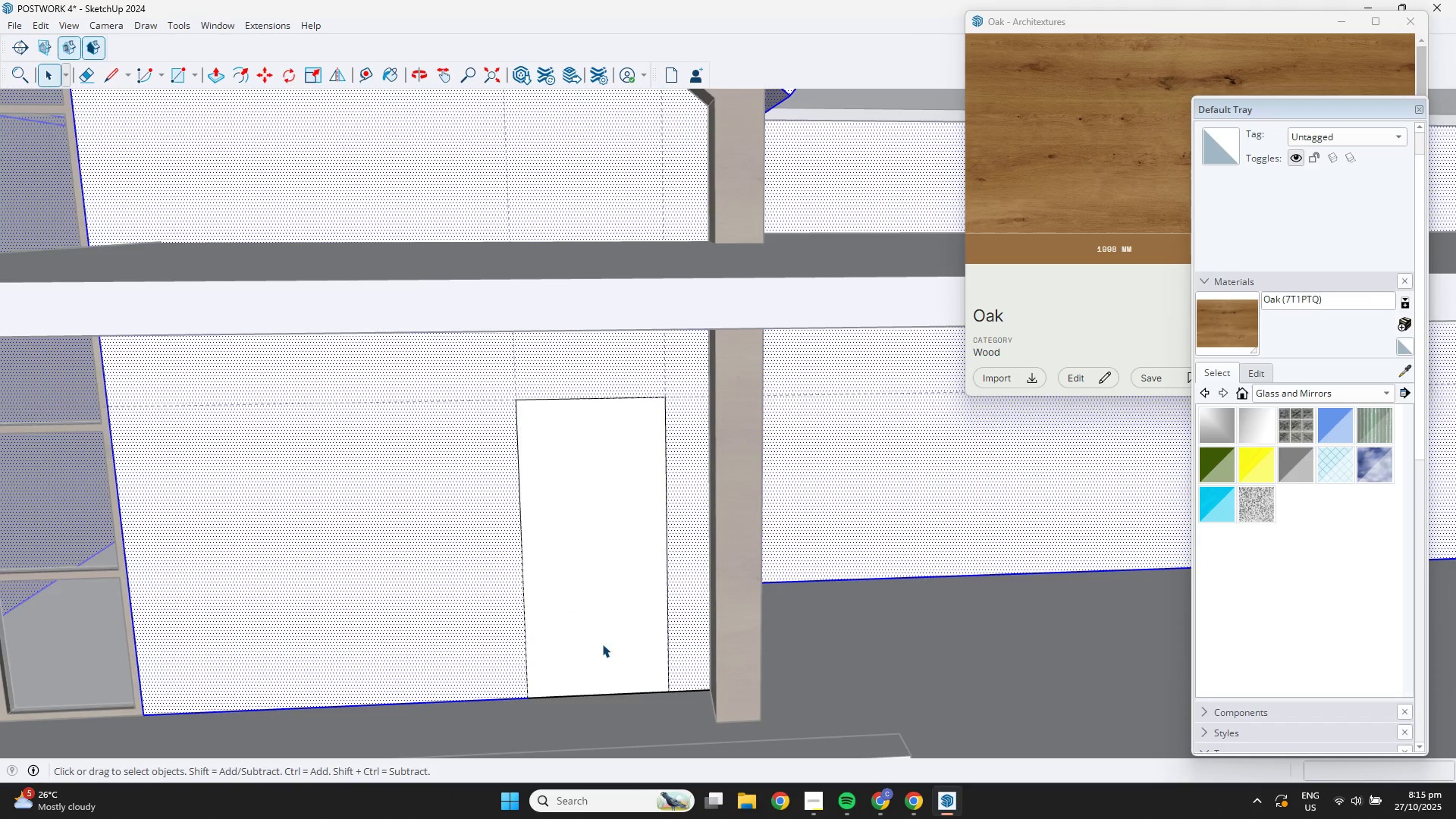 
double_click([602, 629])
 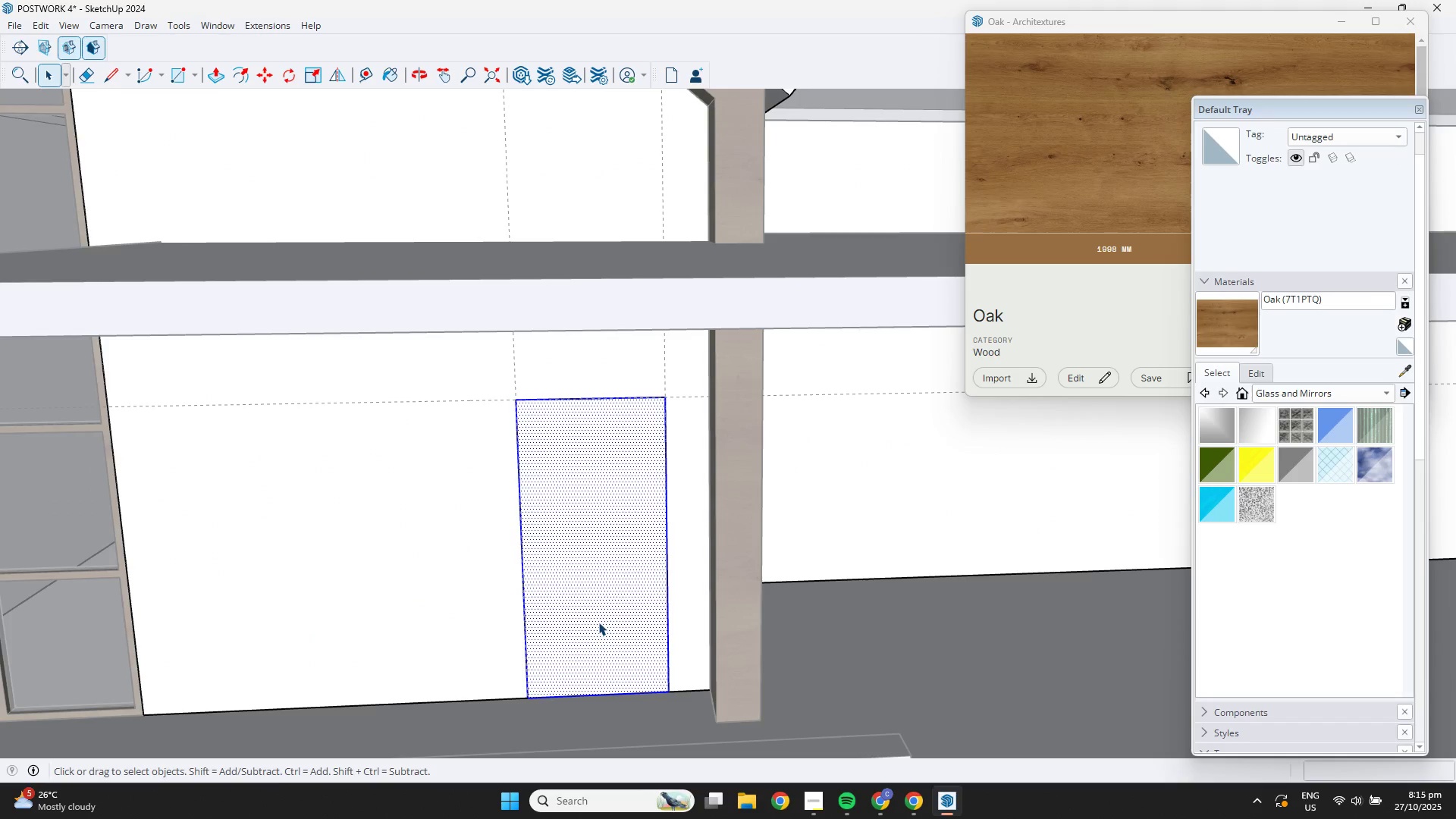 
key(P)
 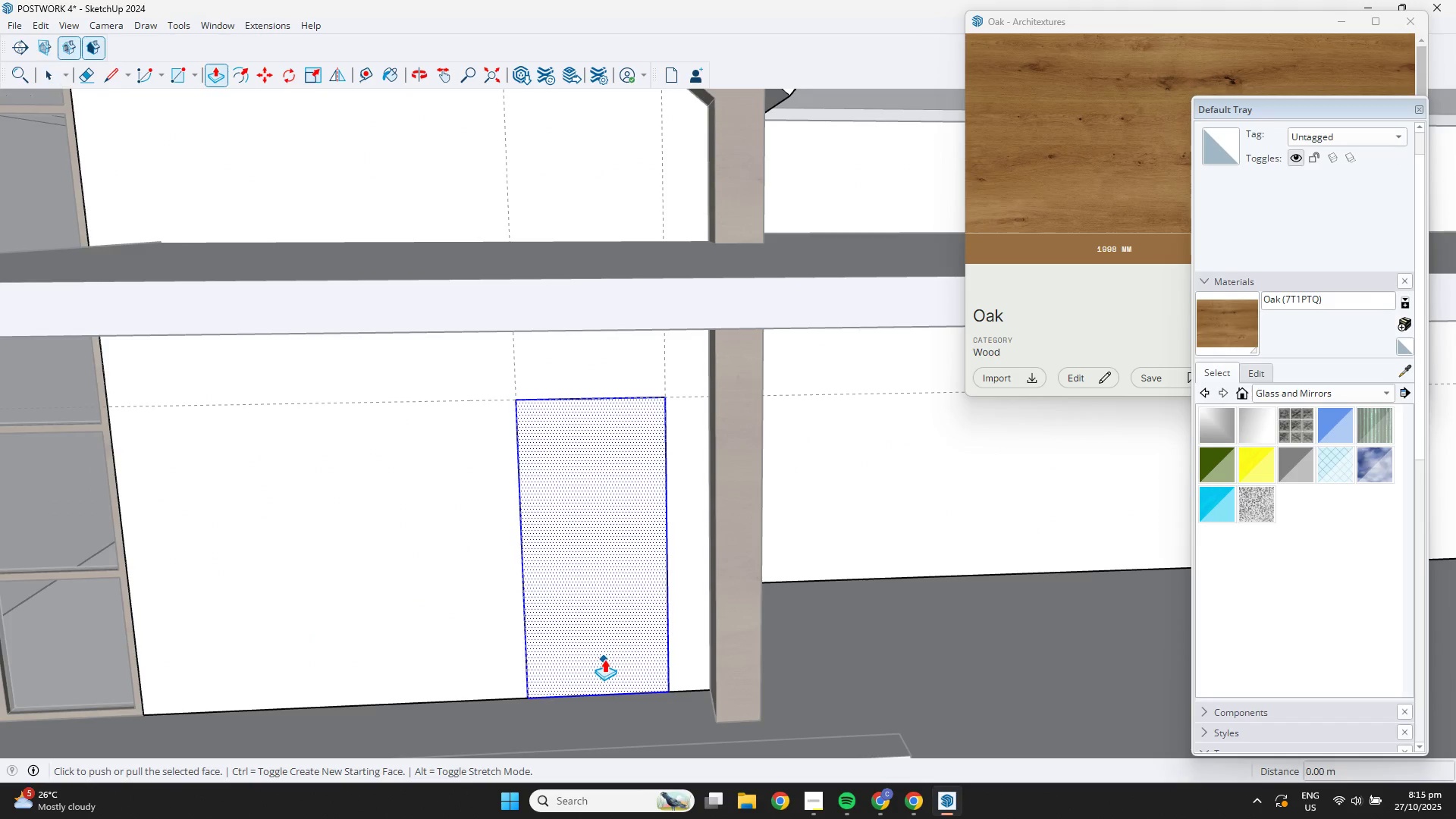 
left_click_drag(start_coordinate=[604, 659], to_coordinate=[604, 655])
 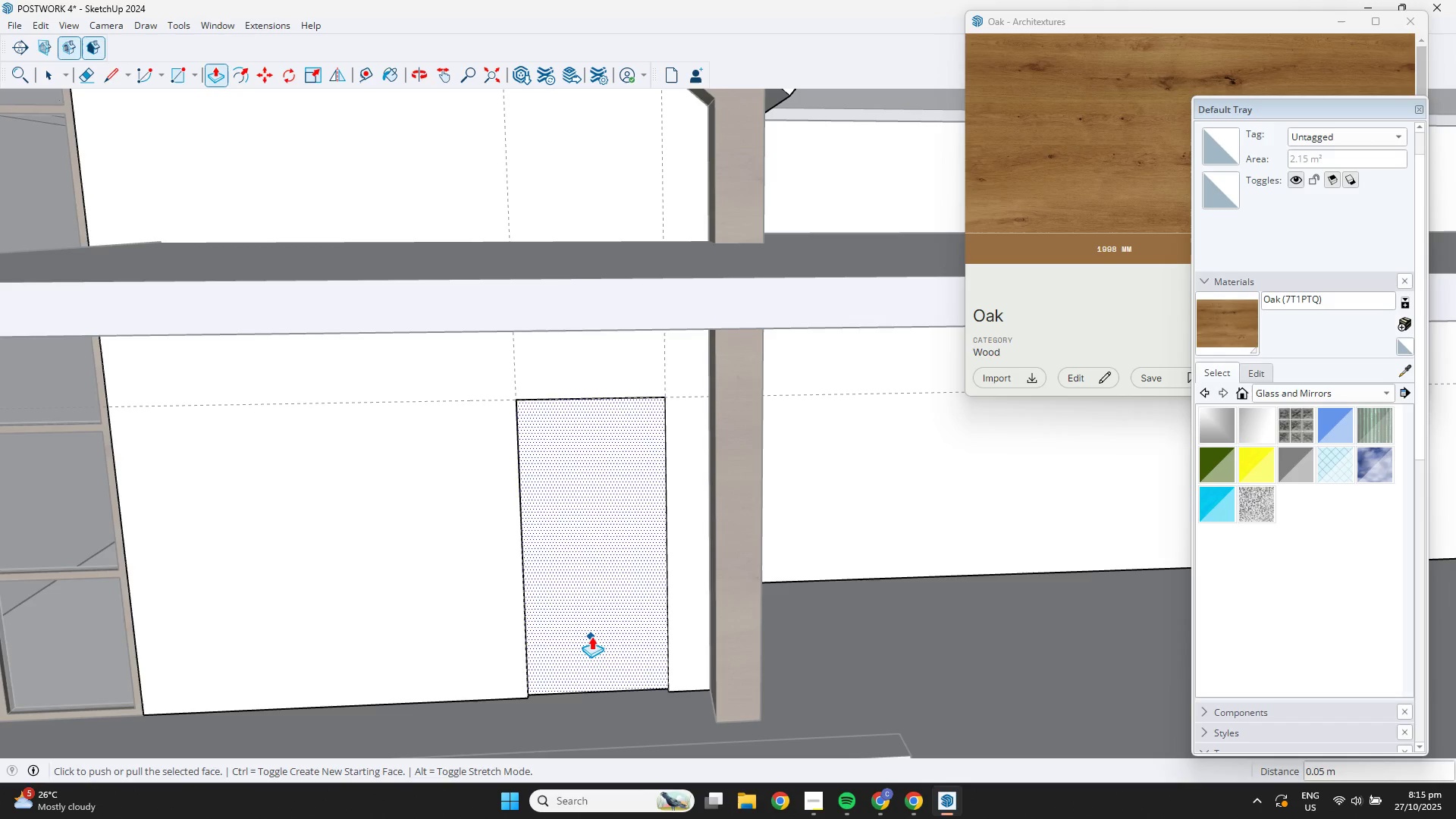 
key(Control+ControlLeft)
 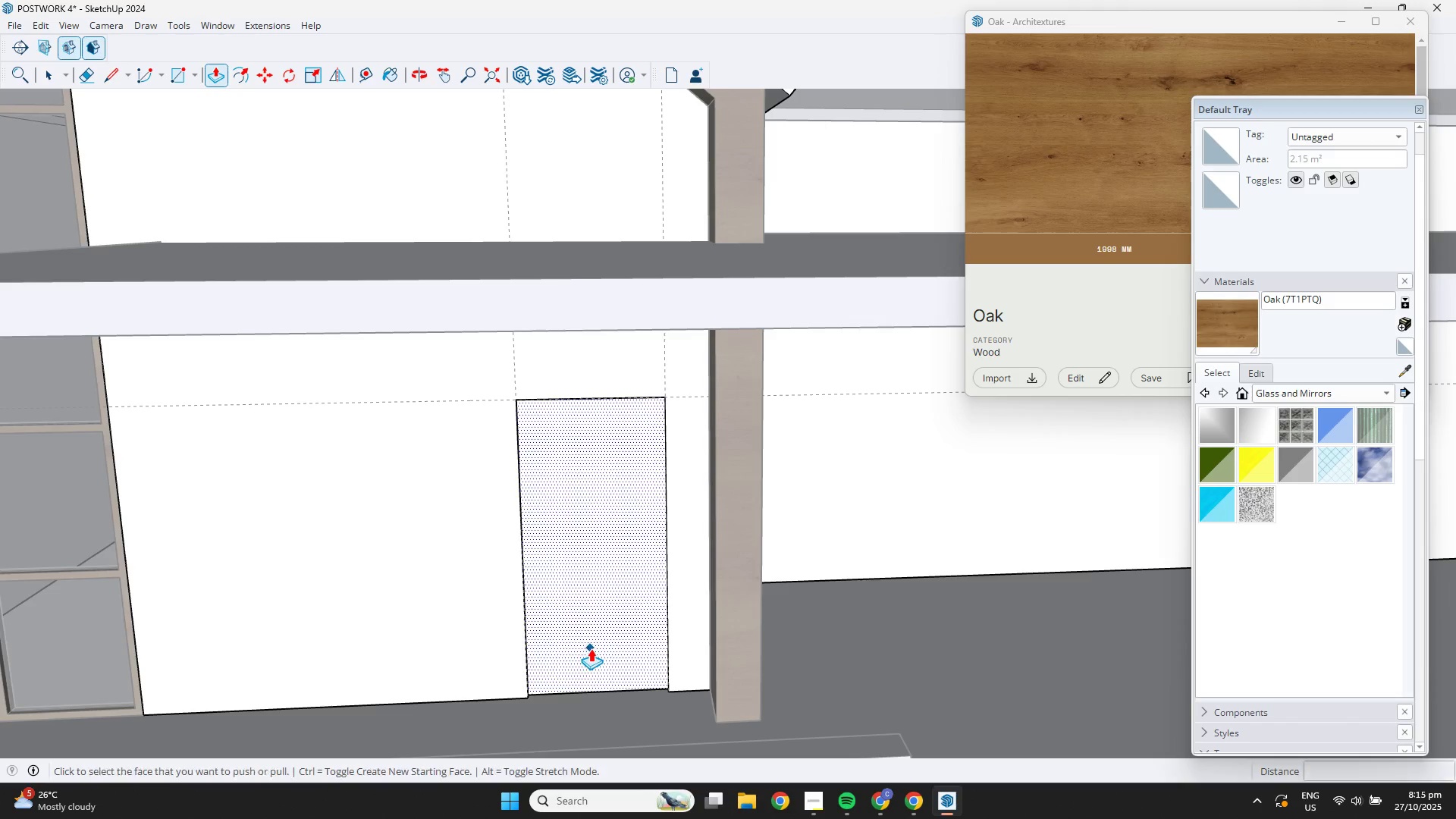 
key(Control+Z)
 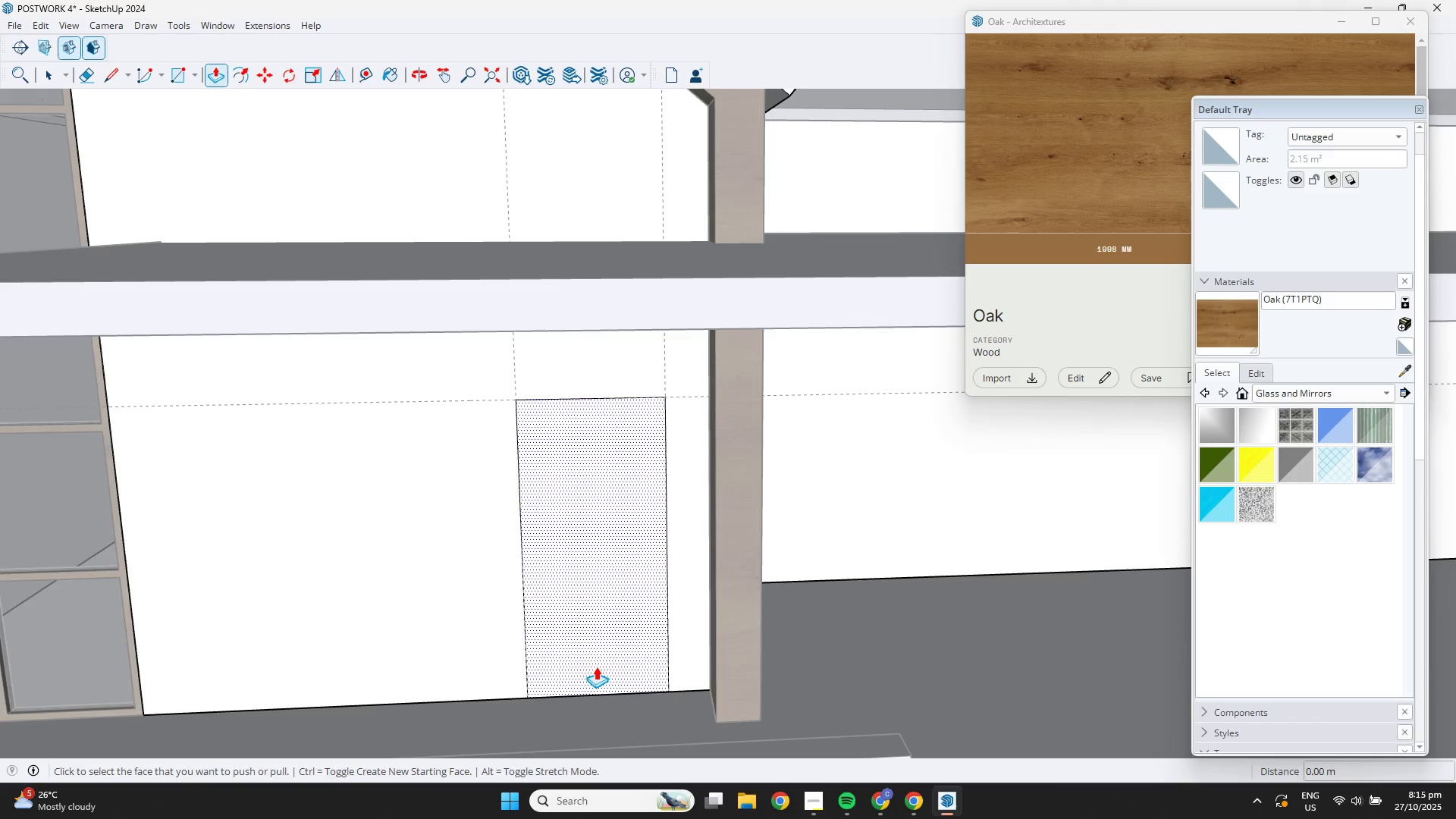 
left_click([596, 667])
 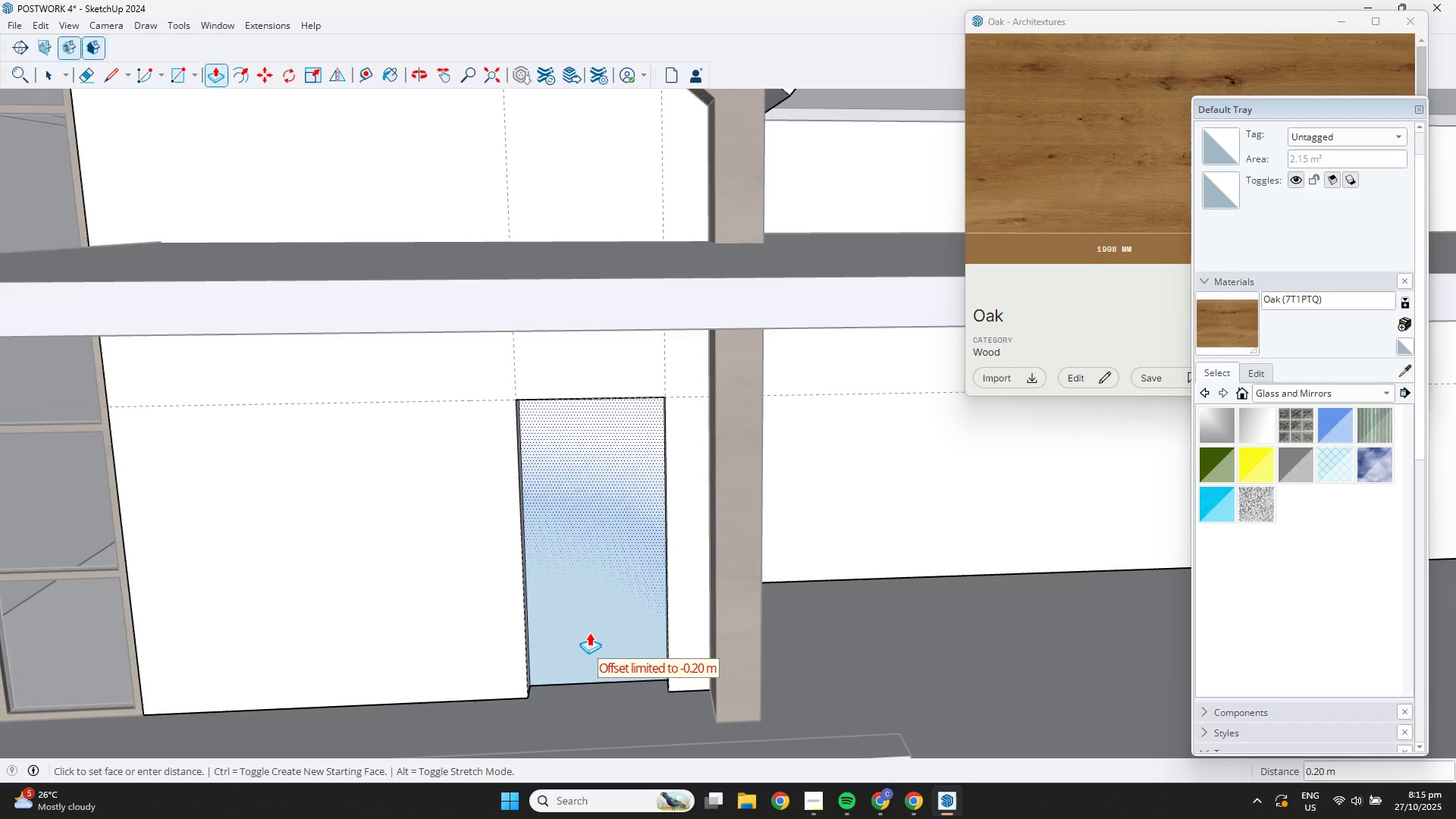 
mouse_move([584, 612])
 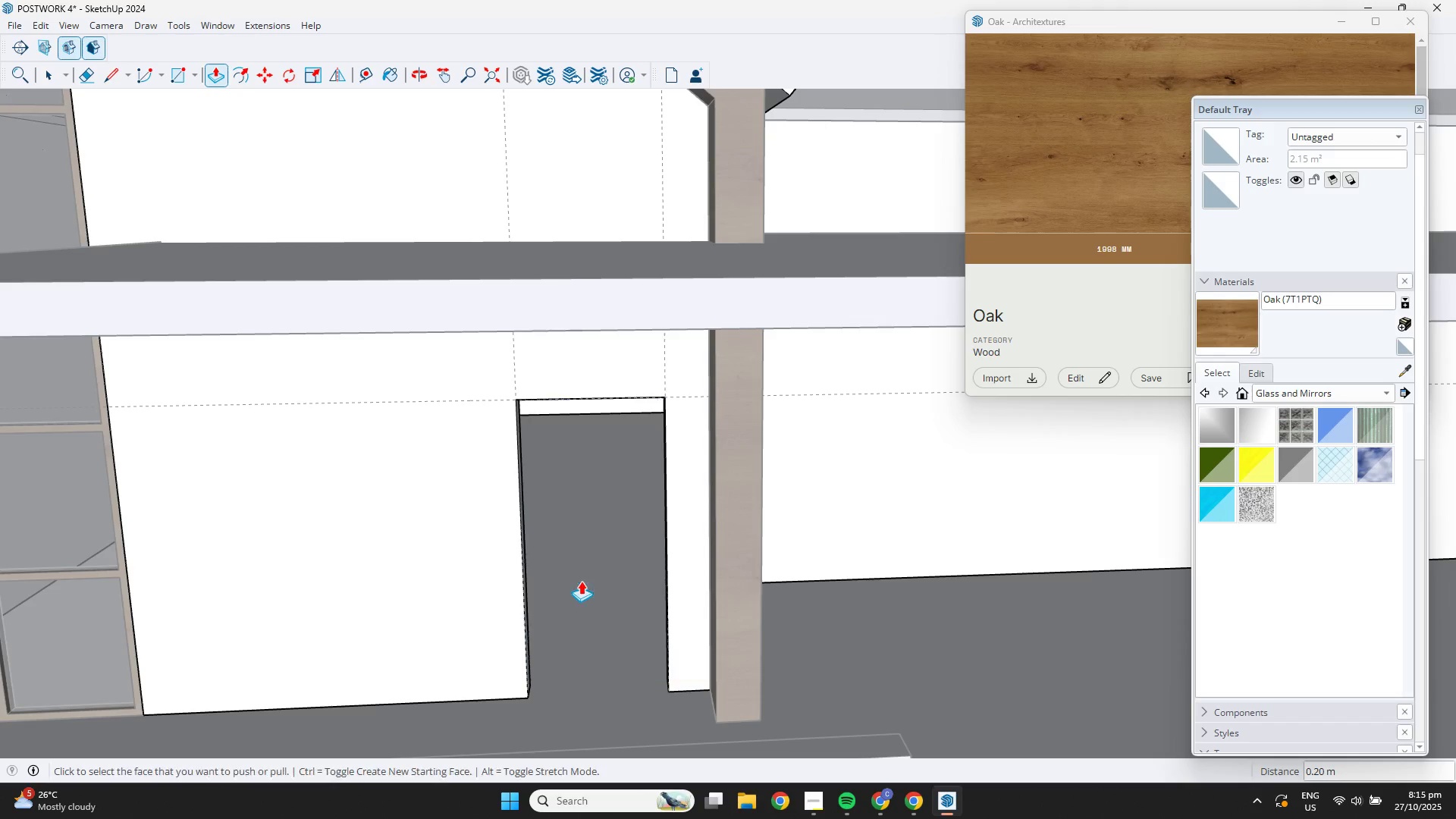 
left_click([581, 581])
 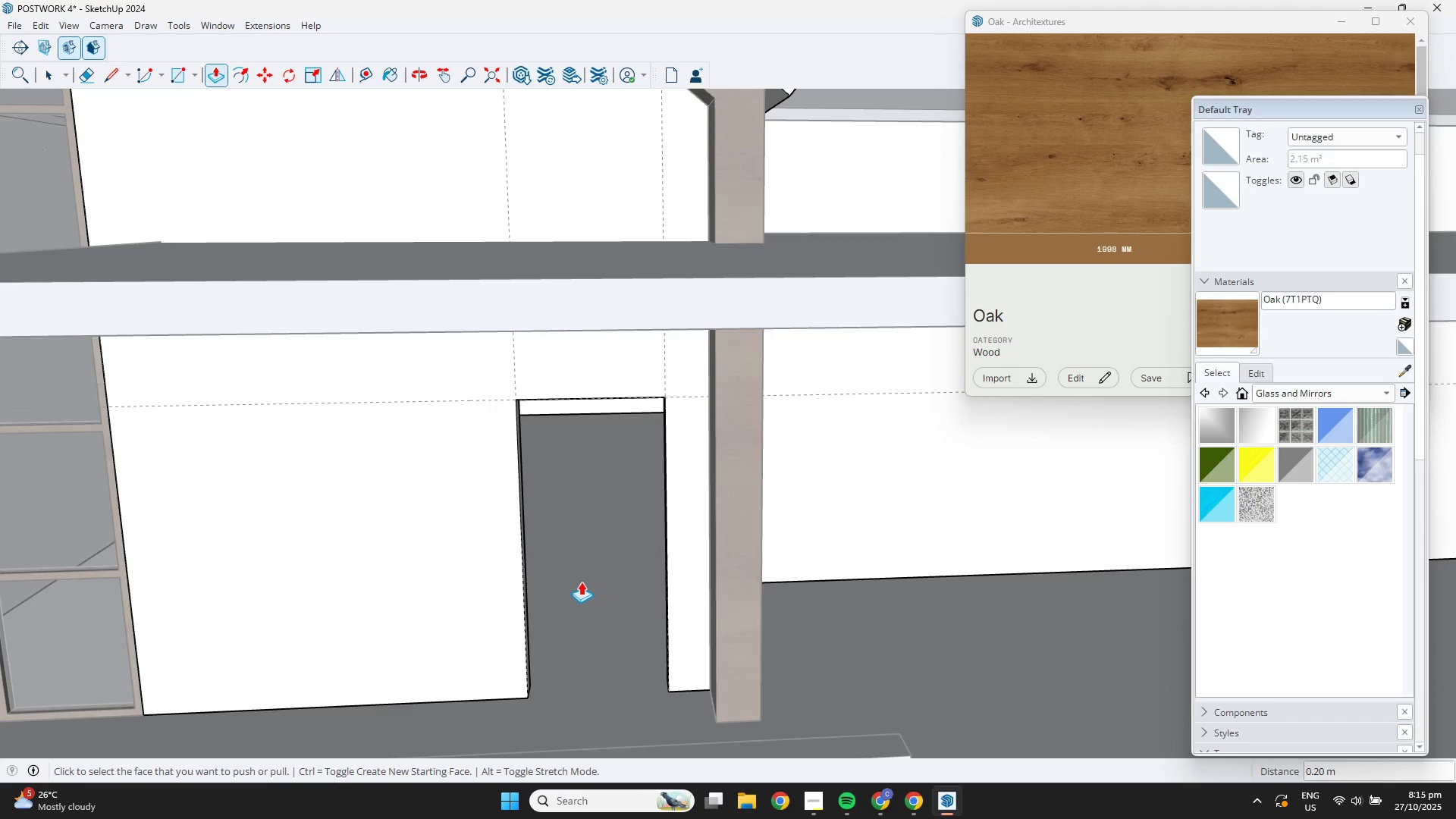 
scroll: coordinate [319, 557], scroll_direction: down, amount: 11.0
 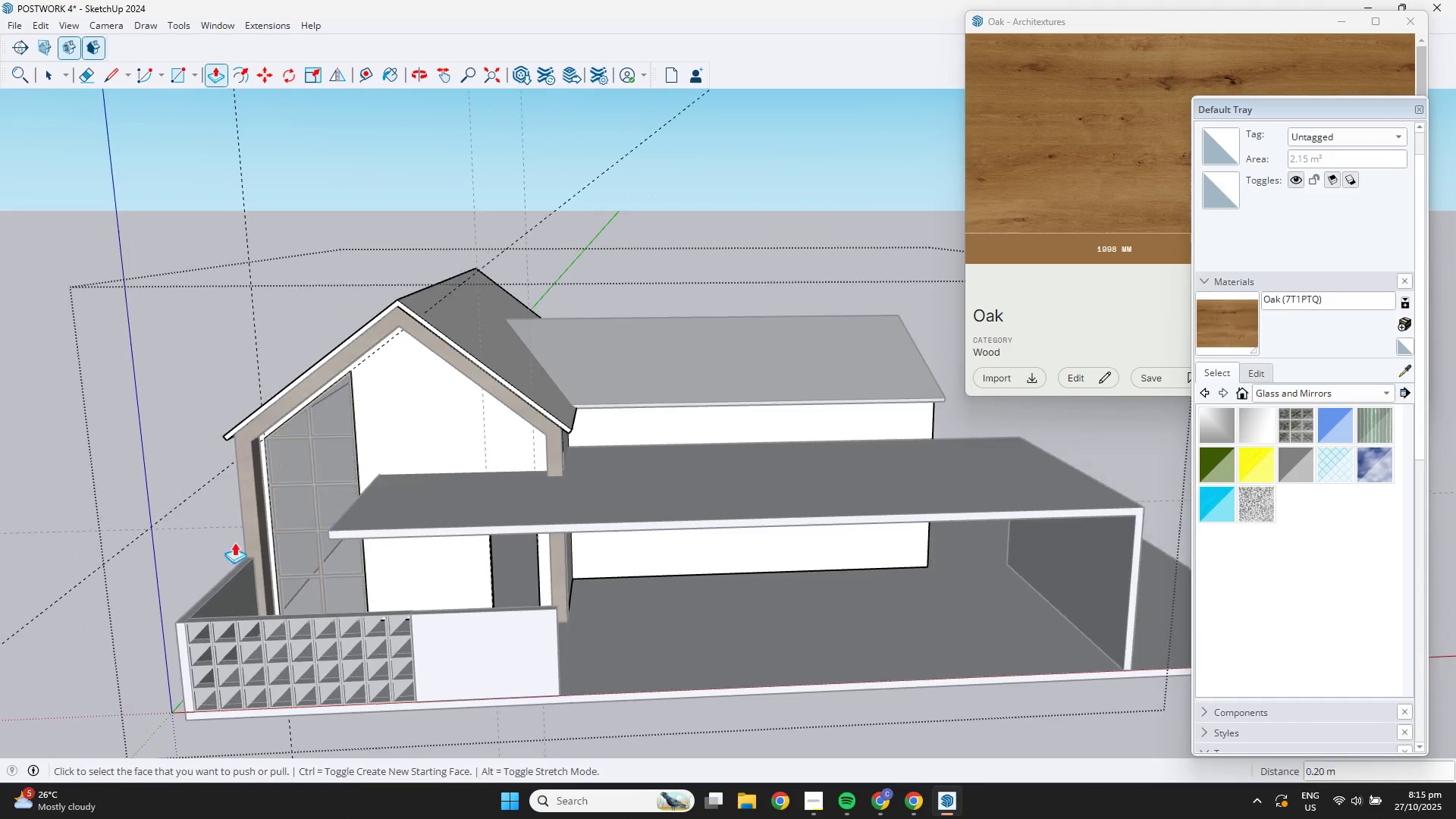 
key(Space)
 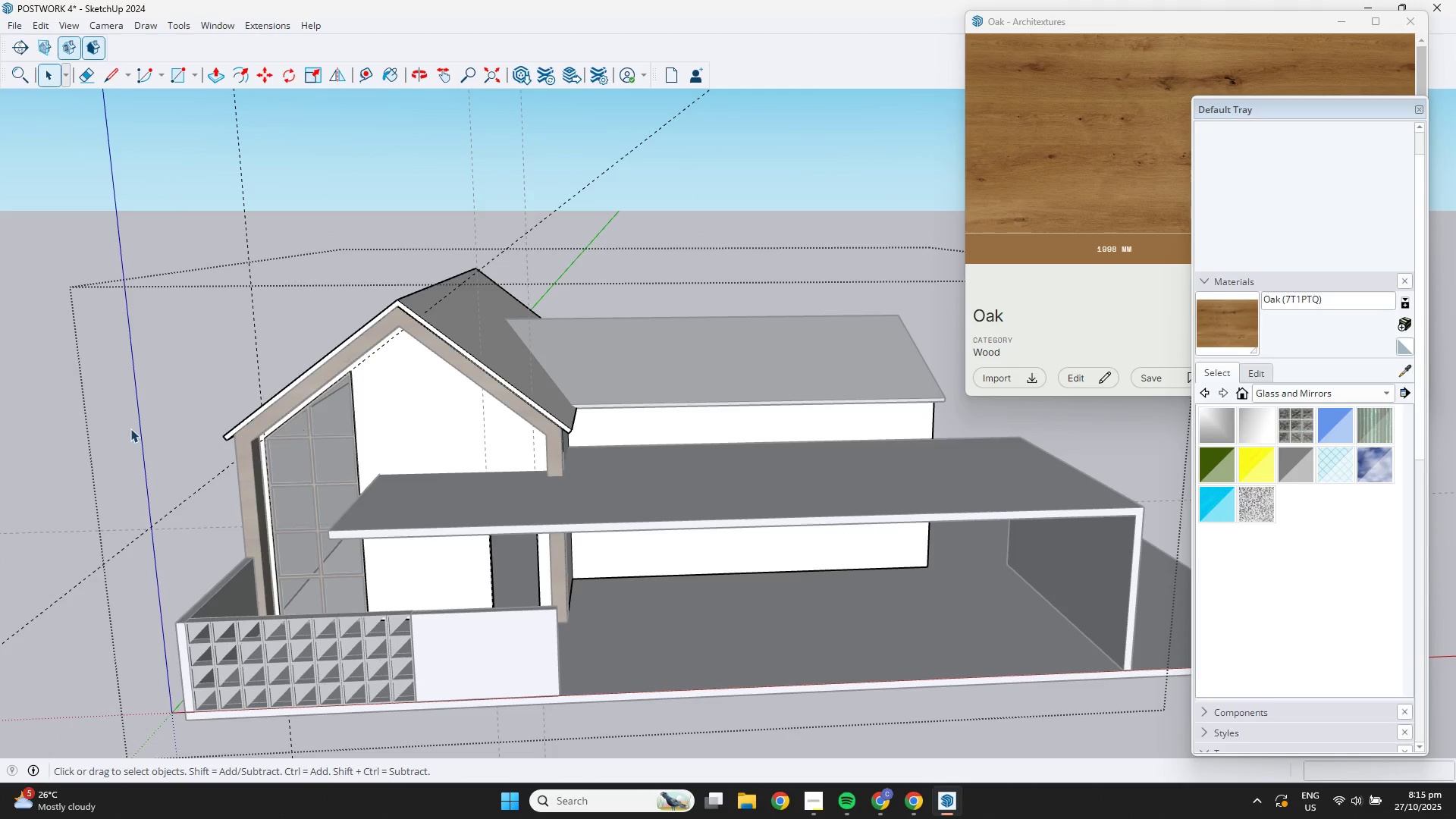 
double_click([130, 428])
 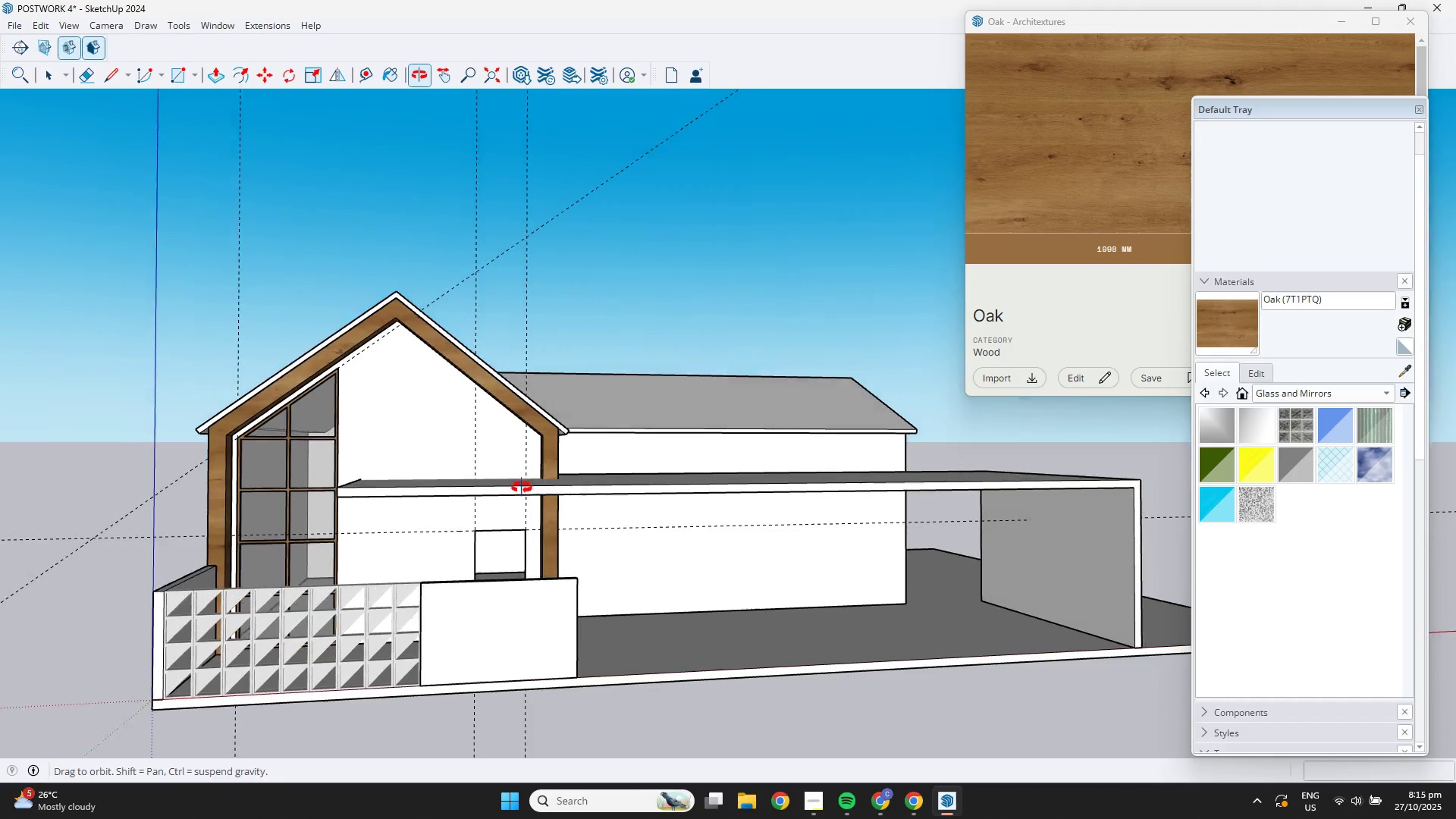 
scroll: coordinate [522, 515], scroll_direction: up, amount: 9.0
 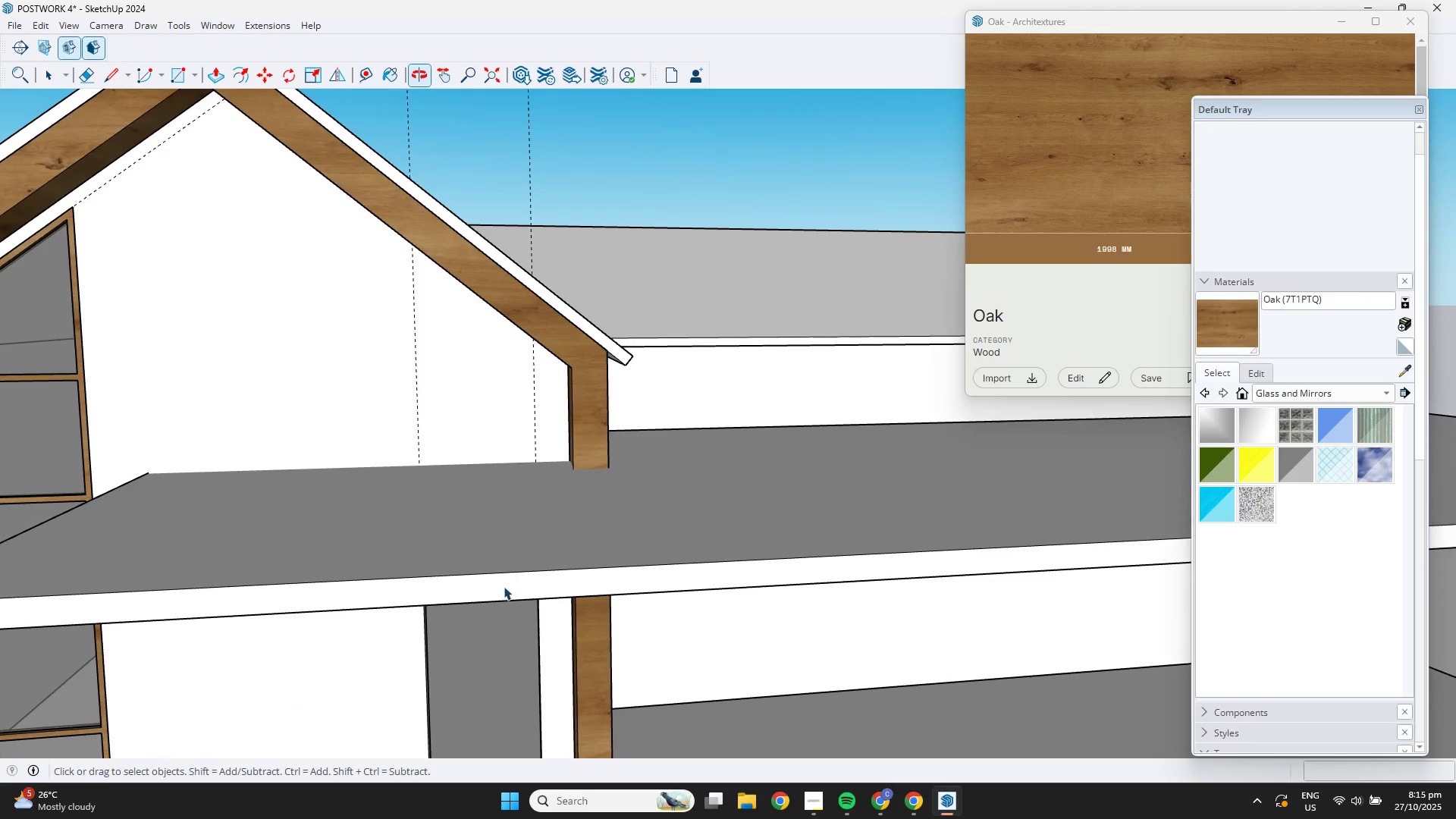 
scroll: coordinate [507, 588], scroll_direction: down, amount: 4.0
 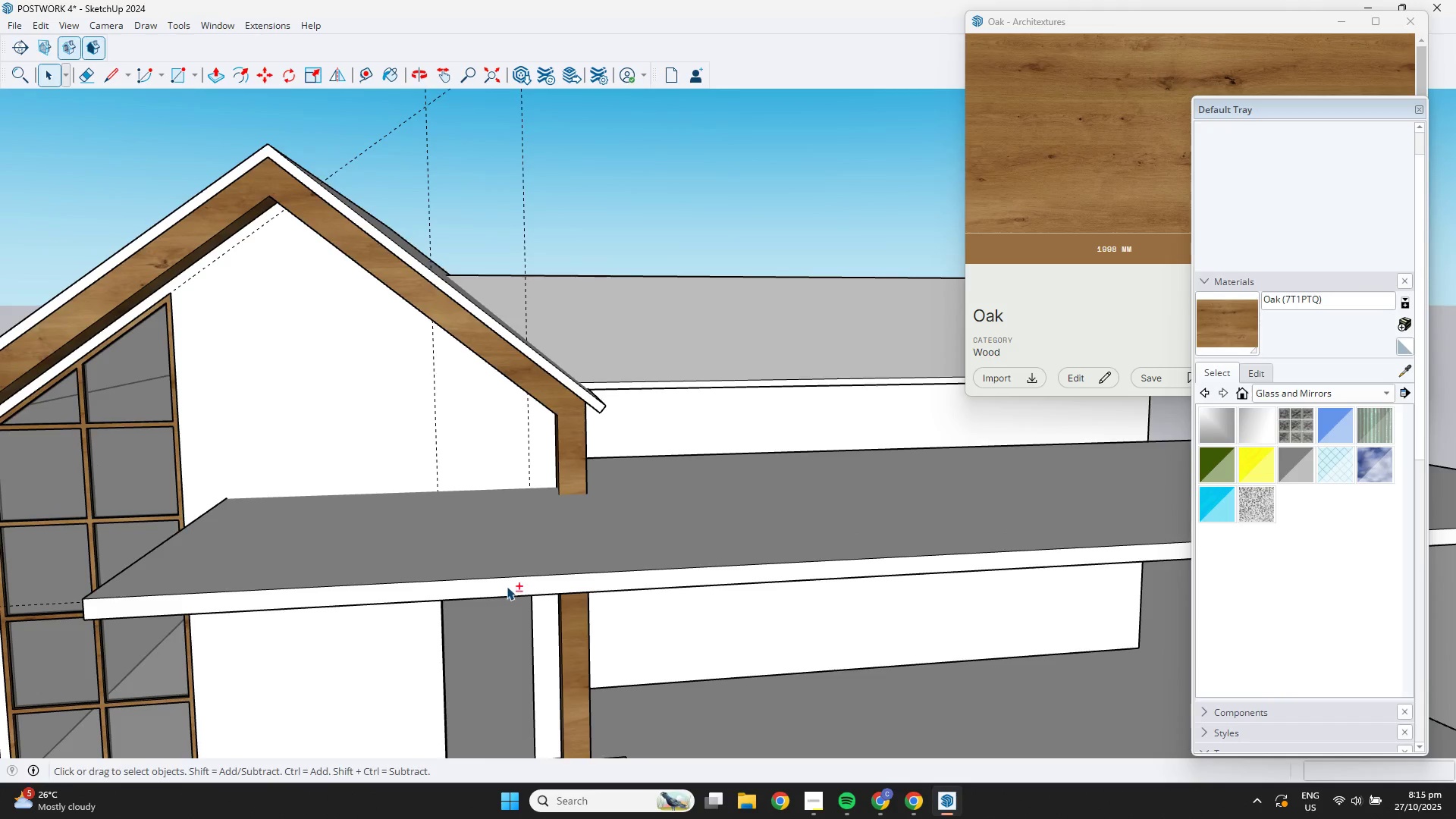 
hold_key(key=ShiftLeft, duration=0.39)
 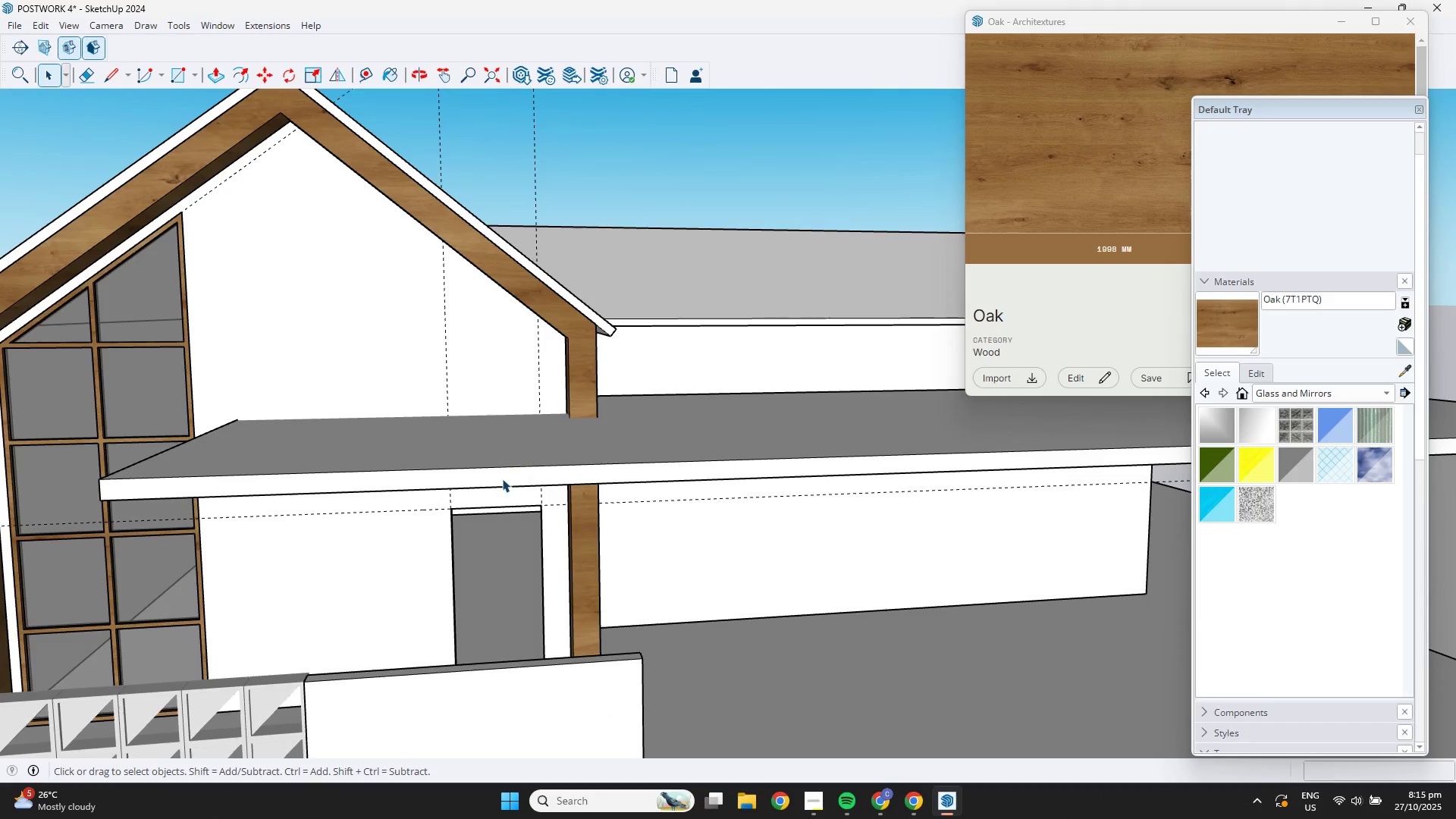 
scroll: coordinate [527, 532], scroll_direction: down, amount: 2.0
 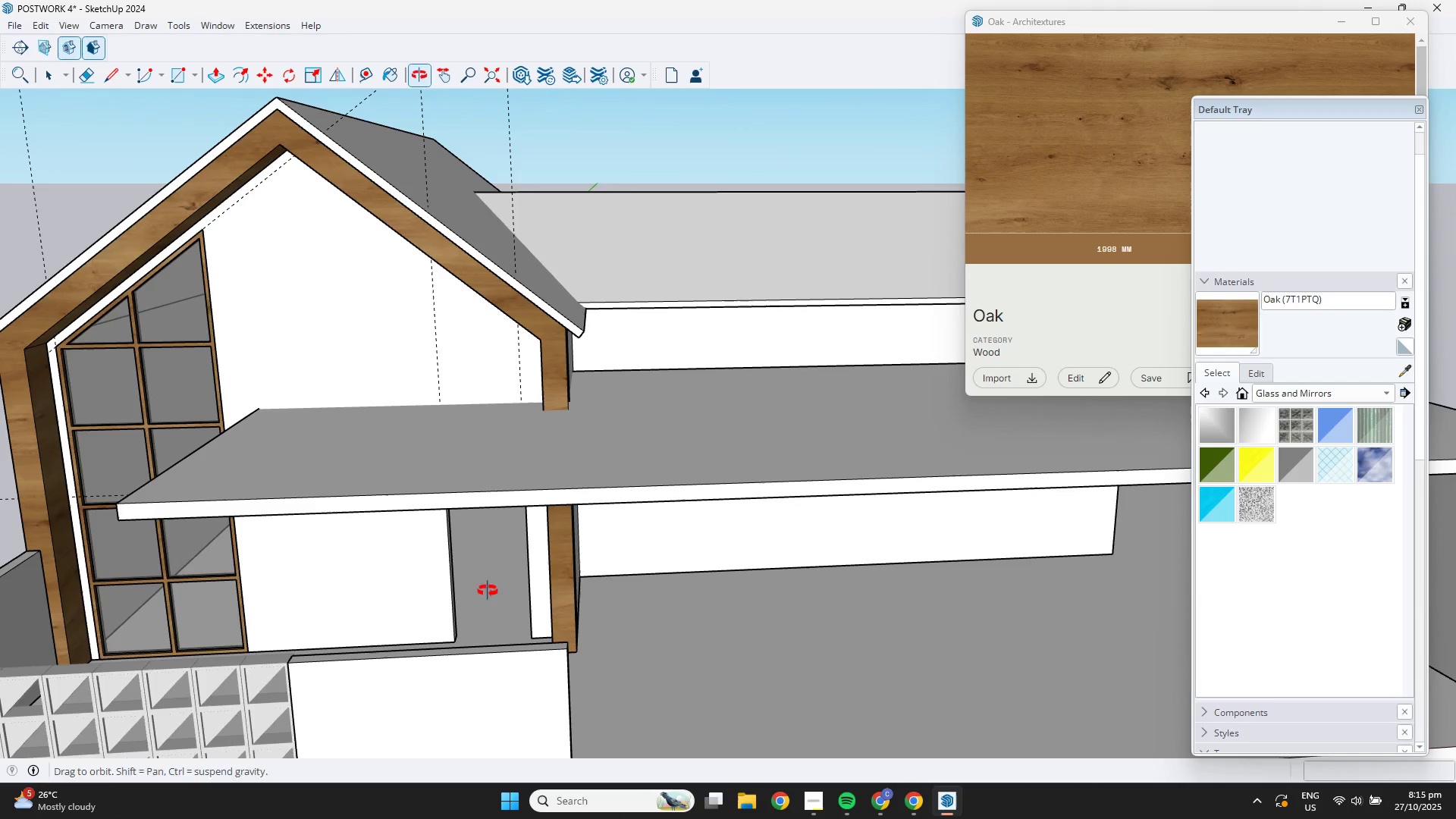 
key(R)
 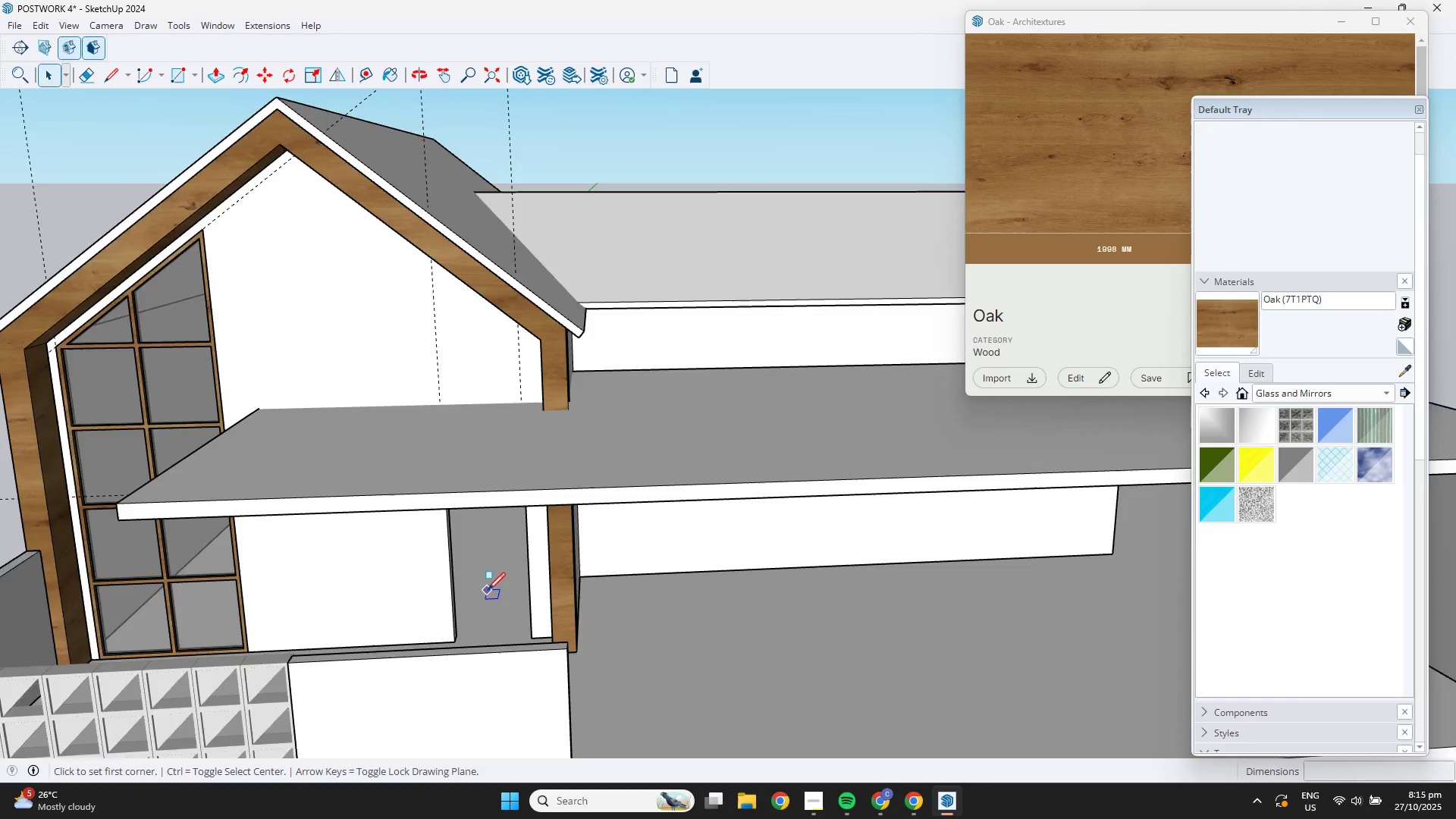 
scroll: coordinate [485, 589], scroll_direction: up, amount: 6.0
 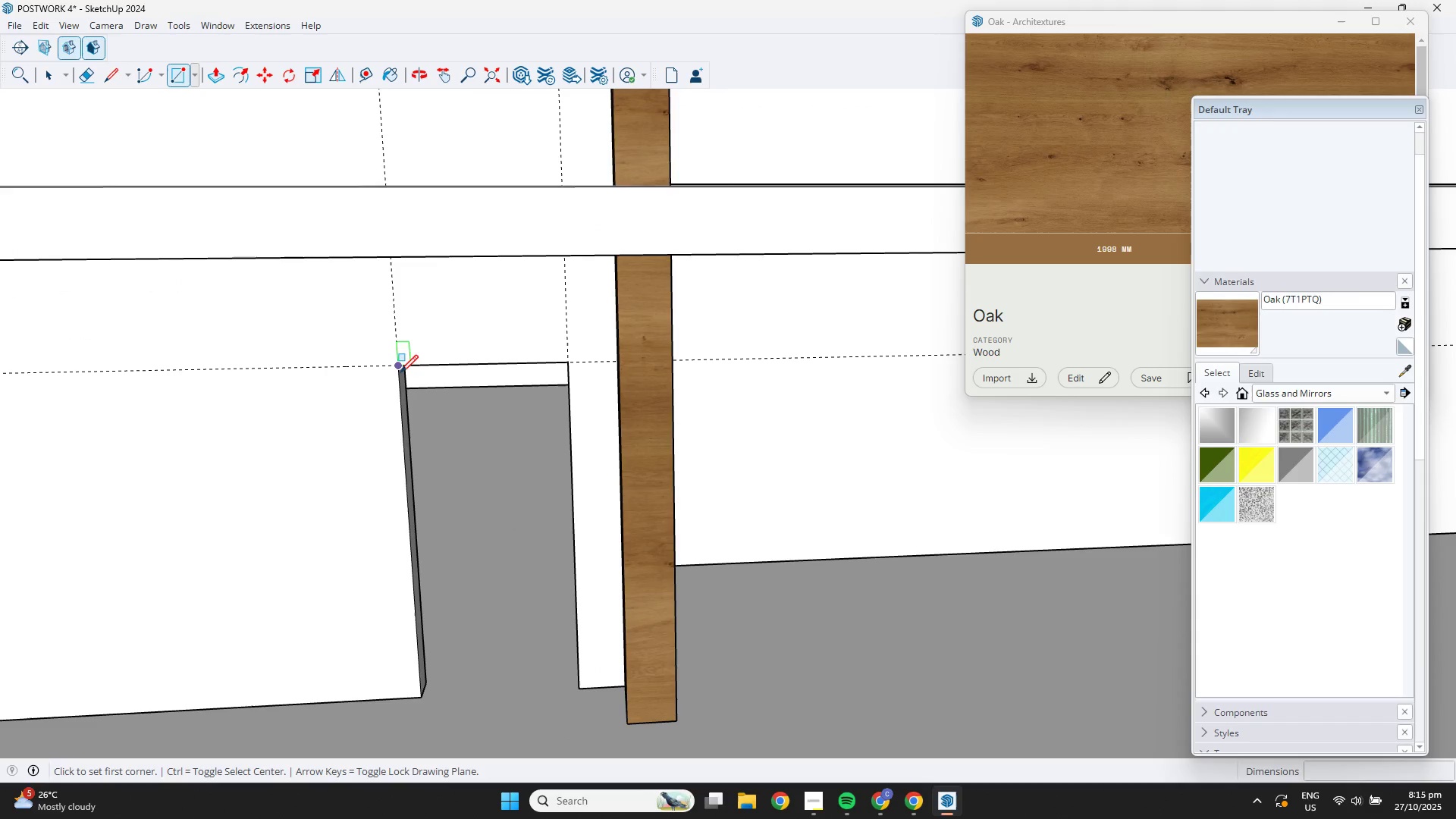 
left_click([399, 370])
 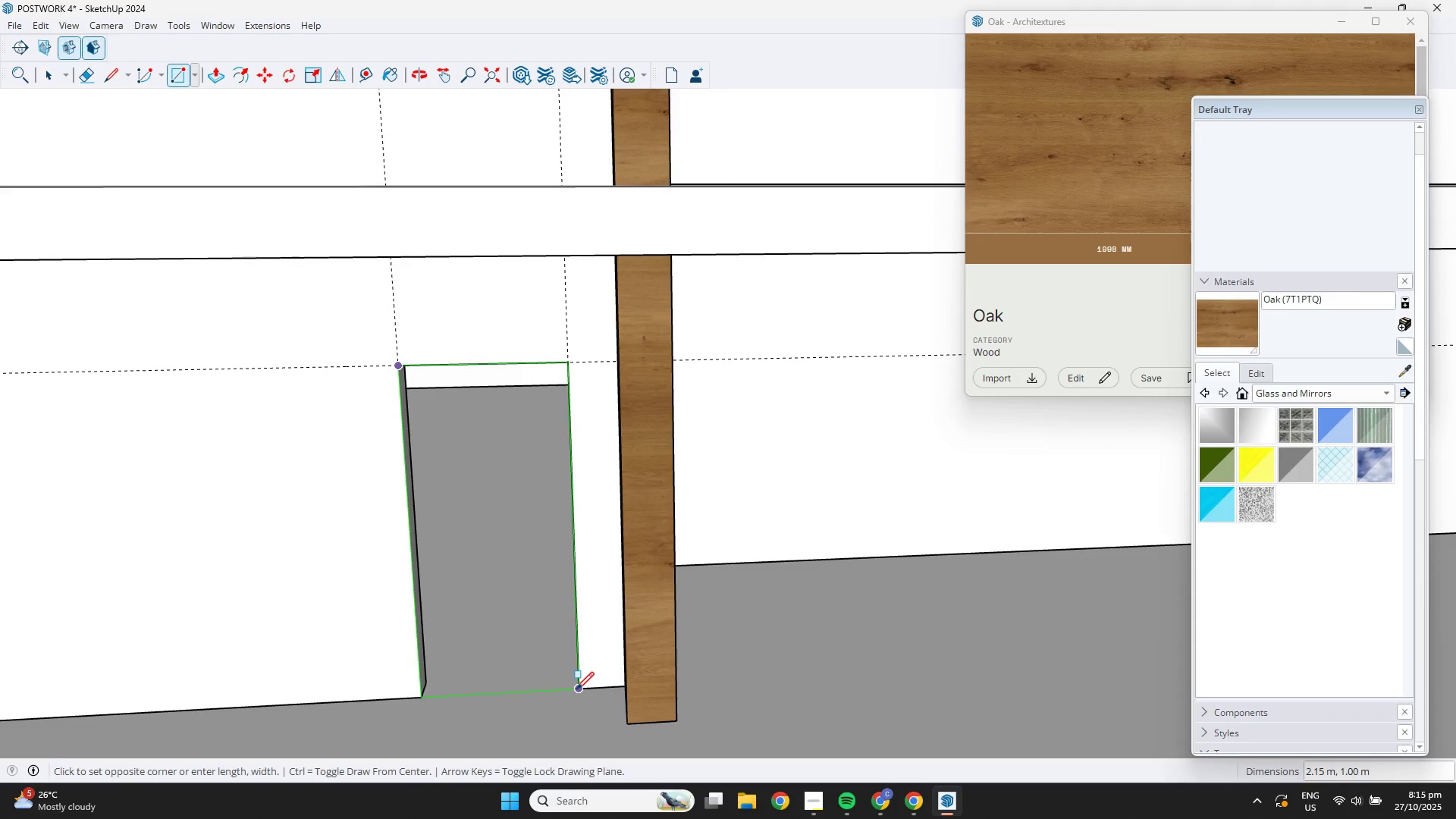 
left_click([577, 689])
 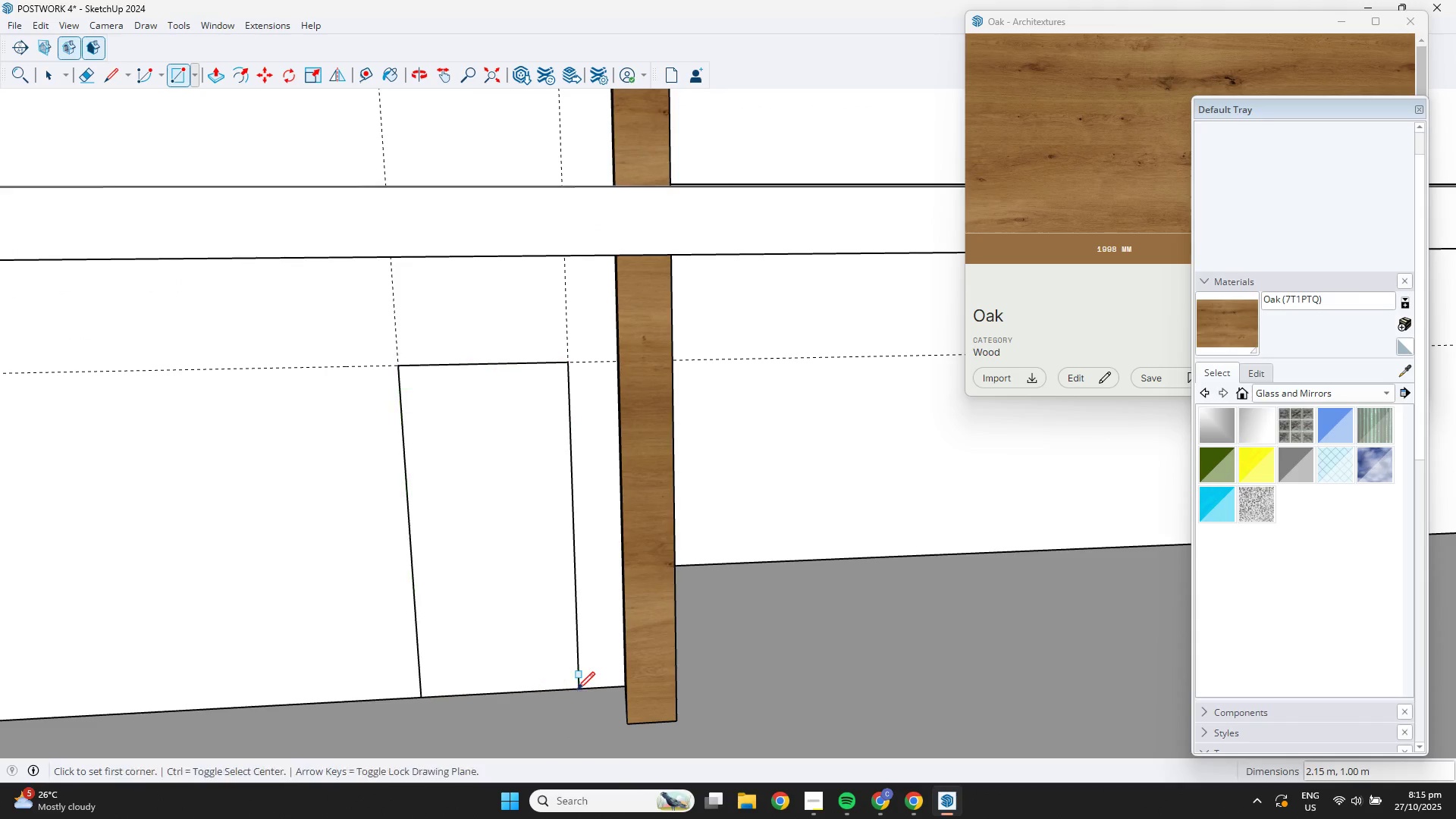 
key(Space)
 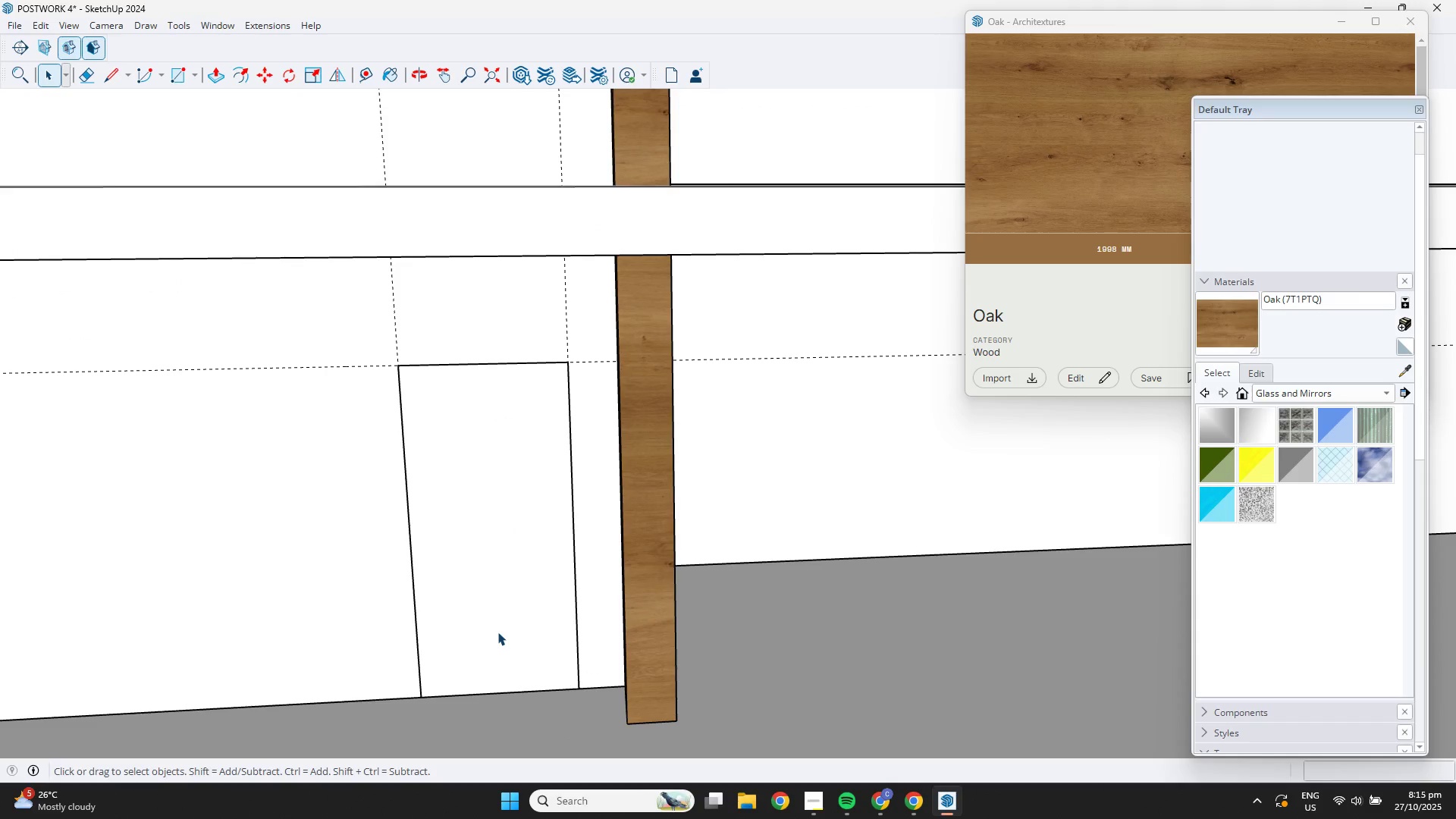 
left_click([497, 632])
 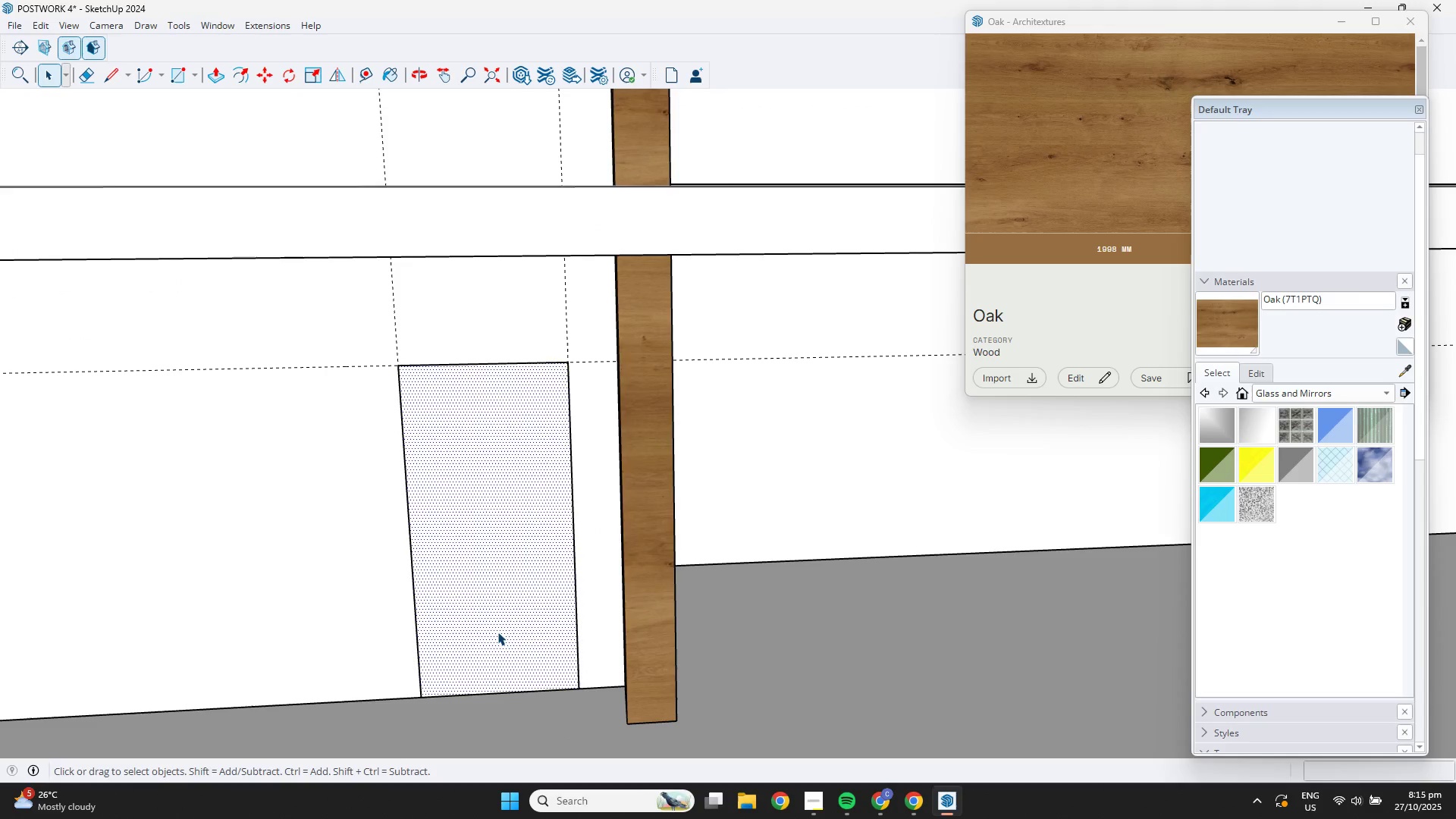 
right_click([497, 632])
 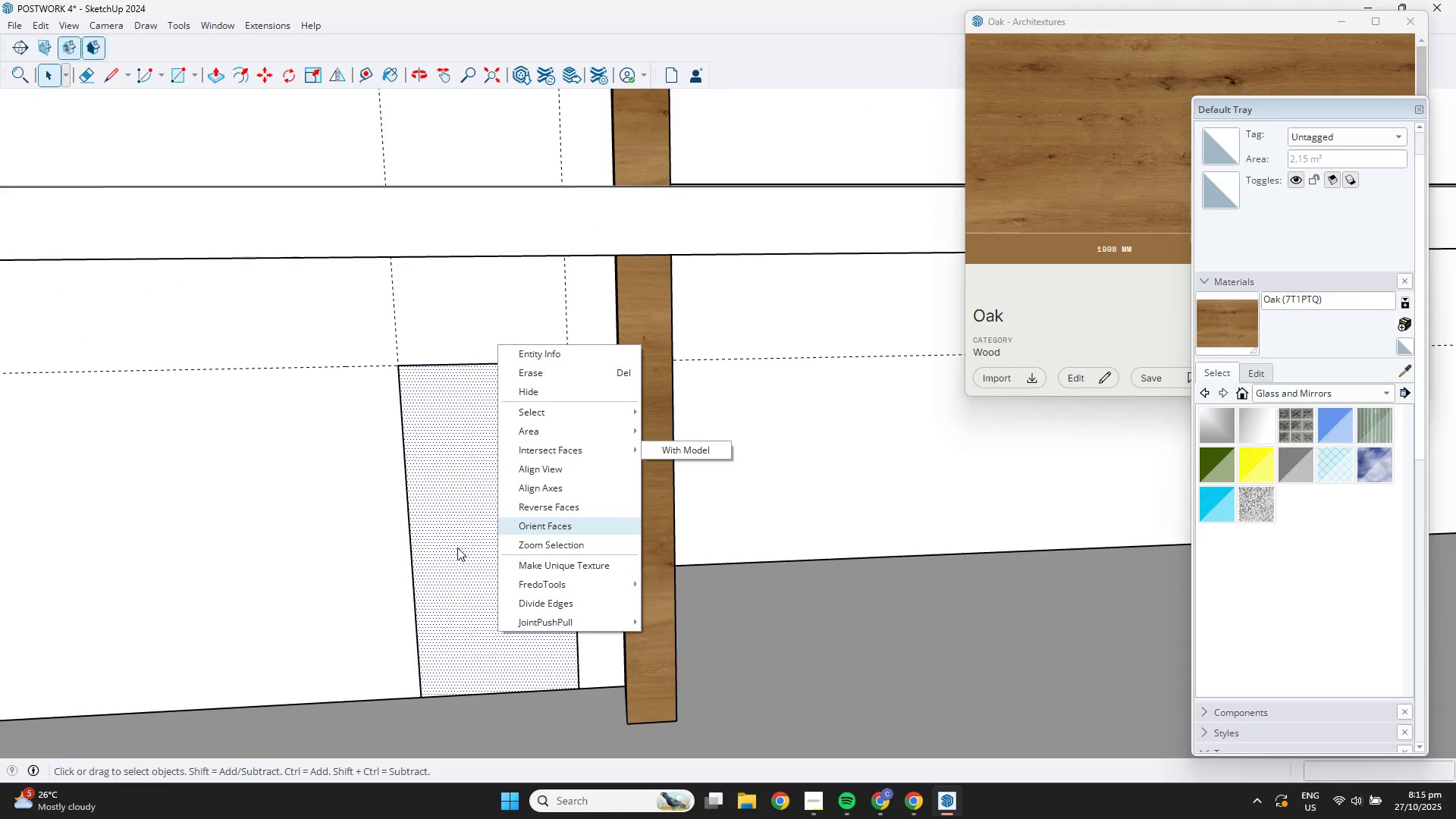 
double_click([455, 547])
 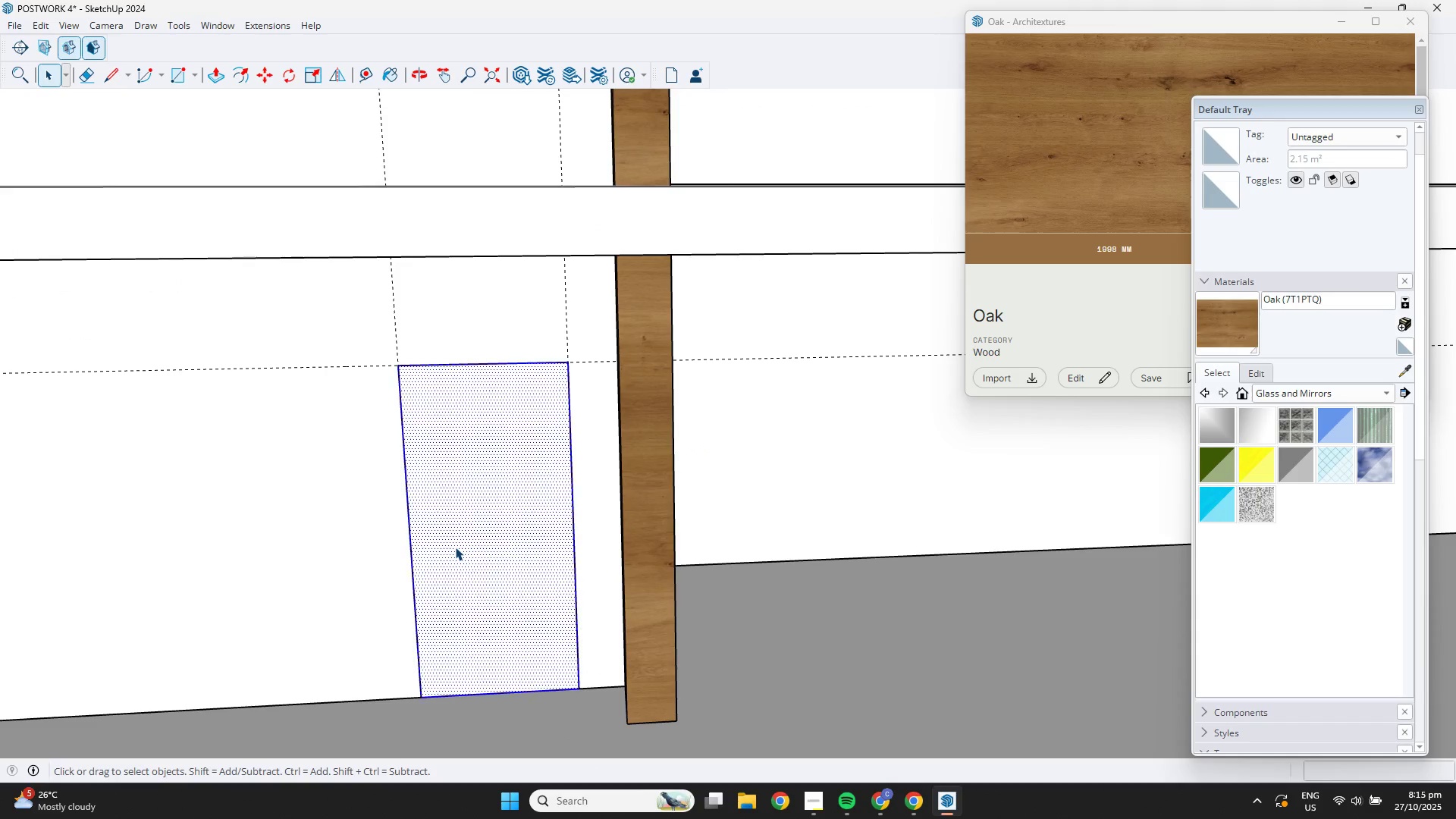 
triple_click([455, 547])
 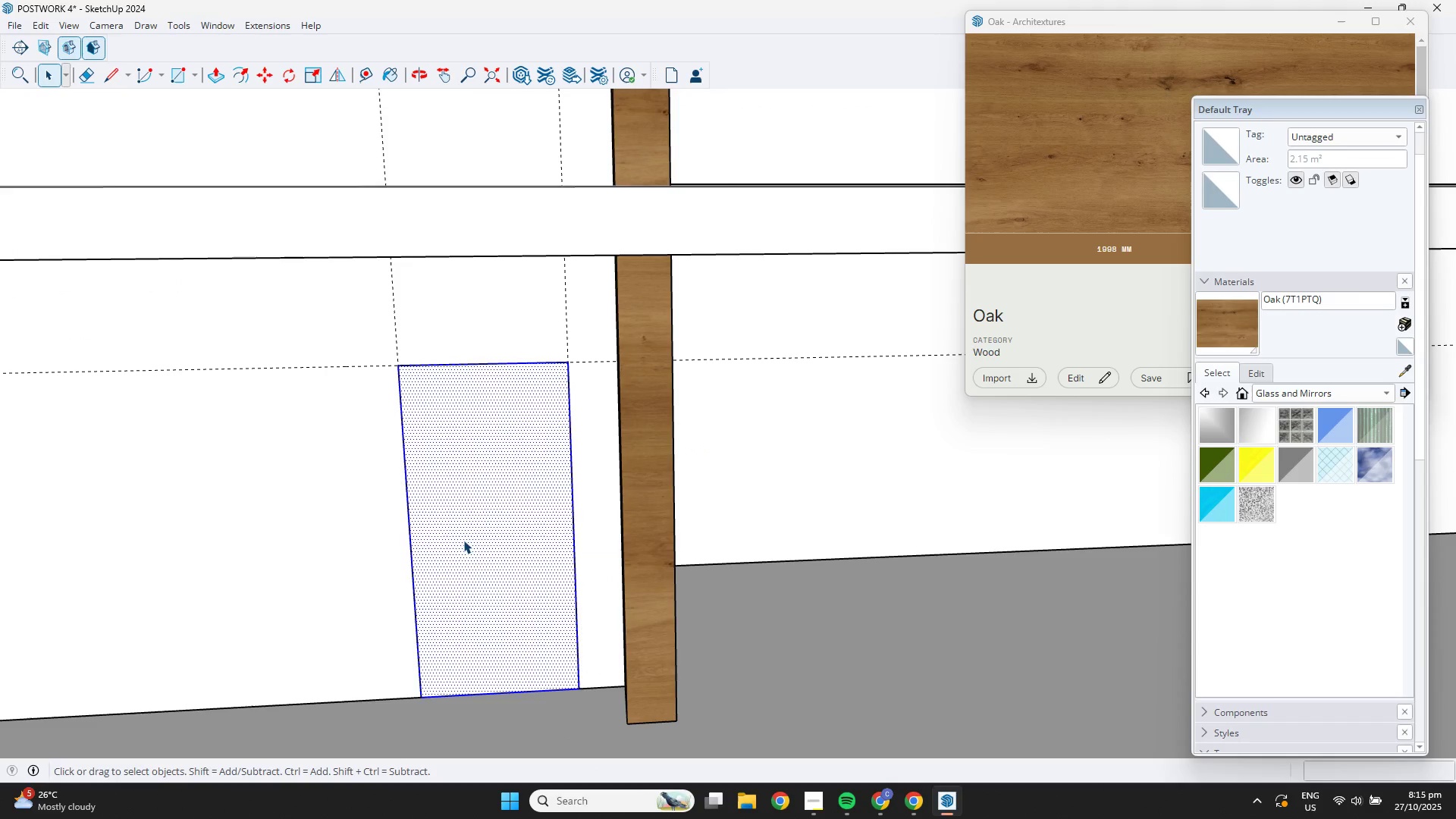 
right_click([463, 539])
 